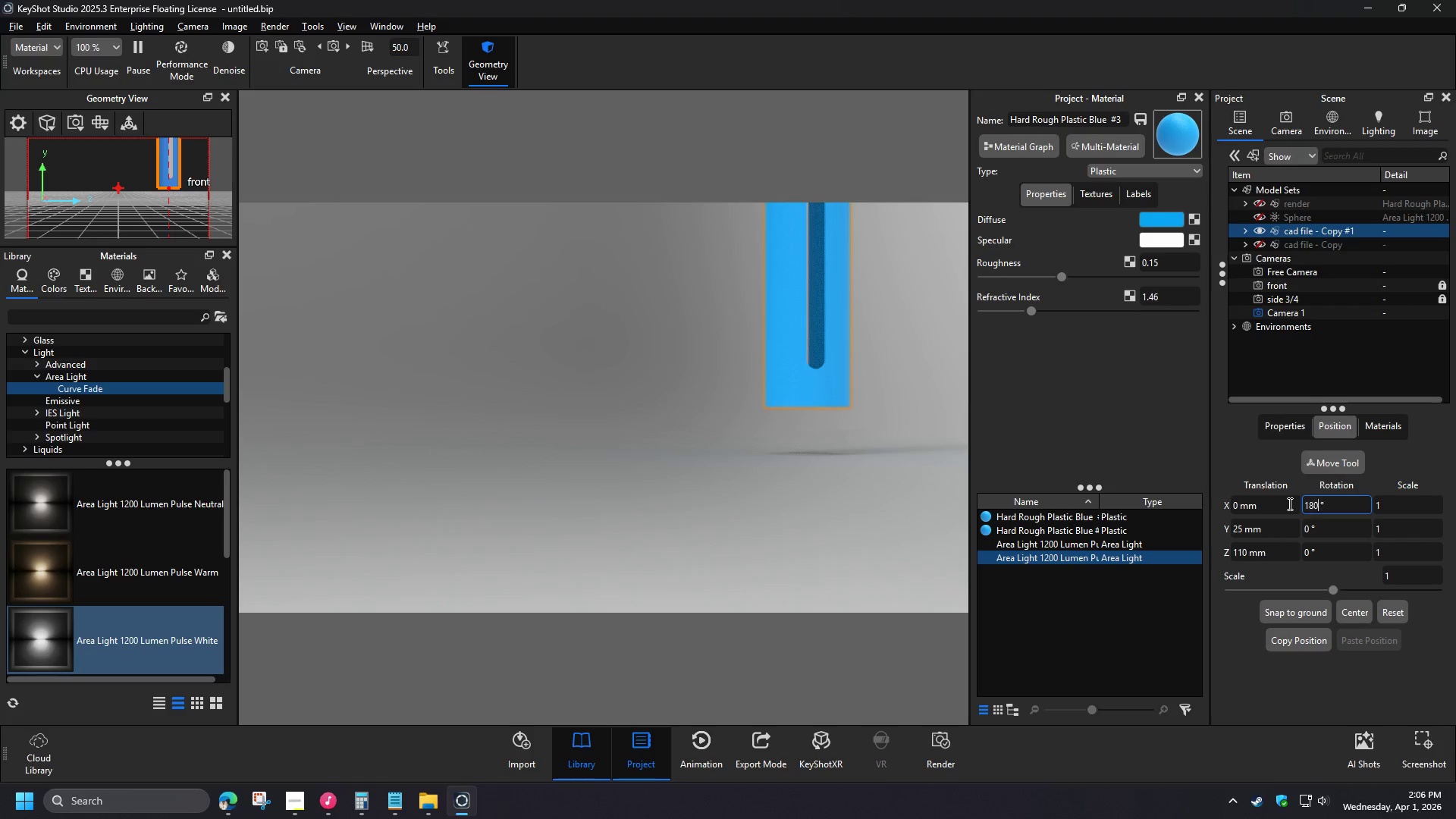 
key(Numpad0)
 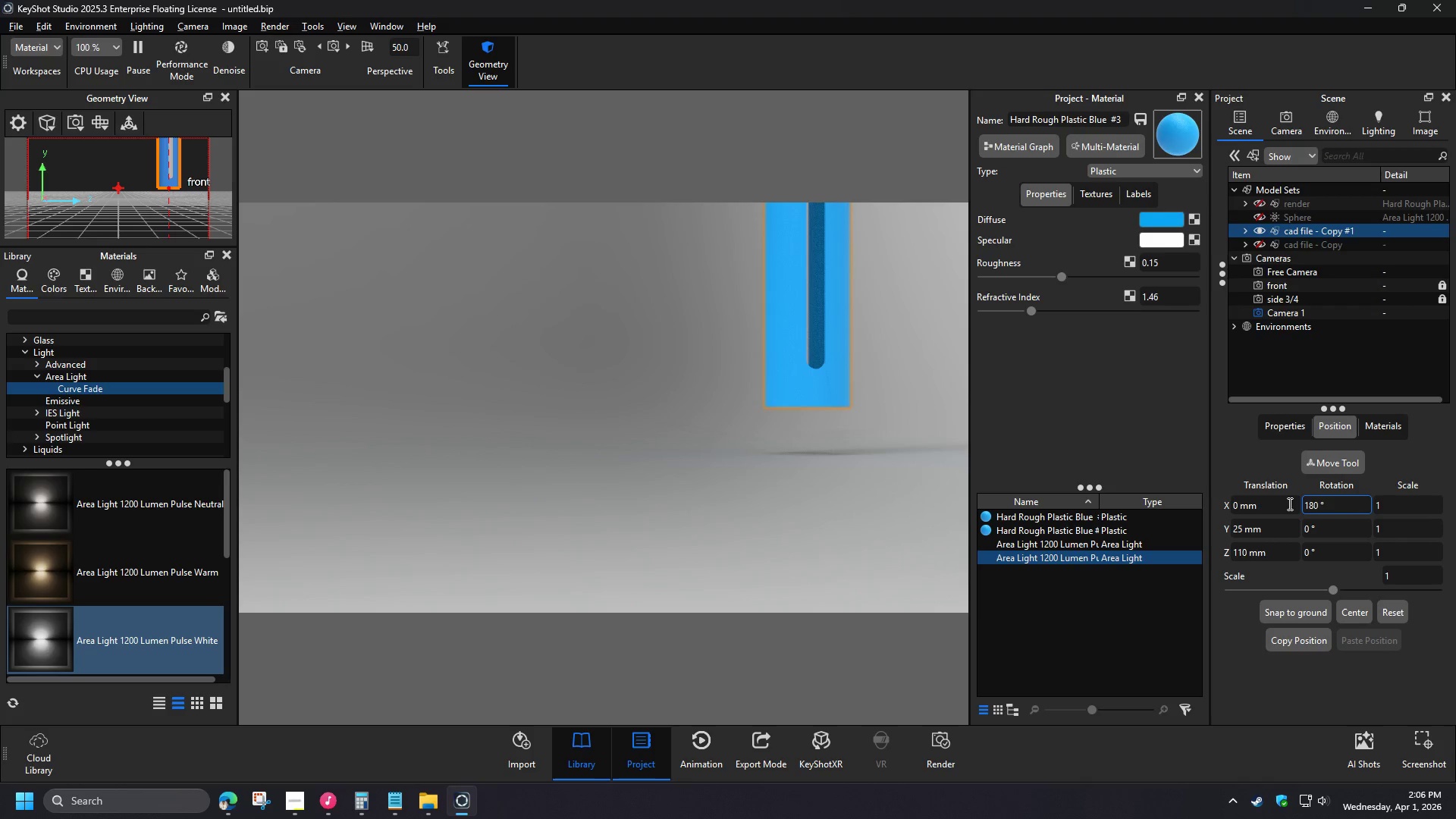 
key(NumpadEnter)
 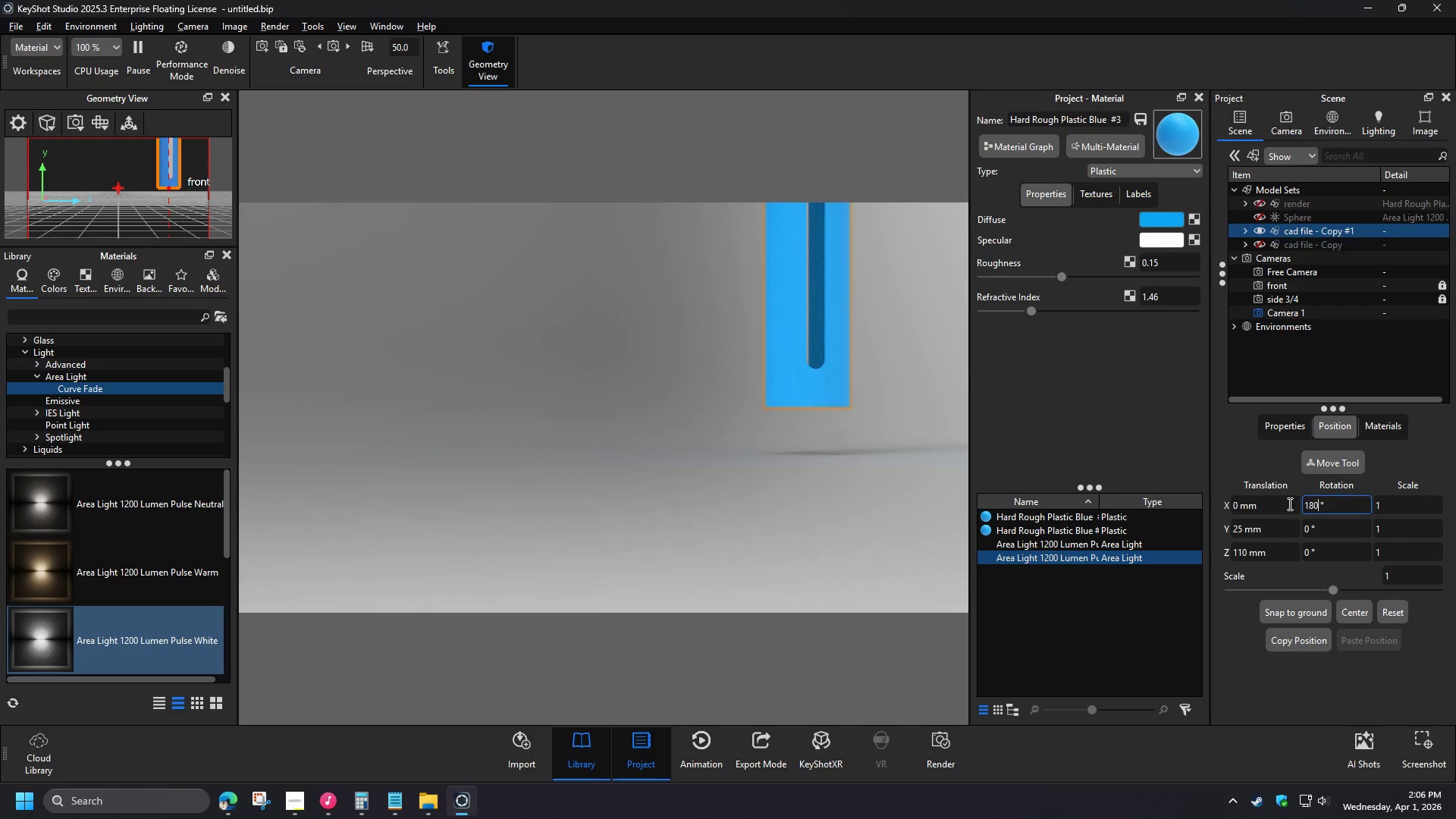 
scroll: coordinate [673, 462], scroll_direction: up, amount: 9.0
 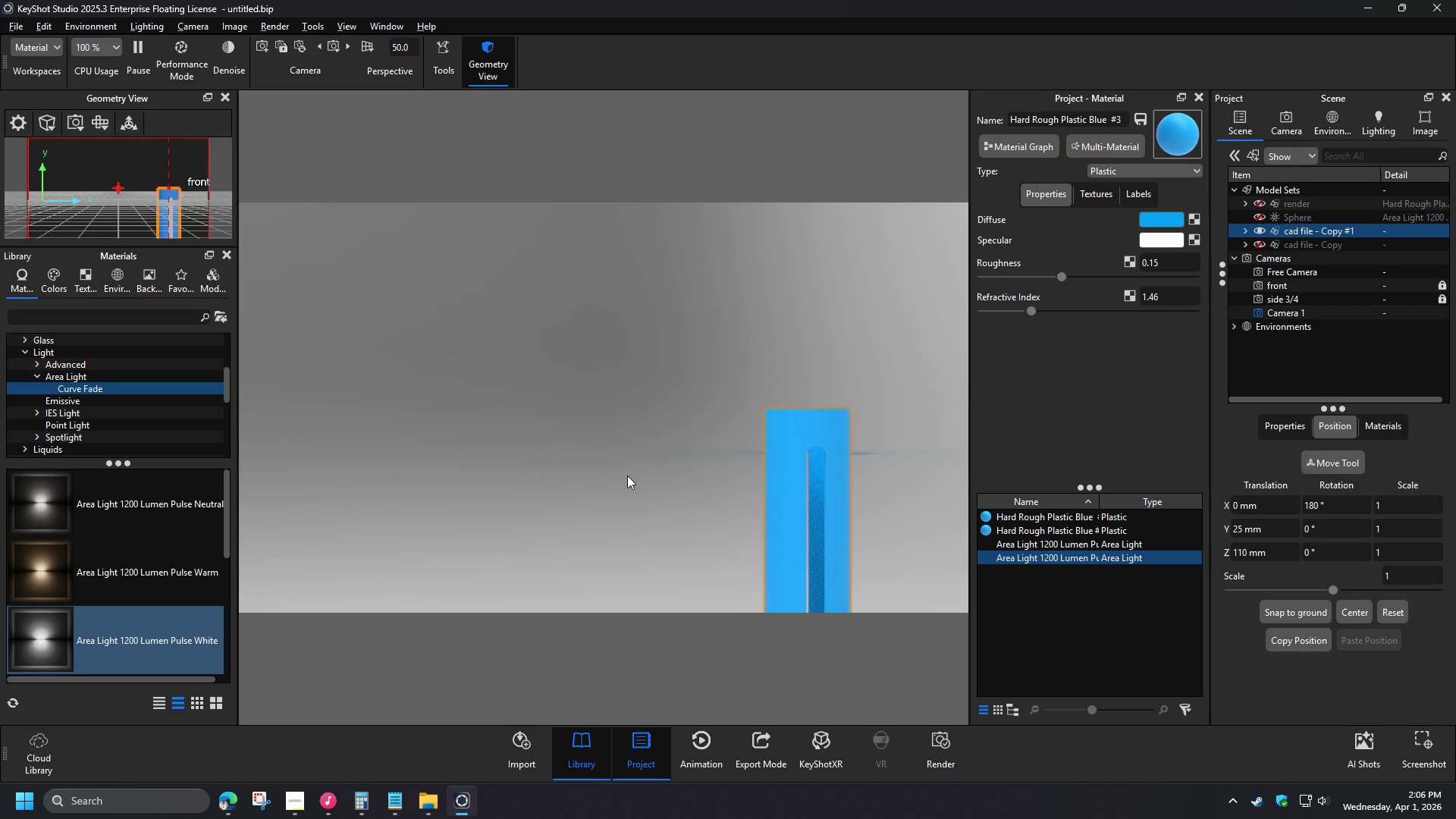 
scroll: coordinate [714, 547], scroll_direction: down, amount: 1.0
 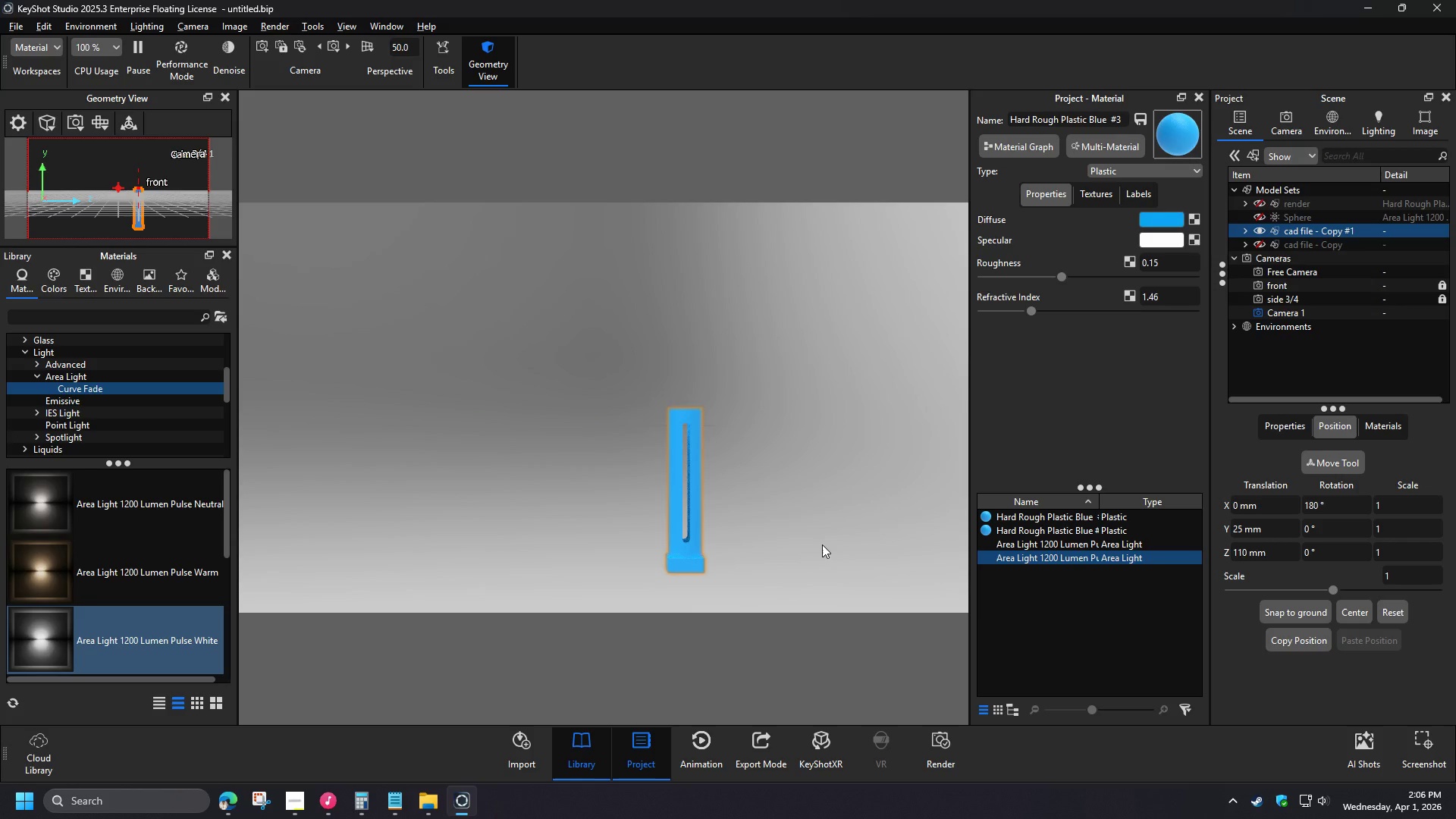 
left_click_drag(start_coordinate=[1271, 529], to_coordinate=[1194, 527])
 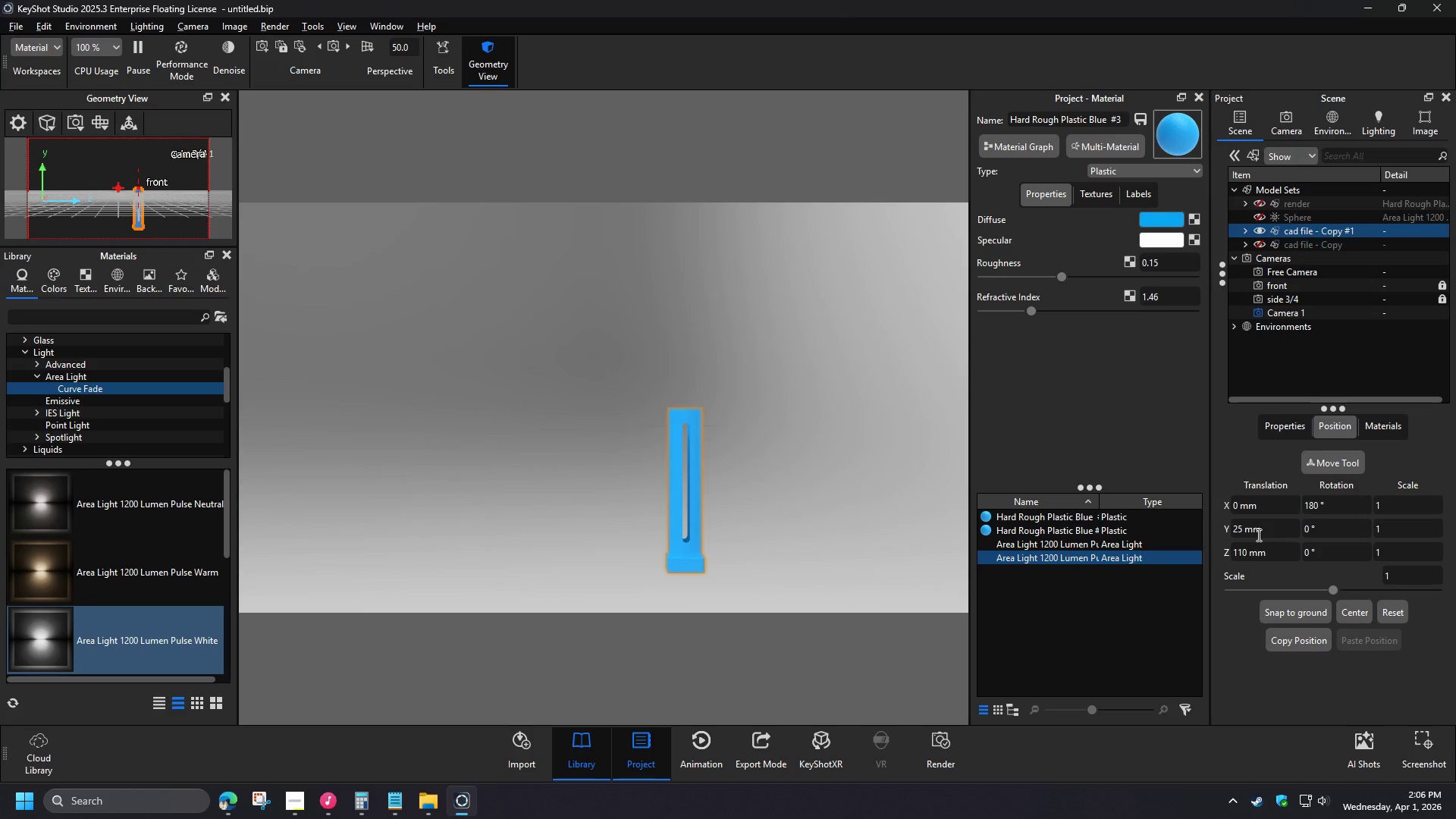 
key(Numpad5)
 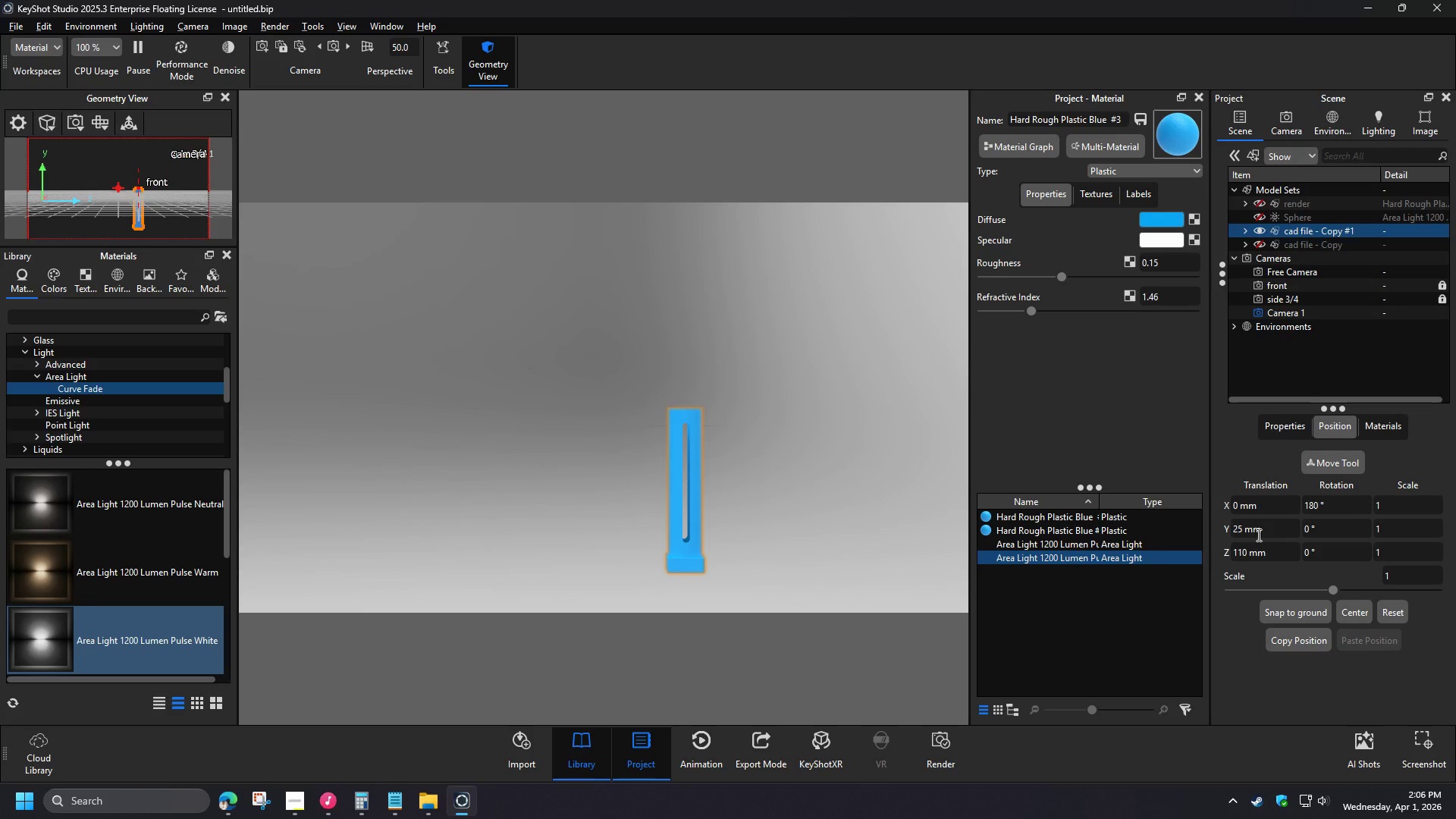 
key(Numpad0)
 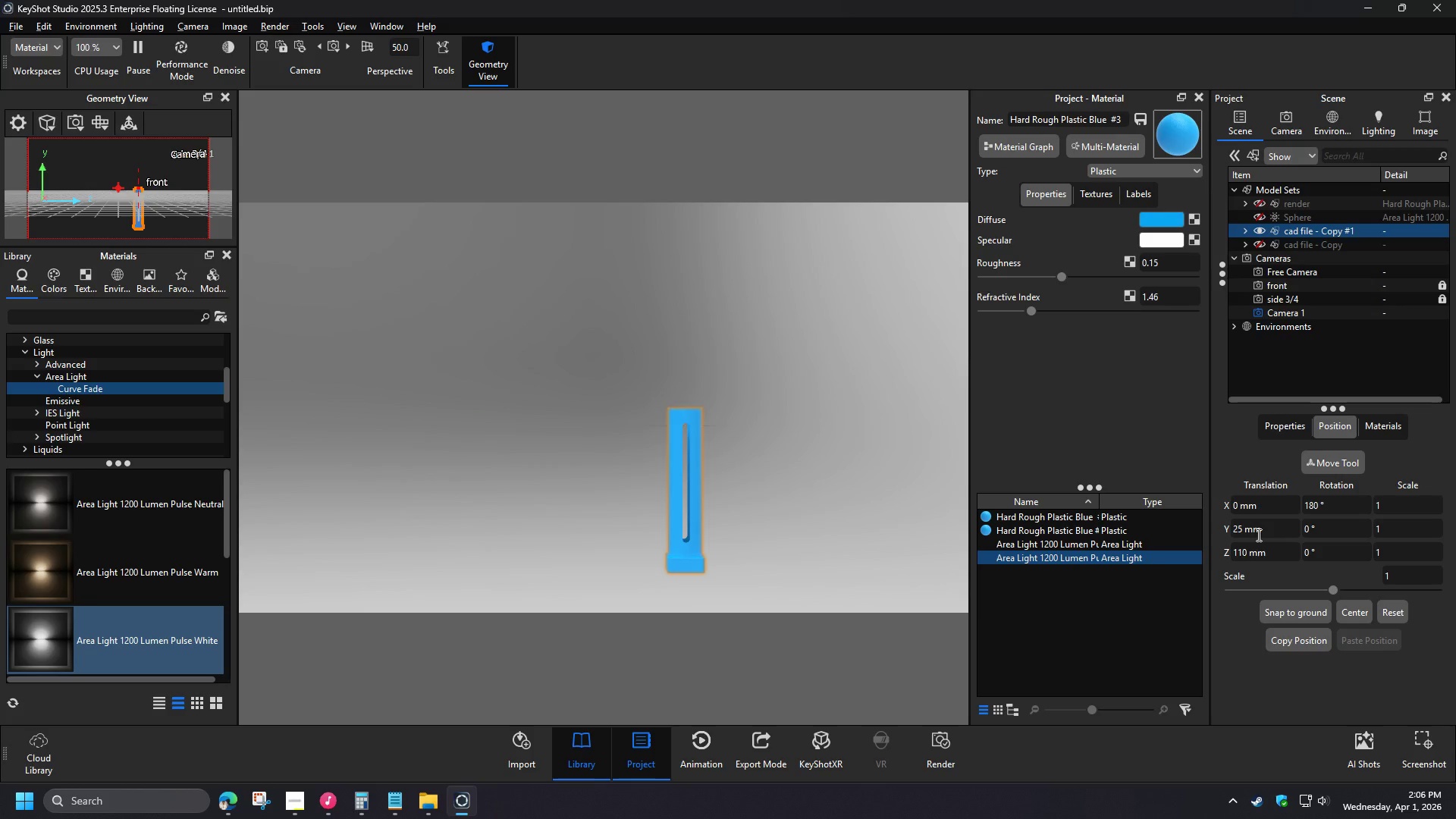 
key(NumpadEnter)
 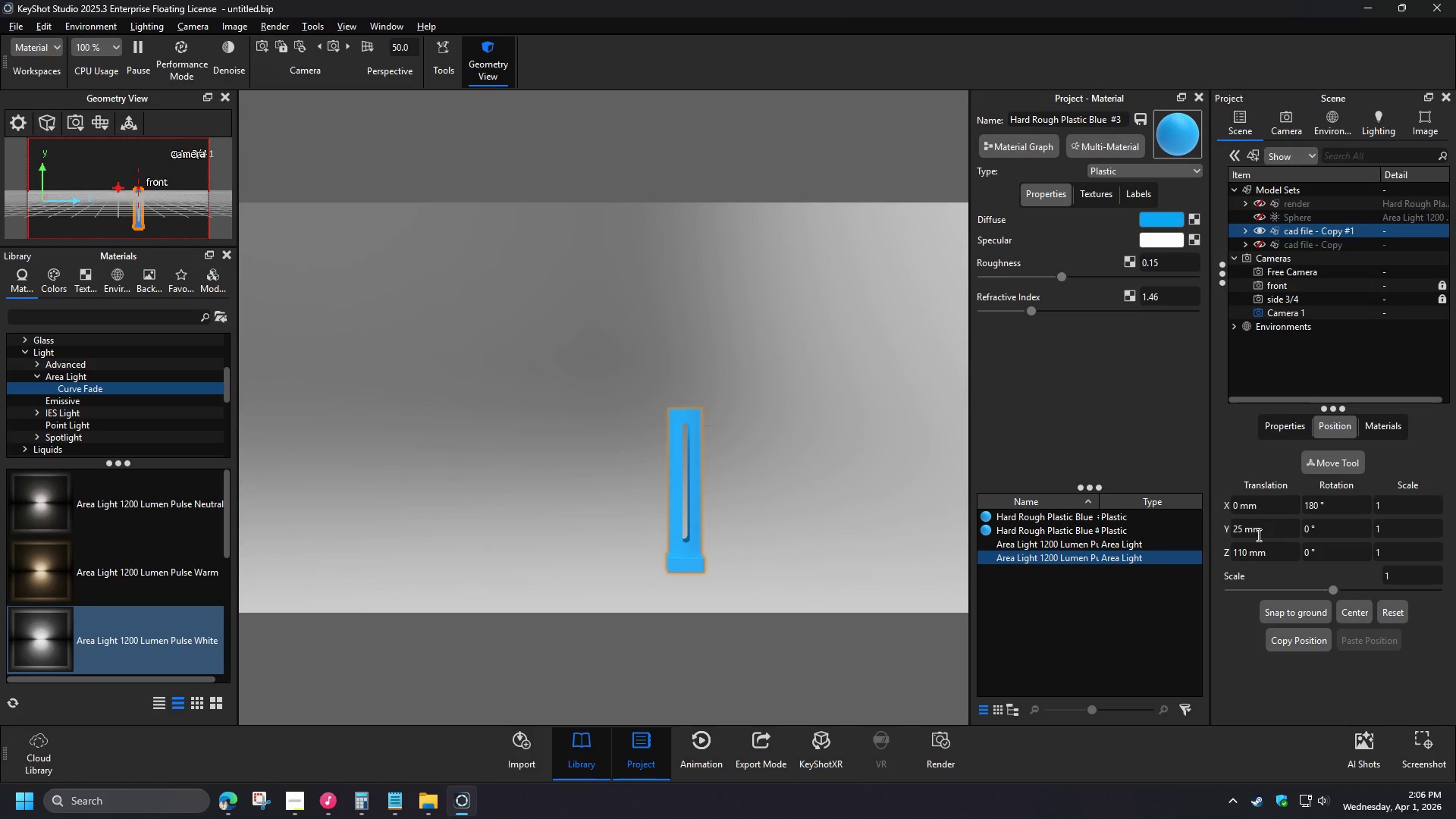 
scroll: coordinate [1276, 528], scroll_direction: down, amount: 1.0
 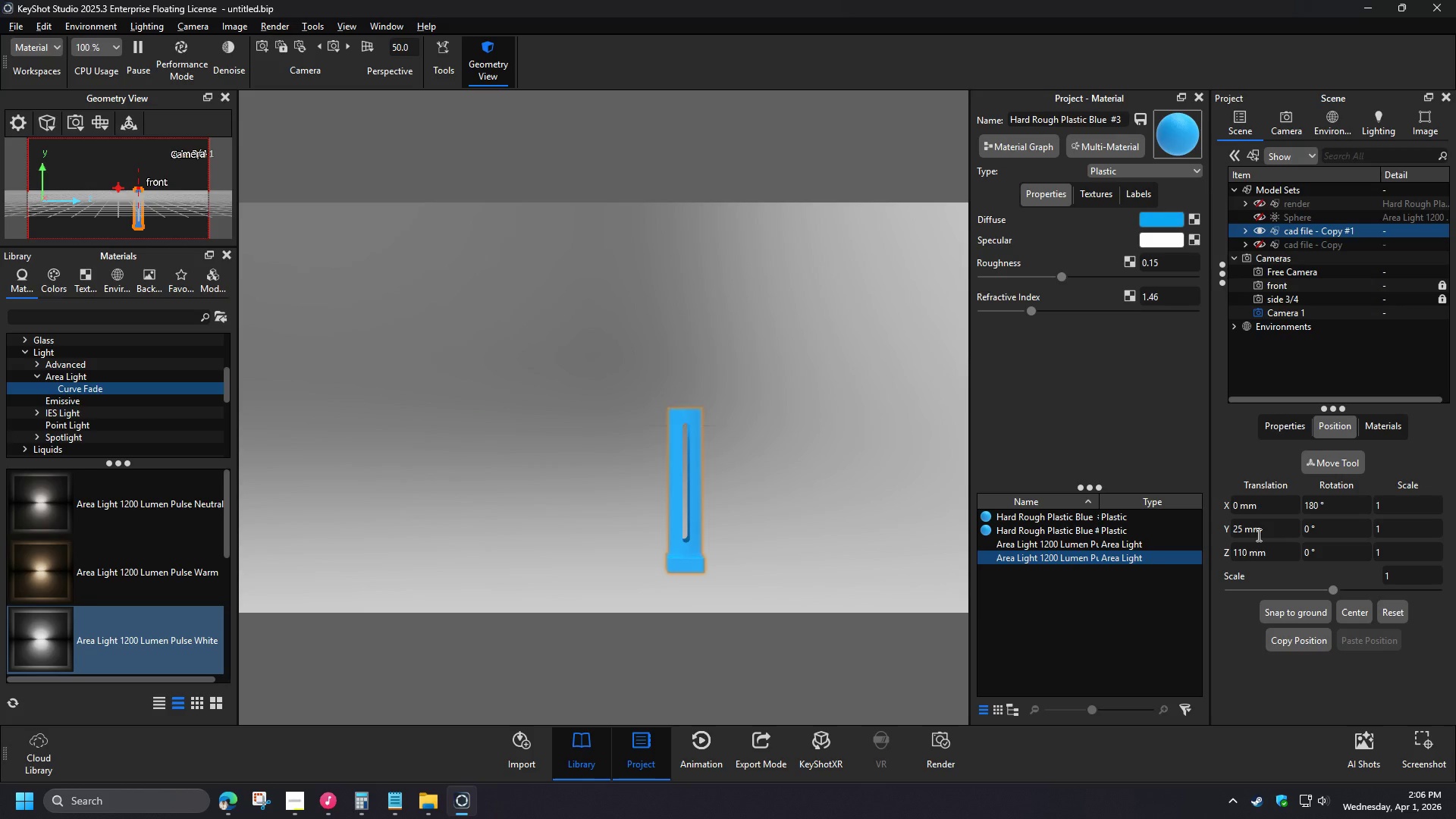 
scroll: coordinate [724, 519], scroll_direction: up, amount: 2.0
 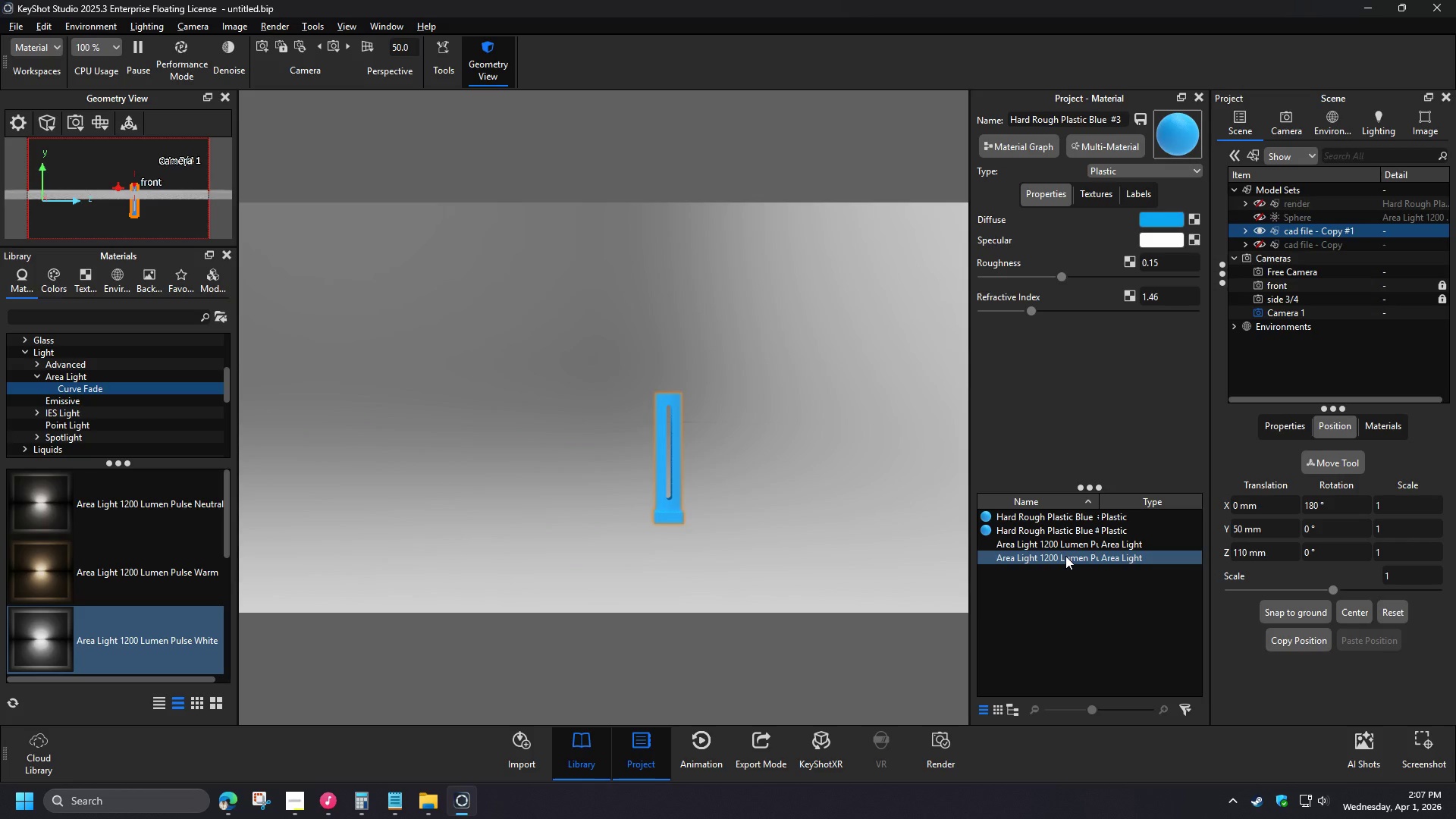 
right_click([1298, 228])
 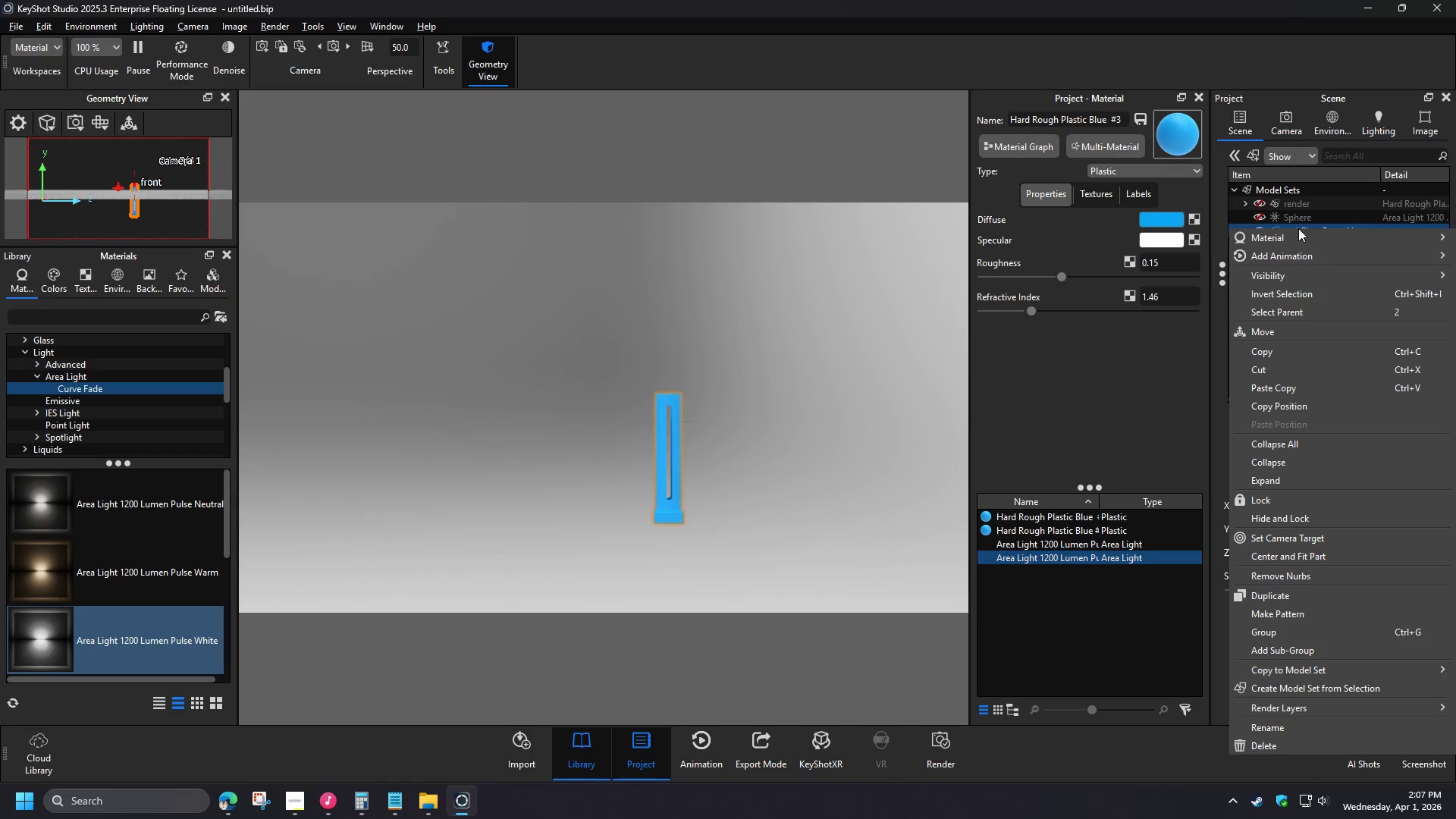 
wait(13.08)
 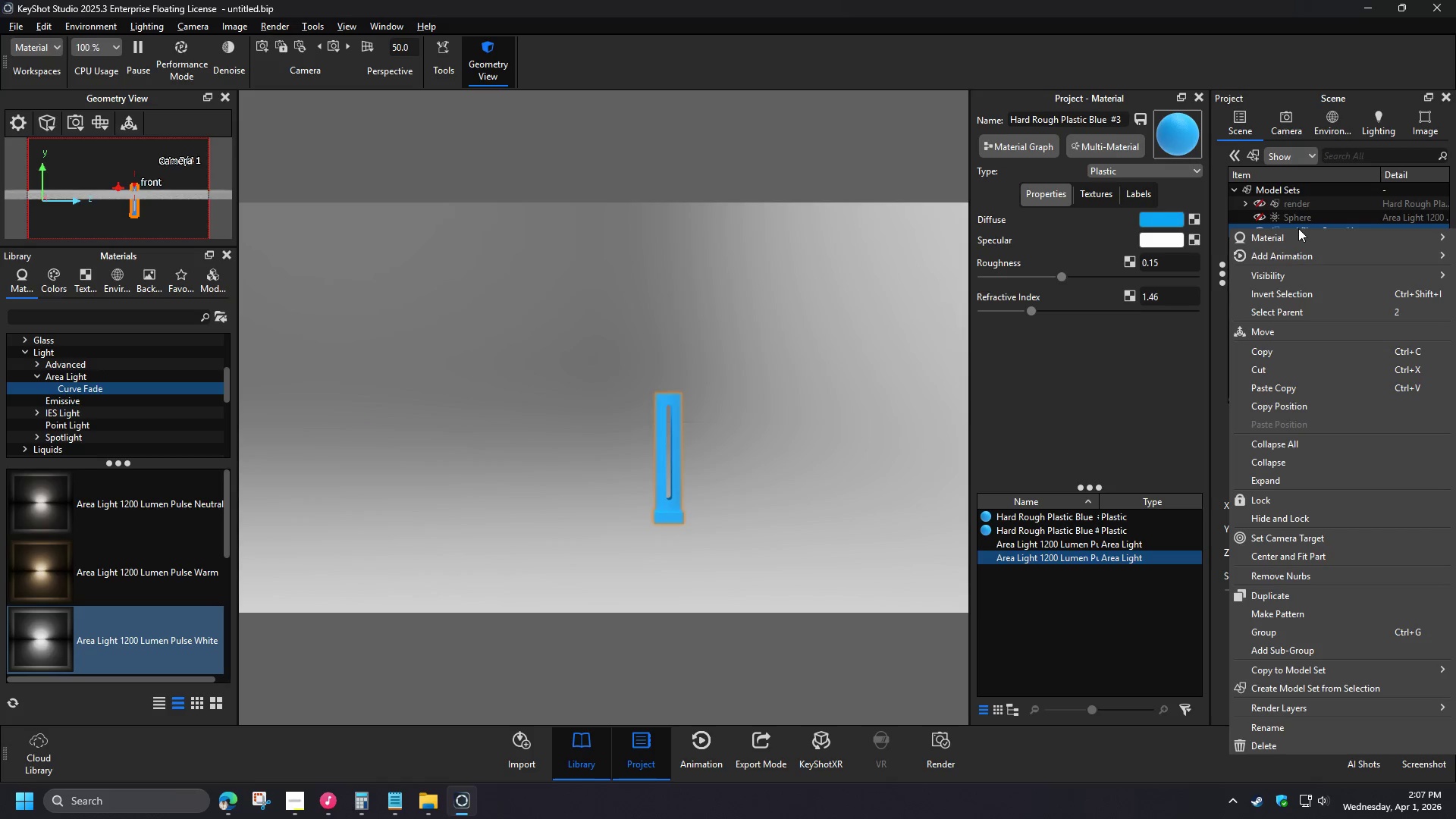 
left_click([228, 804])
 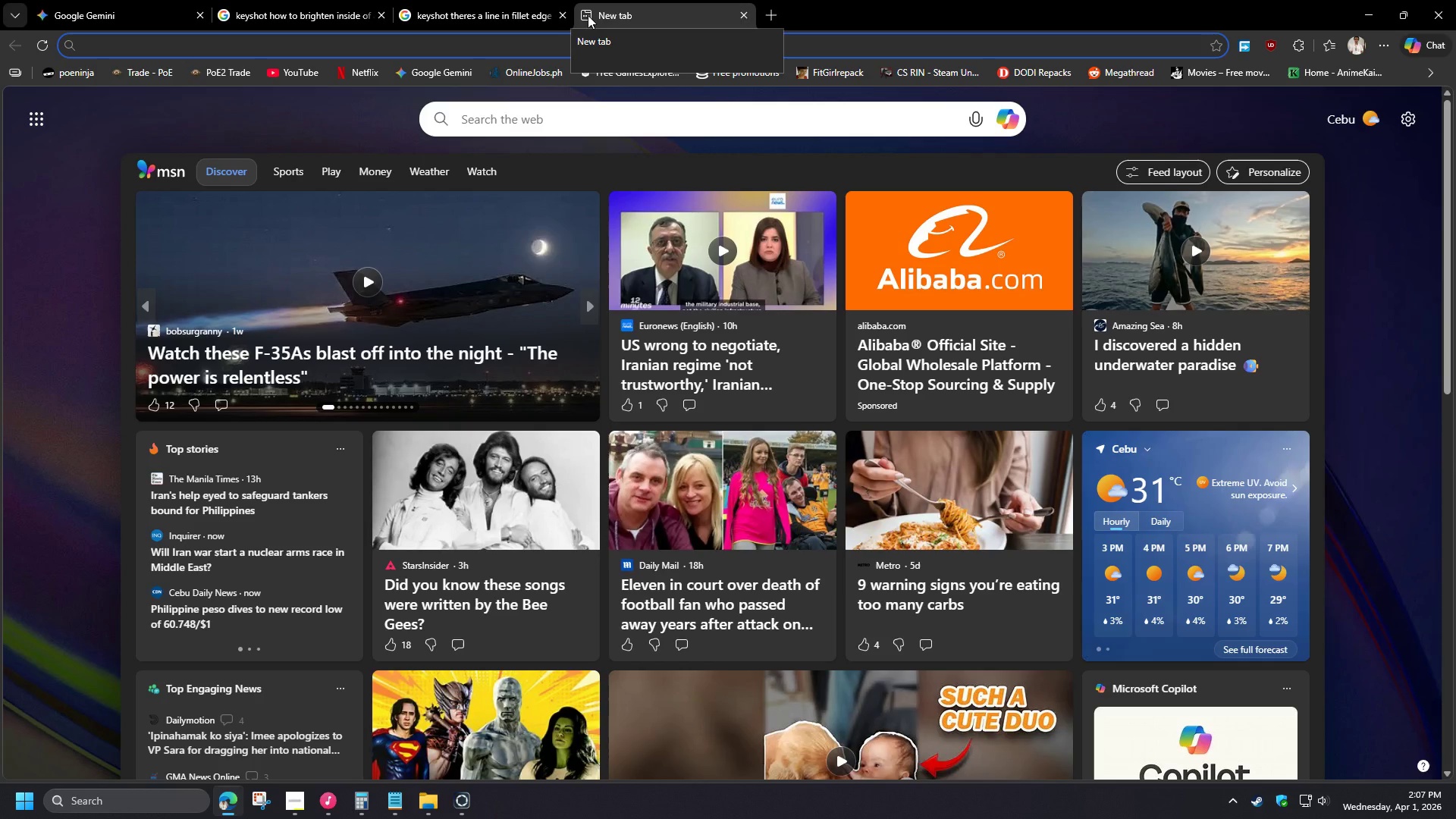 
wait(5.27)
 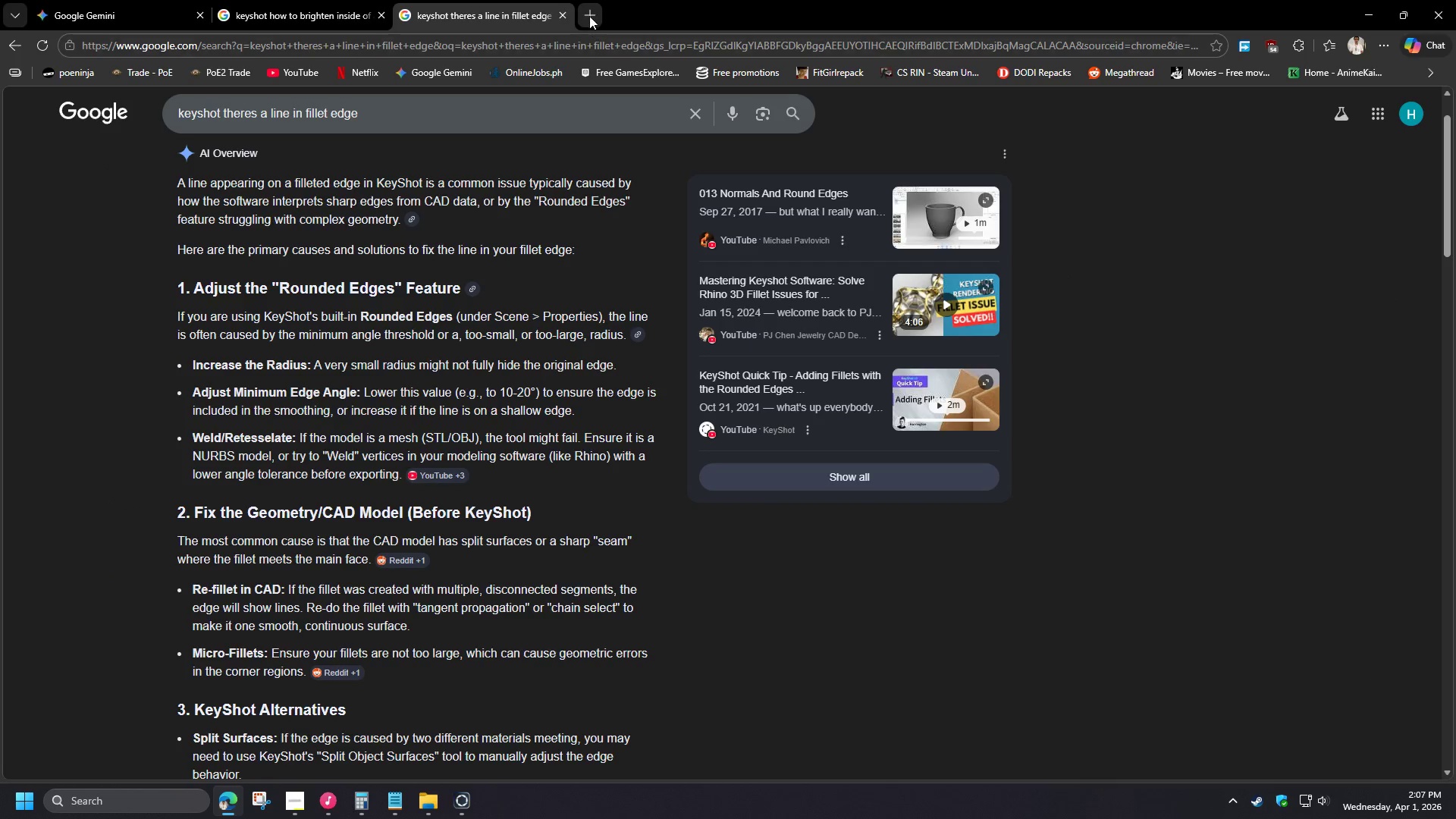 
type(keyshot how to snap to ground an object)
 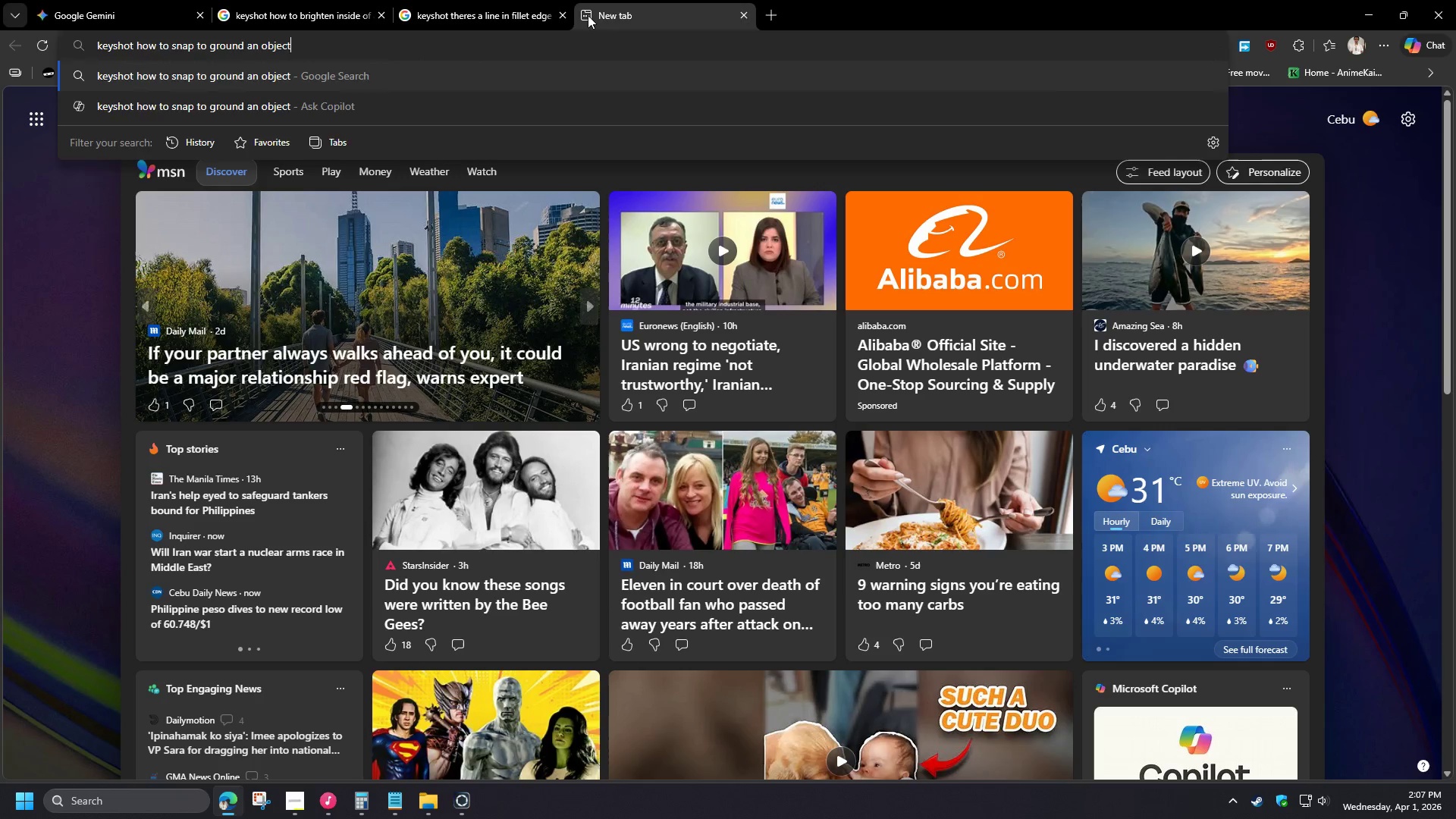 
key(Enter)
 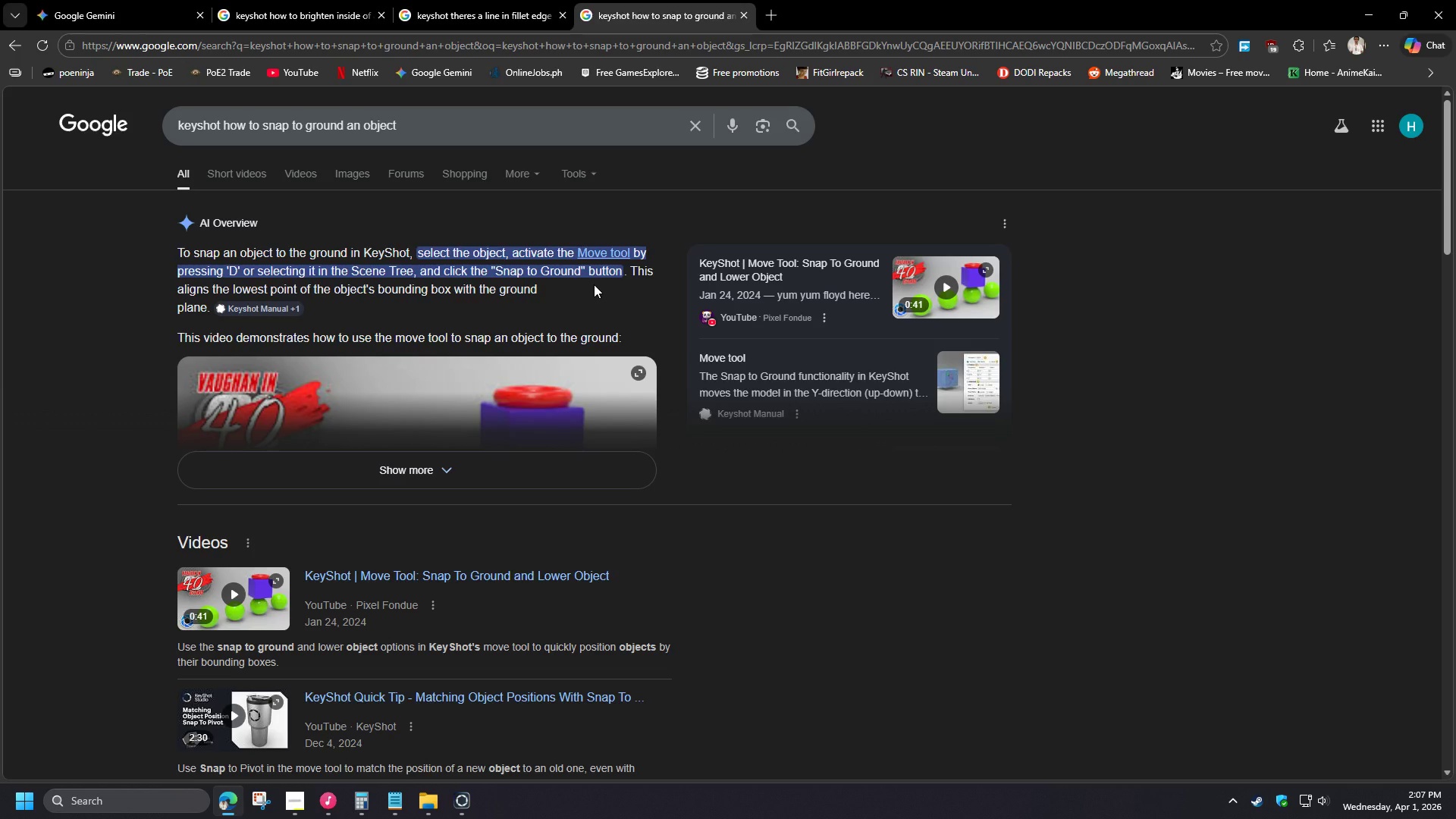 
wait(10.27)
 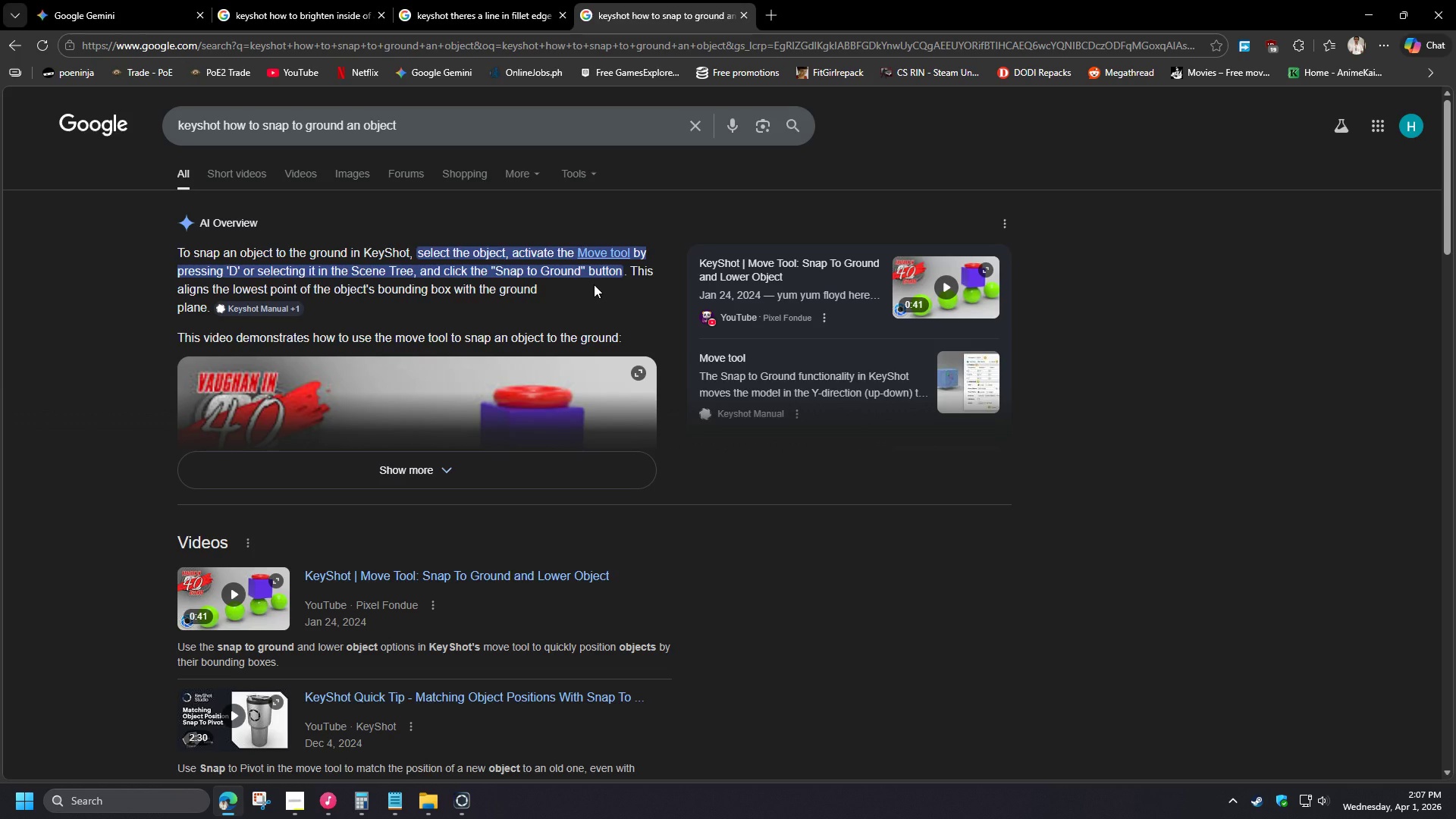 
left_click([1360, 19])
 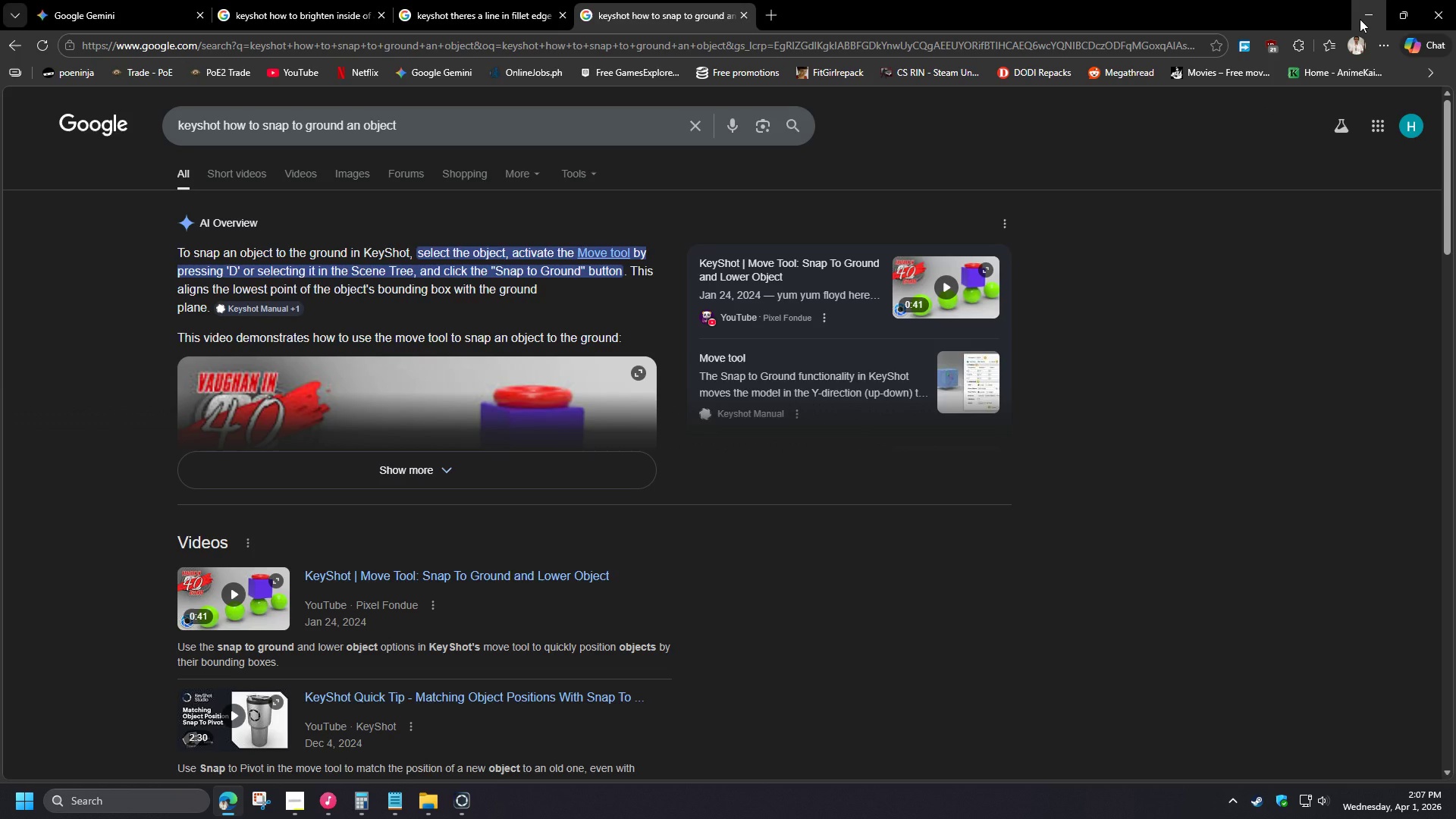 
type(ddd)
 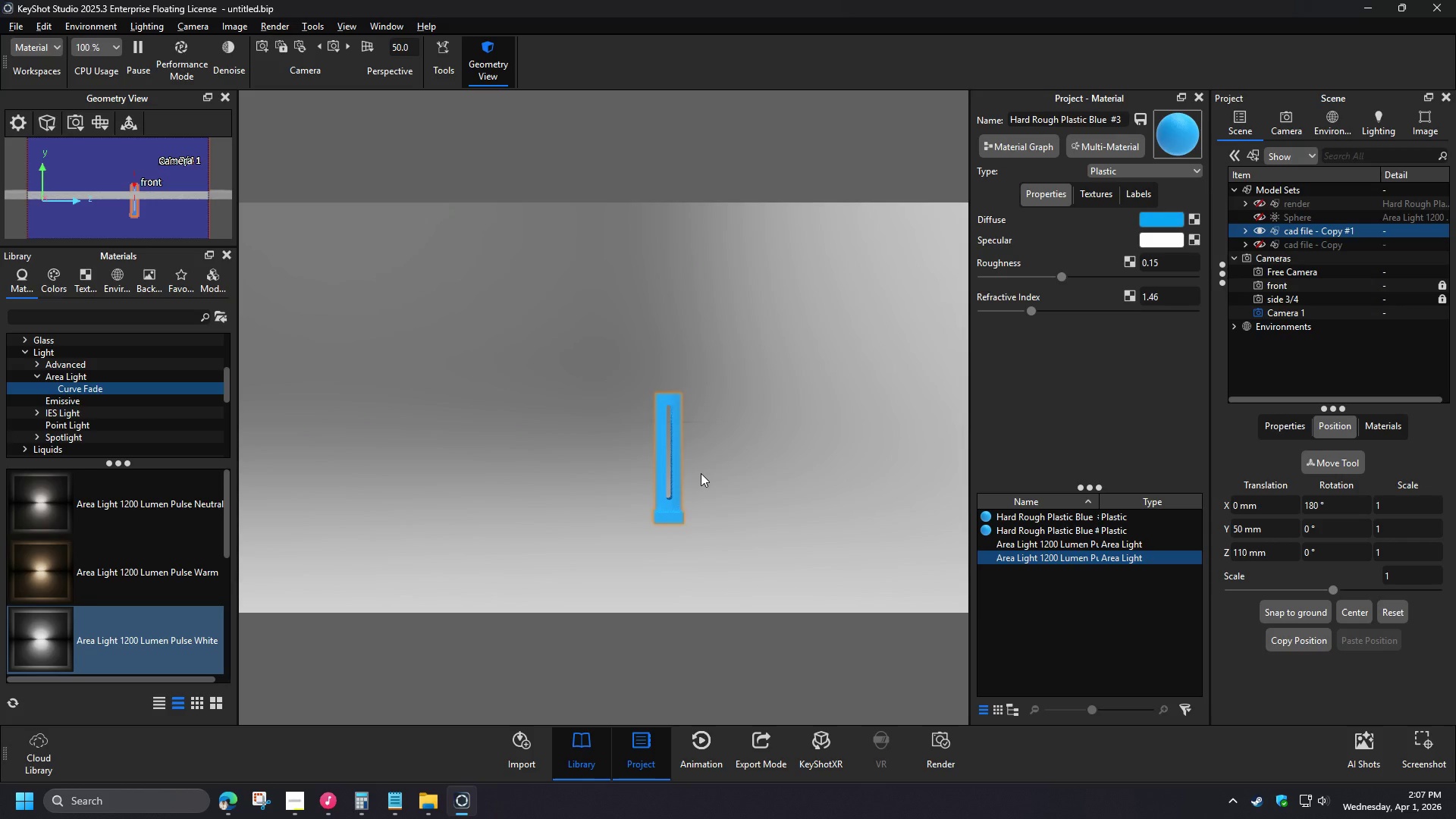 
left_click([676, 463])
 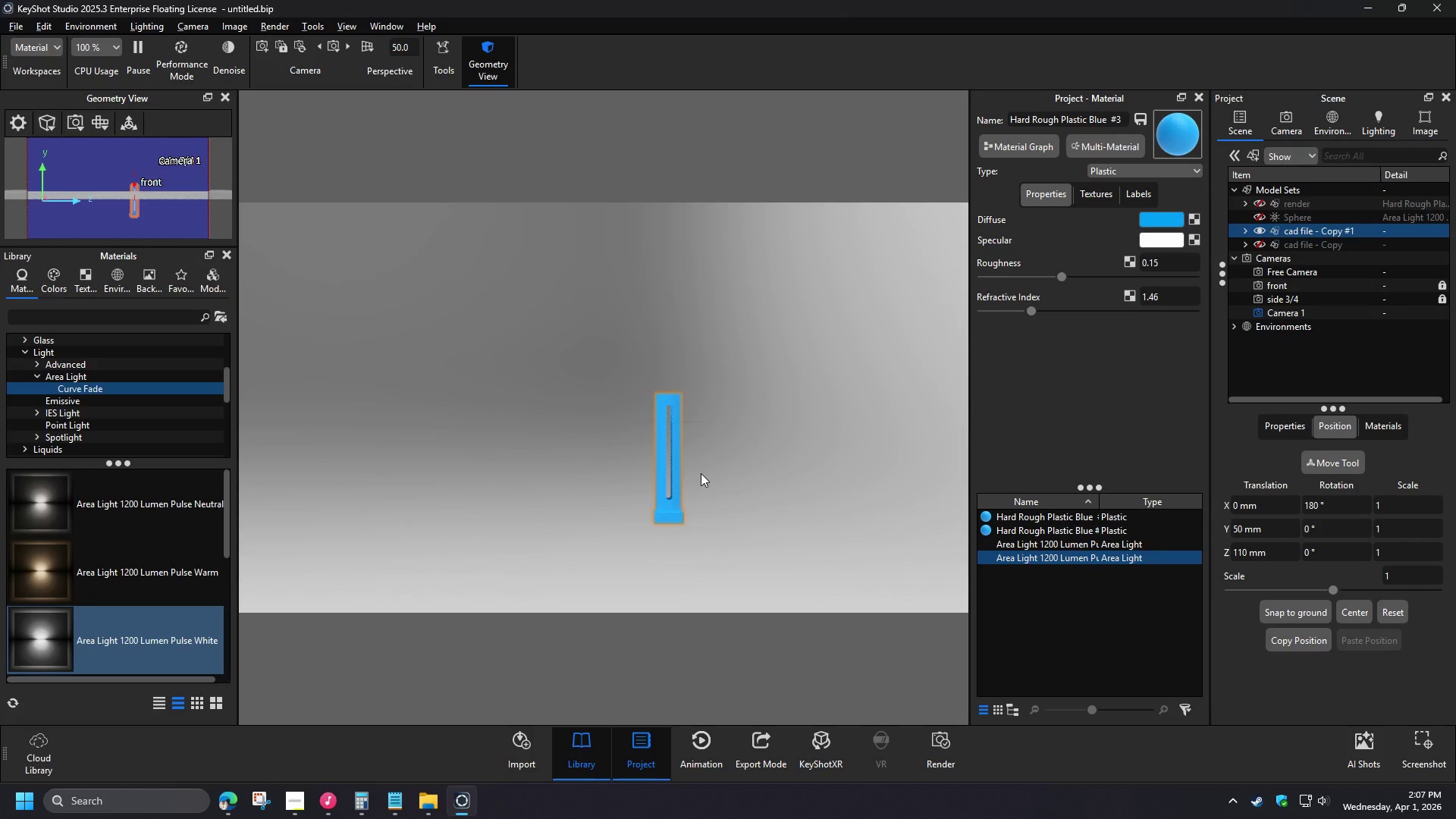 
left_click([714, 453])
 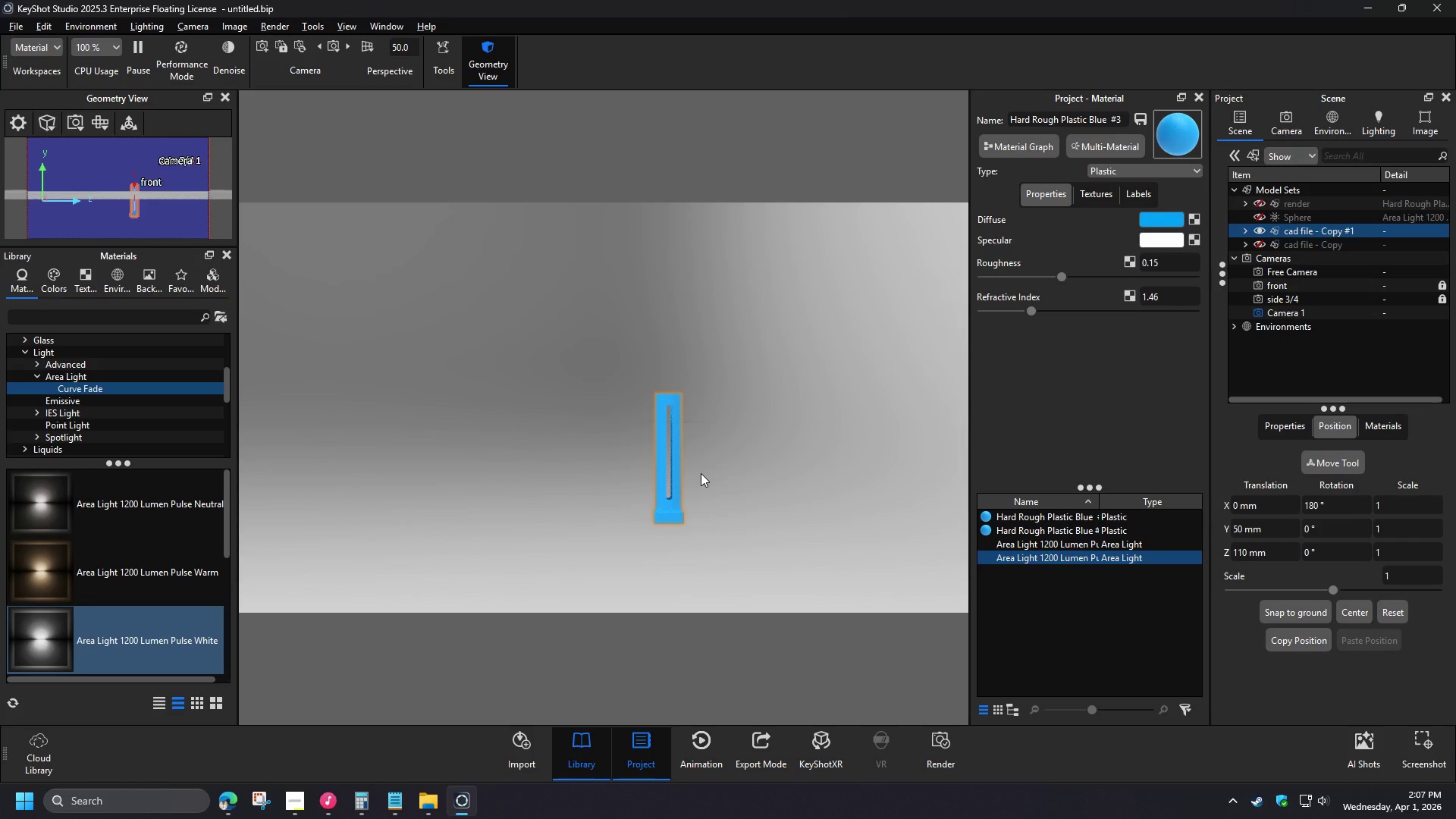 
left_click_drag(start_coordinate=[719, 542], to_coordinate=[712, 556])
 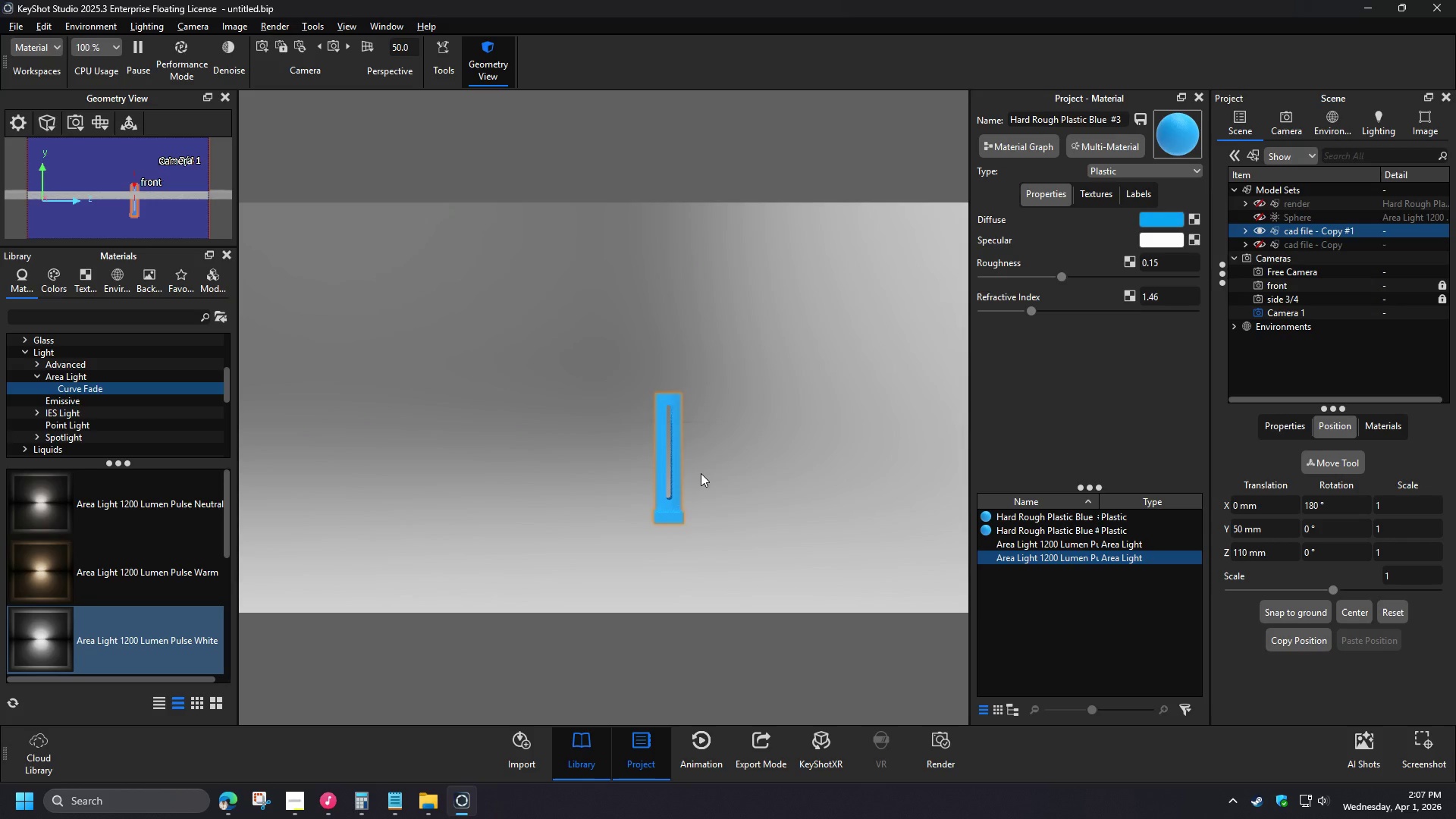 
hold_key(key=ShiftLeft, duration=1.09)
left_click_drag(start_coordinate=[714, 556], to_coordinate=[579, 348])
 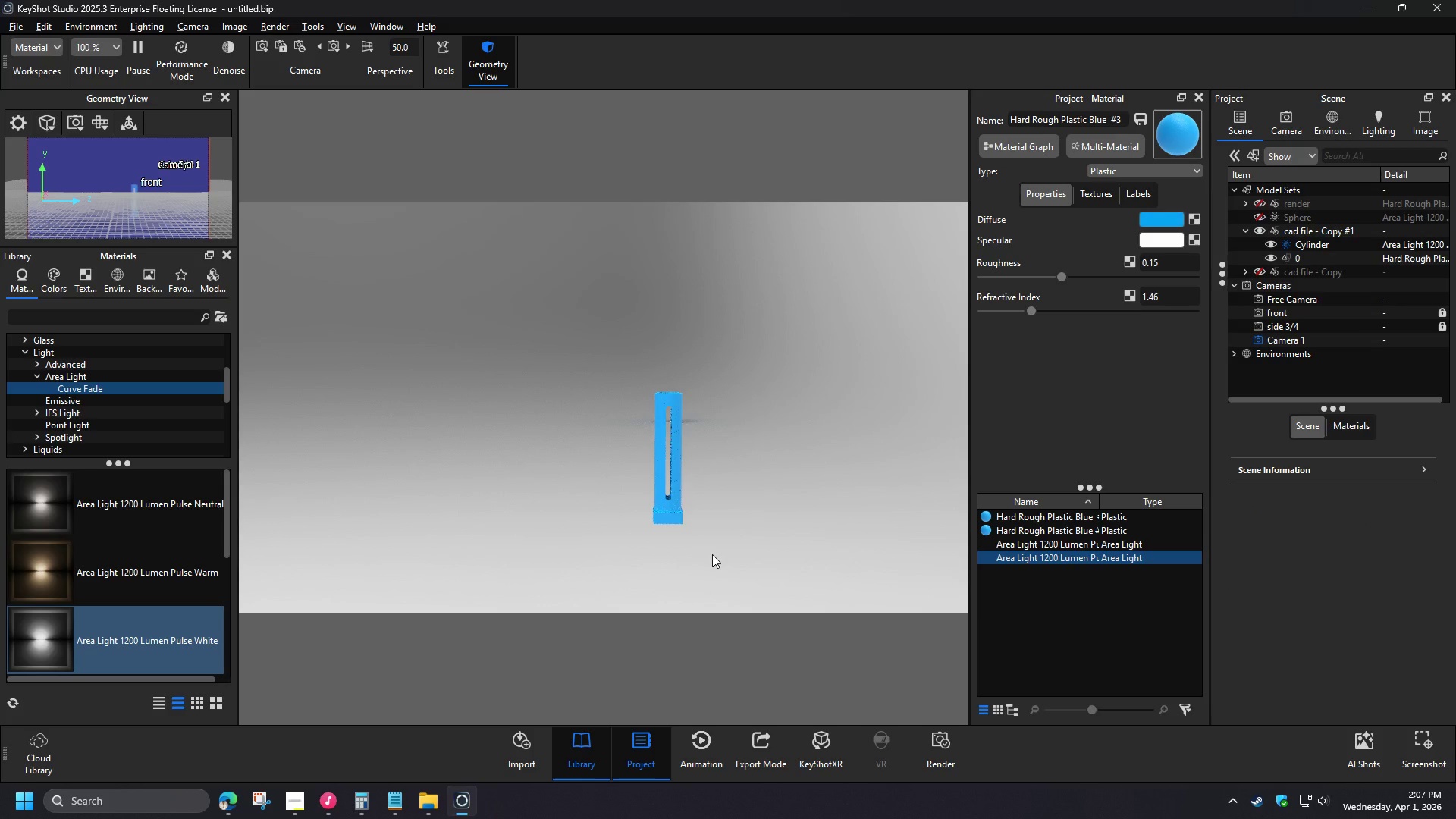 
right_click([679, 344])
 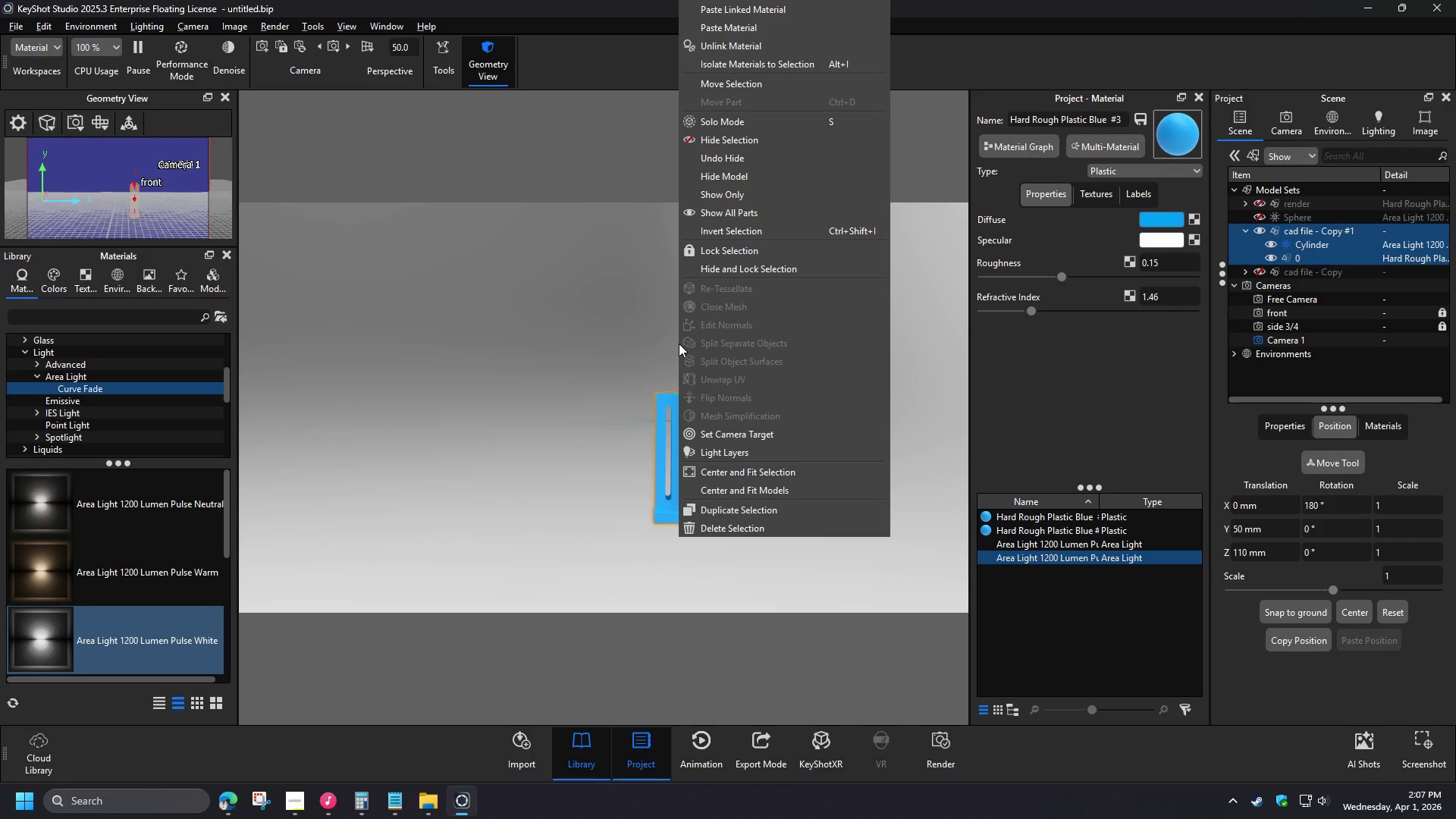 
left_click([1340, 465])
 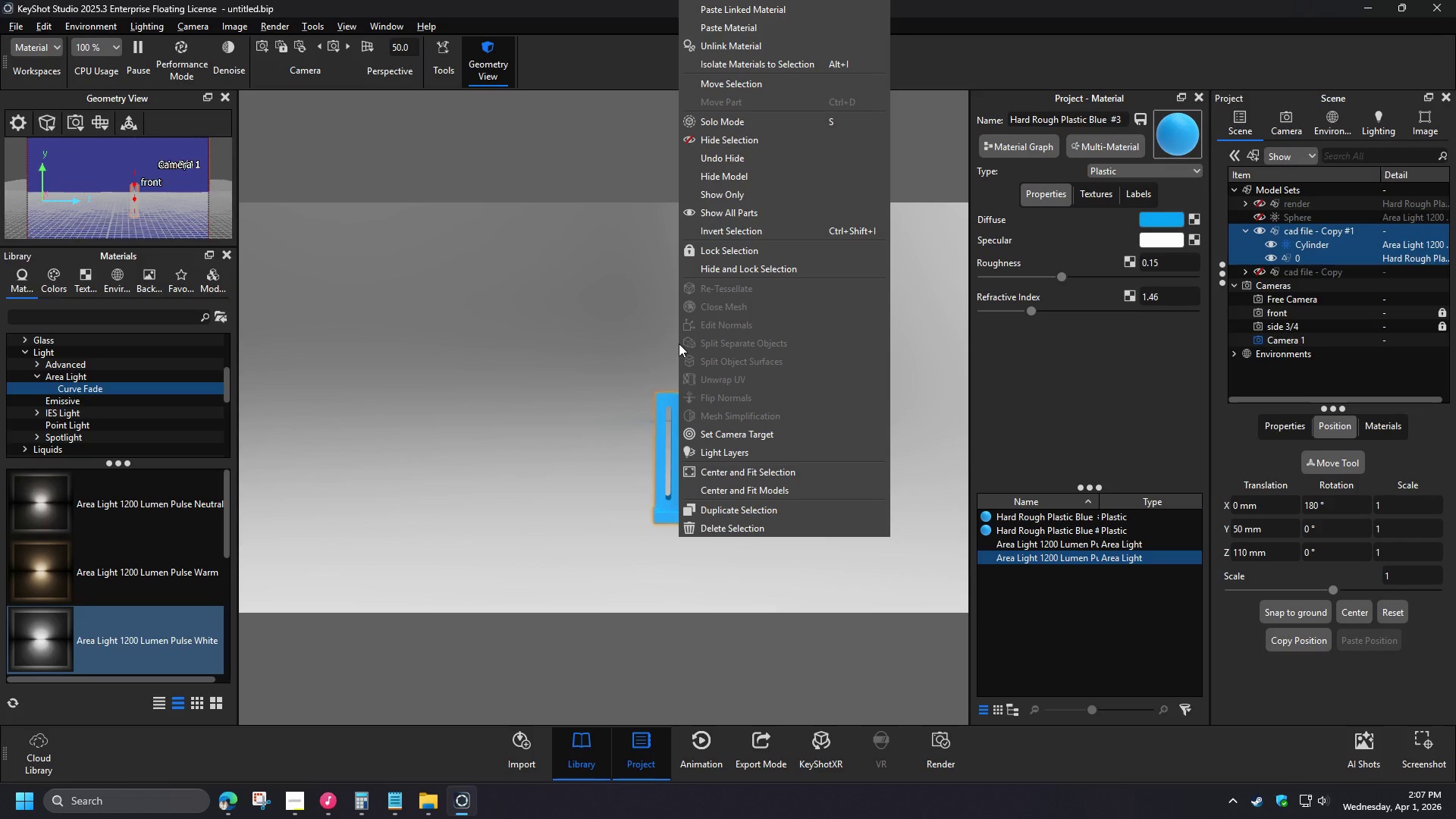 
left_click([718, 682])
 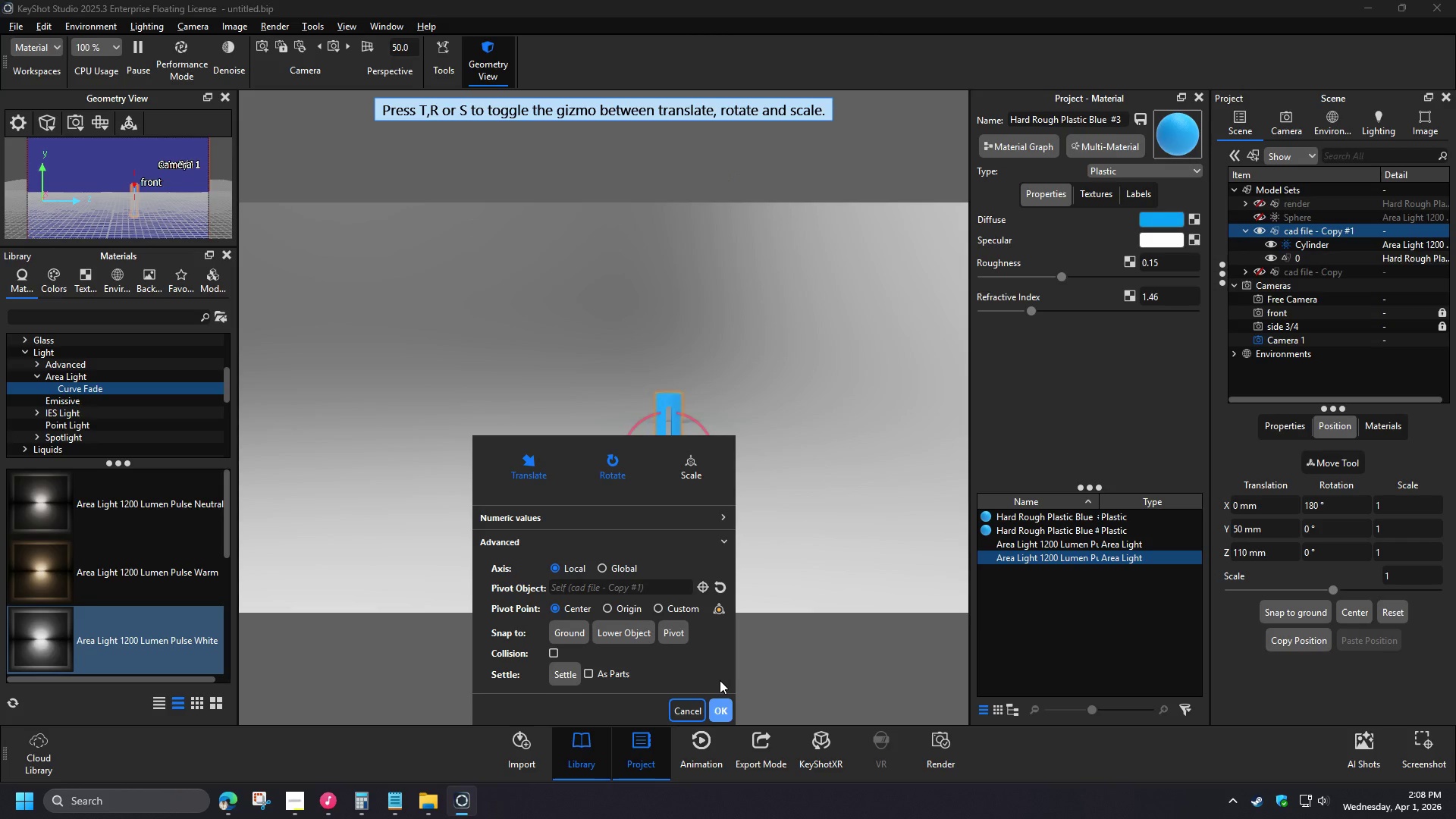 
wait(5.02)
 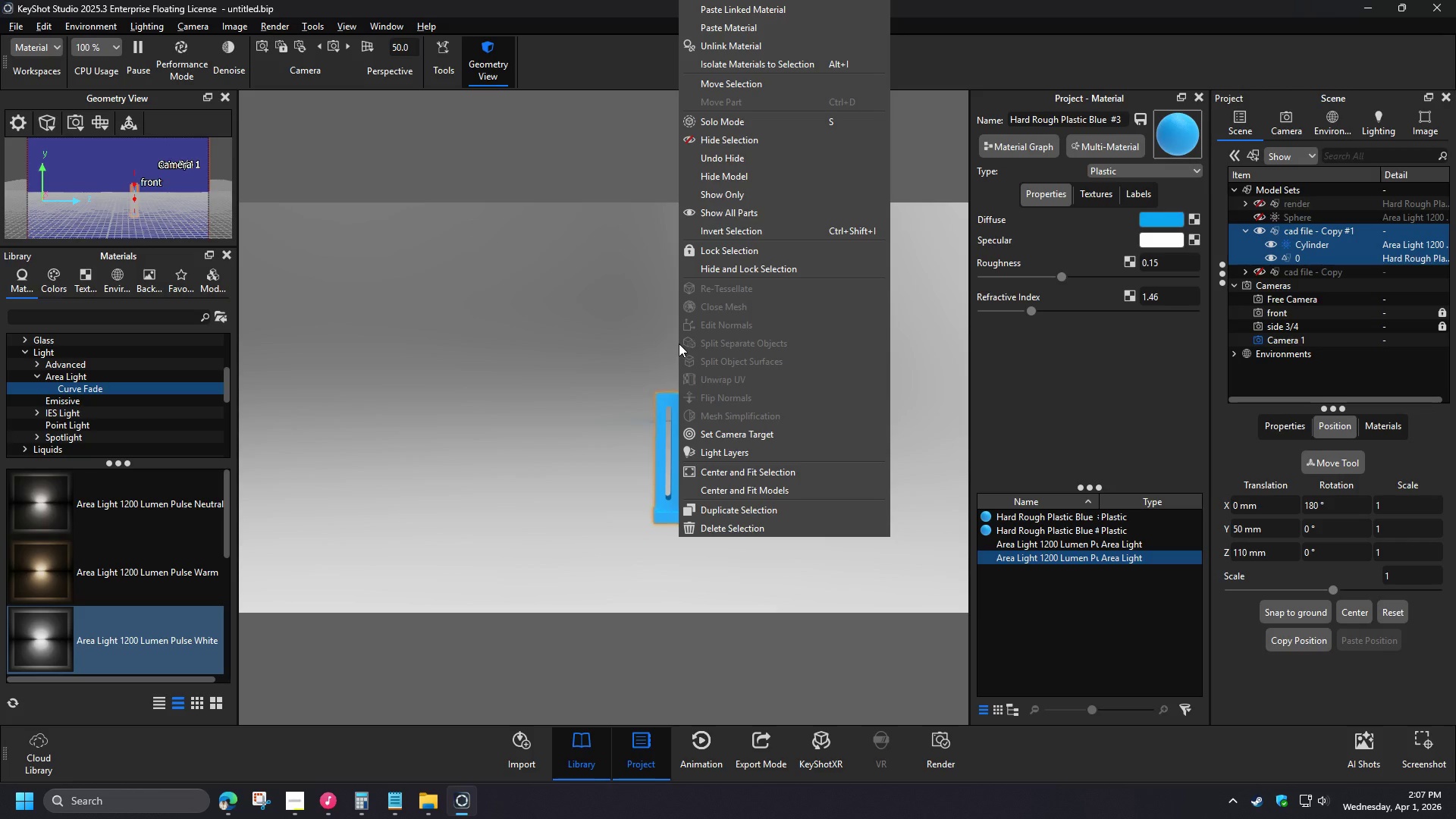 
left_click([574, 631])
 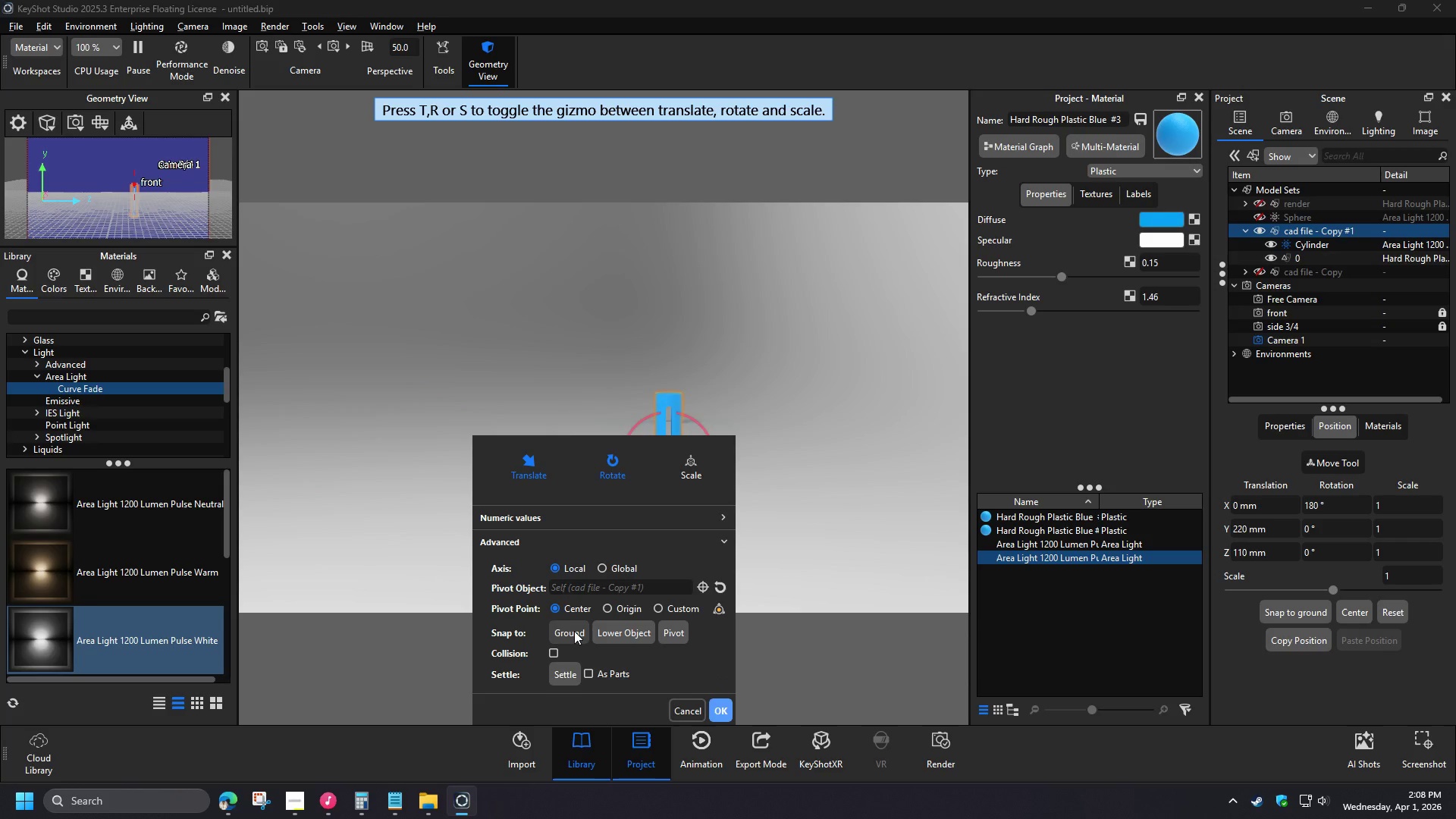 
left_click([720, 711])
 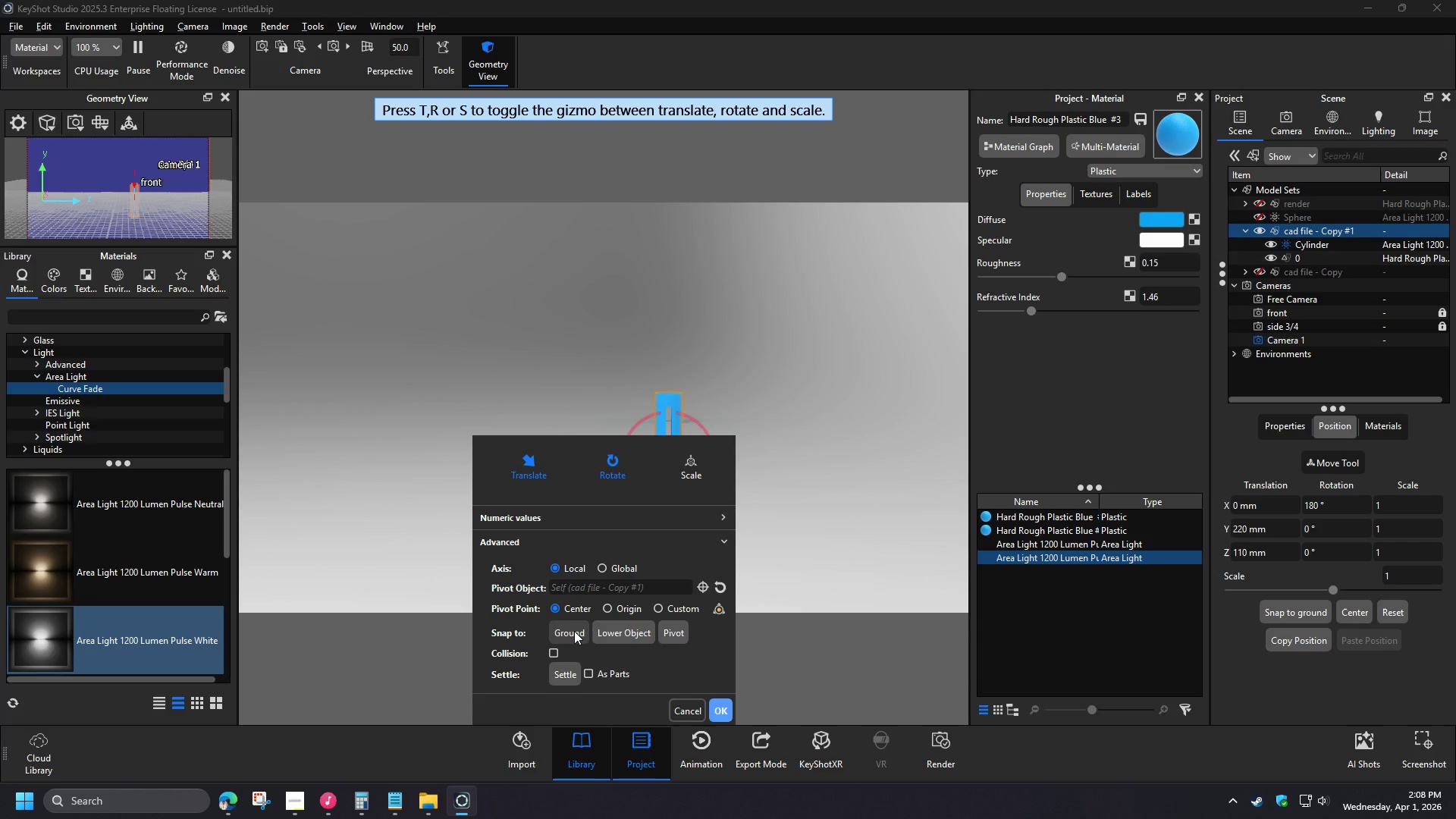 
left_click([712, 475])
 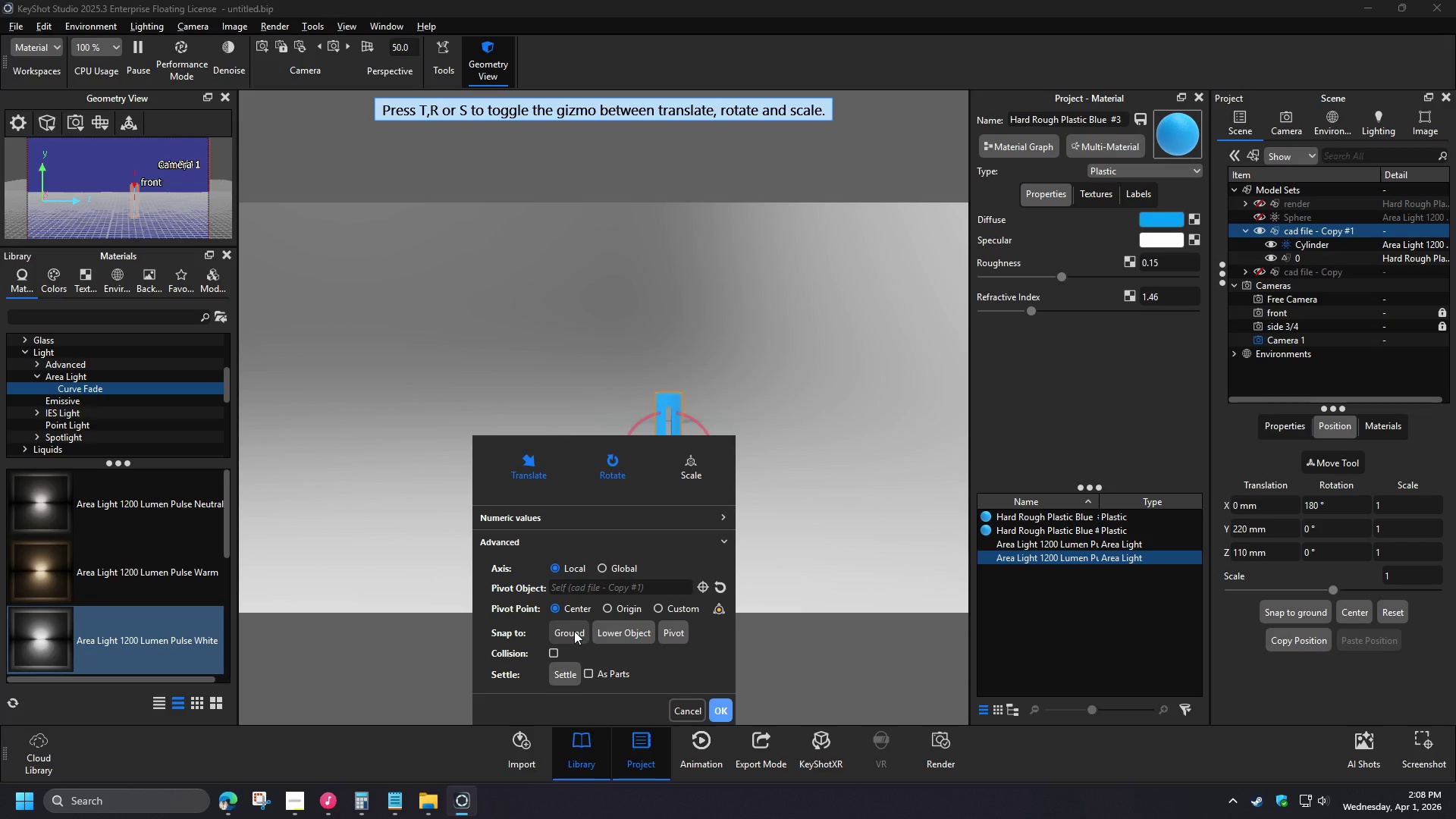 
wait(6.47)
 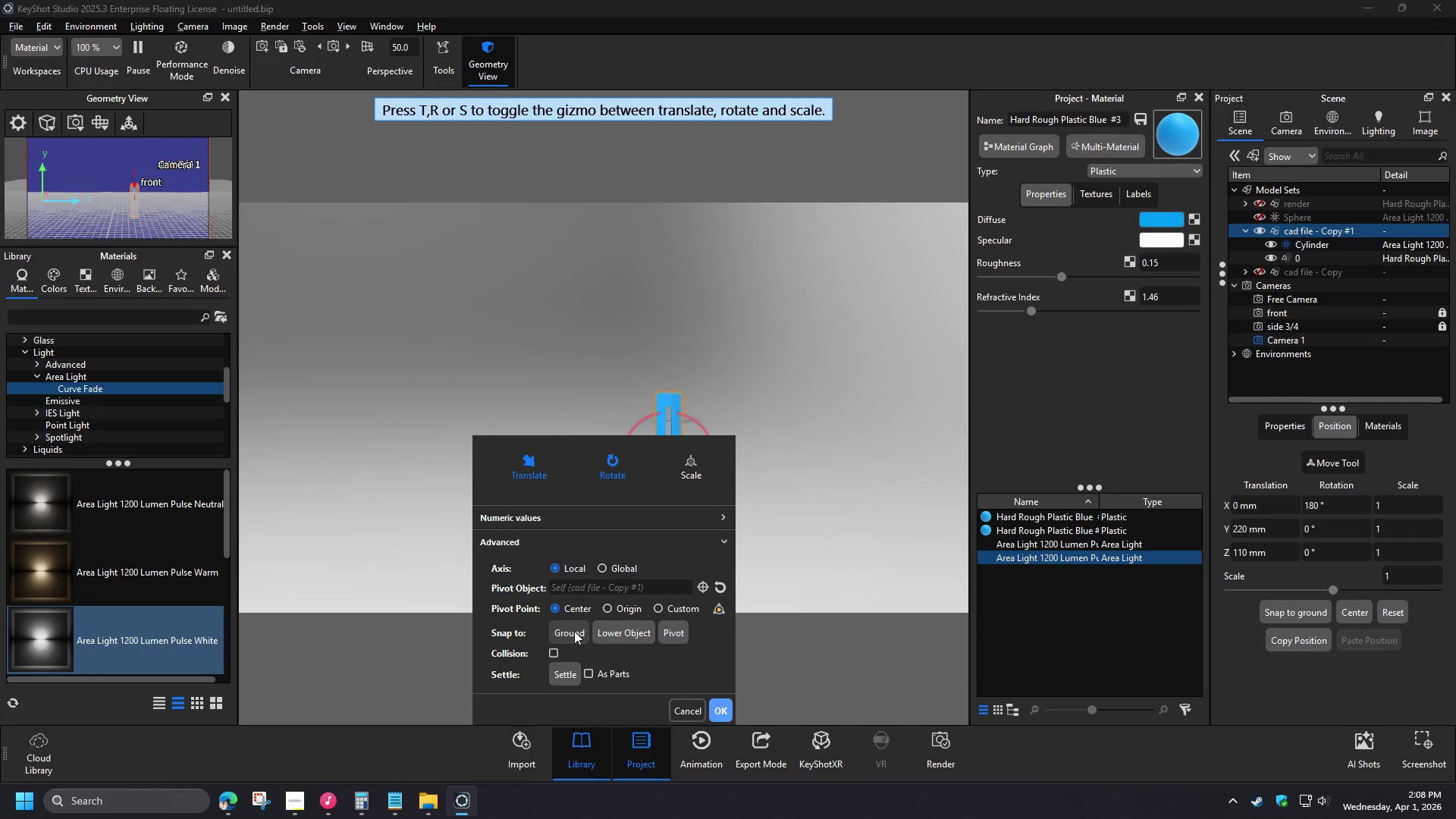 
left_click([107, 125])
 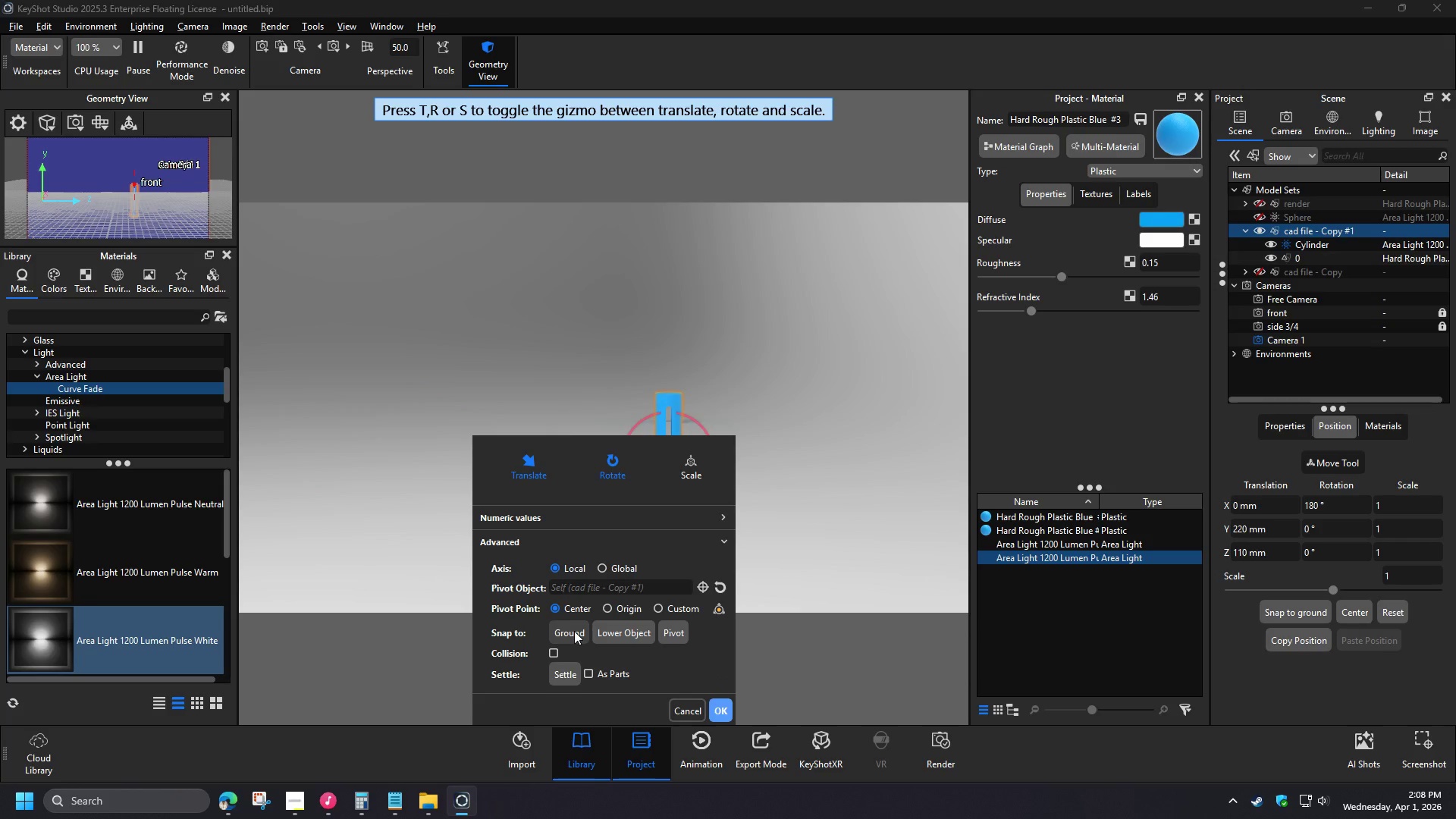 
left_click([744, 333])
 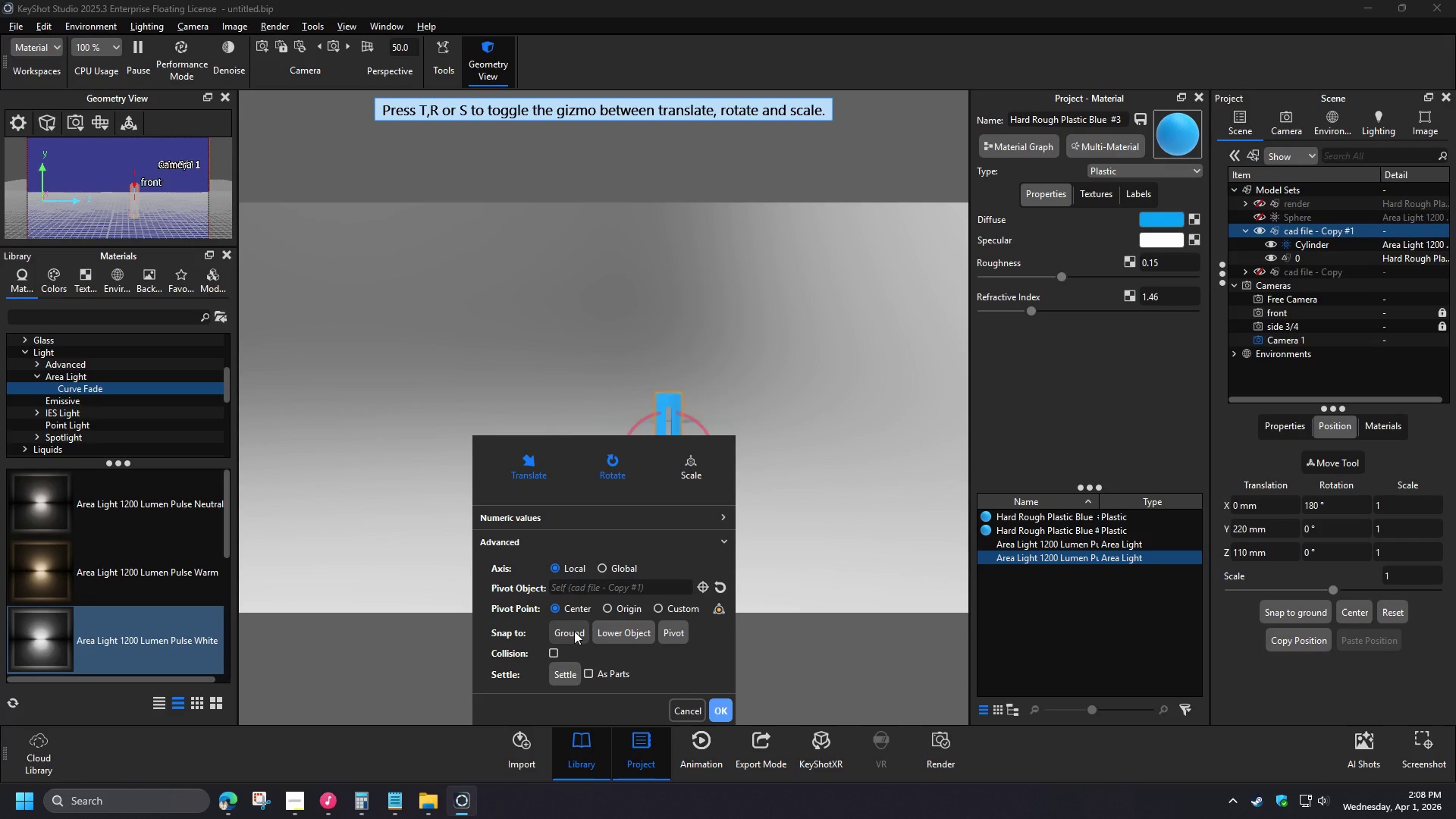 
left_click_drag(start_coordinate=[729, 441], to_coordinate=[710, 460])
 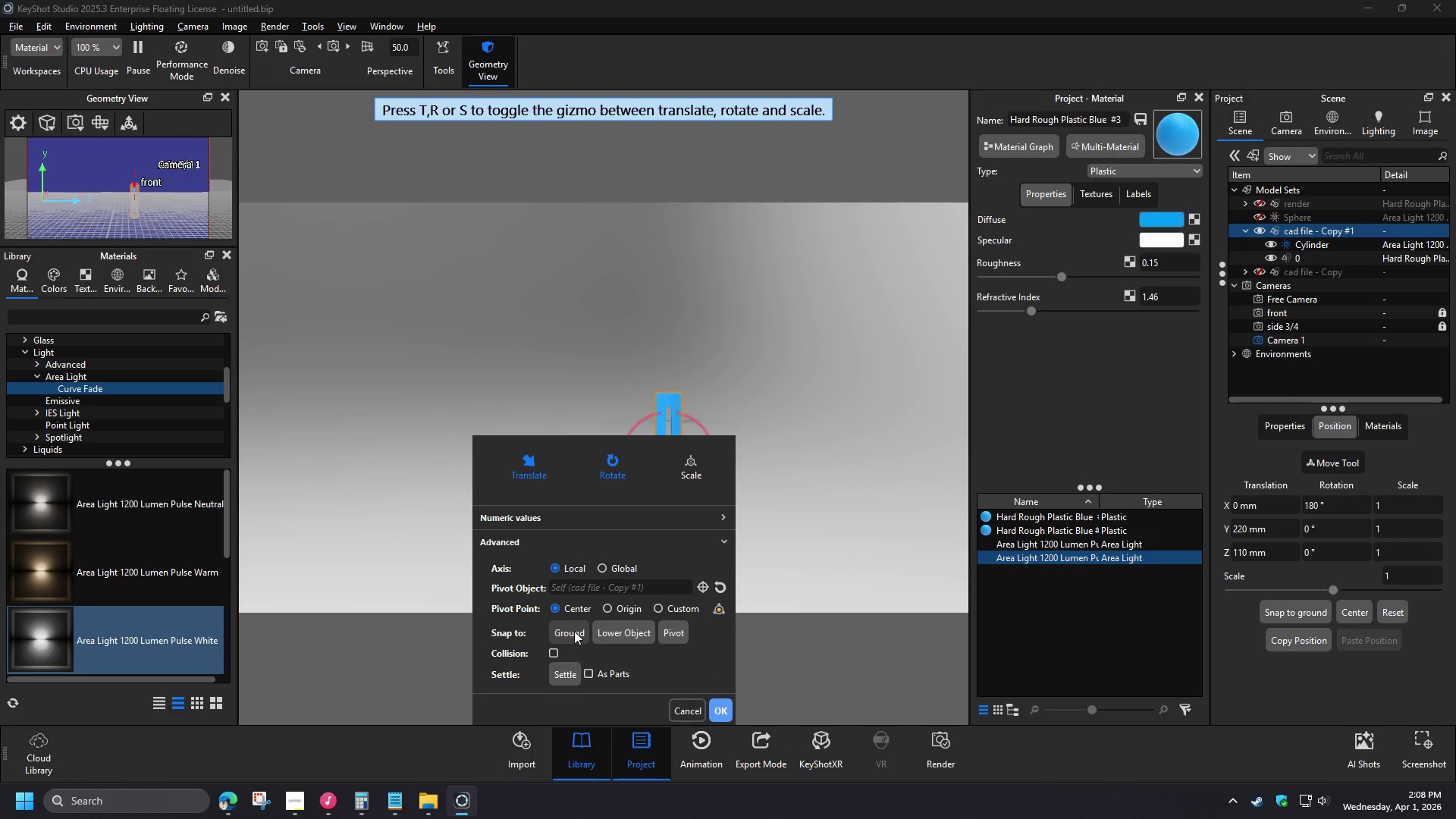 
scroll: coordinate [673, 362], scroll_direction: down, amount: 1.0
 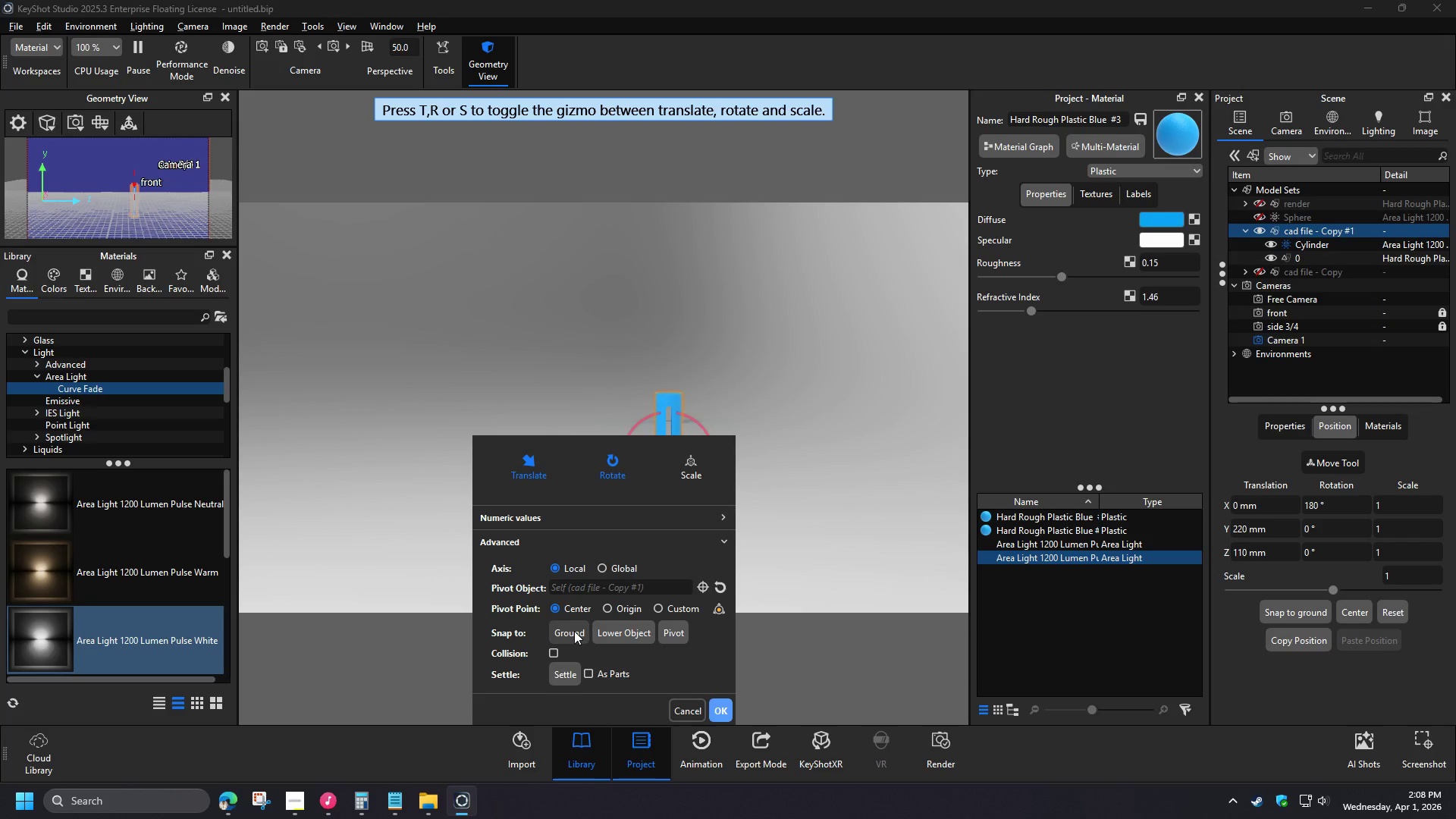 
left_click([1320, 231])
 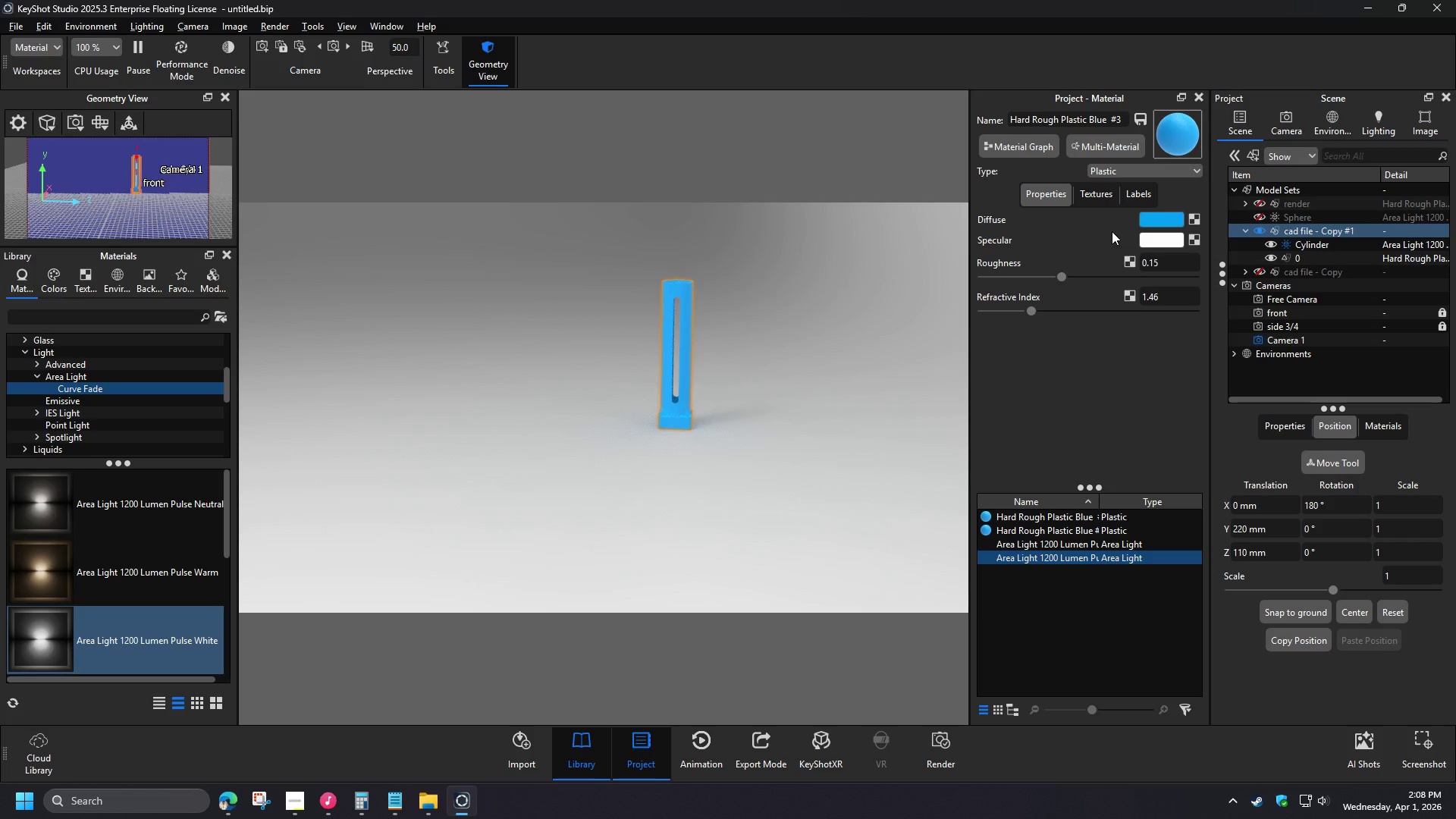 
left_click([106, 128])
 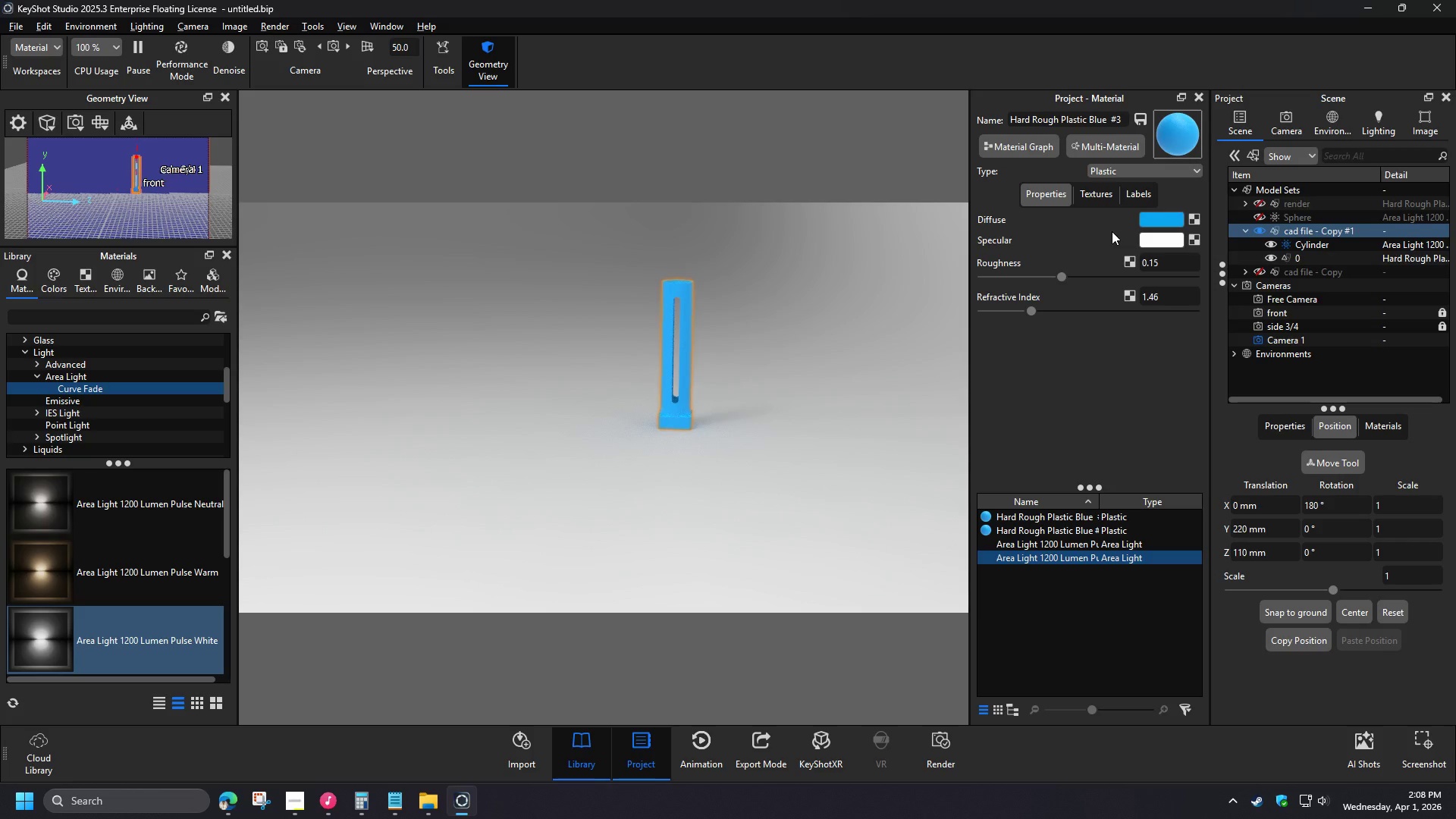 
left_click([124, 149])
 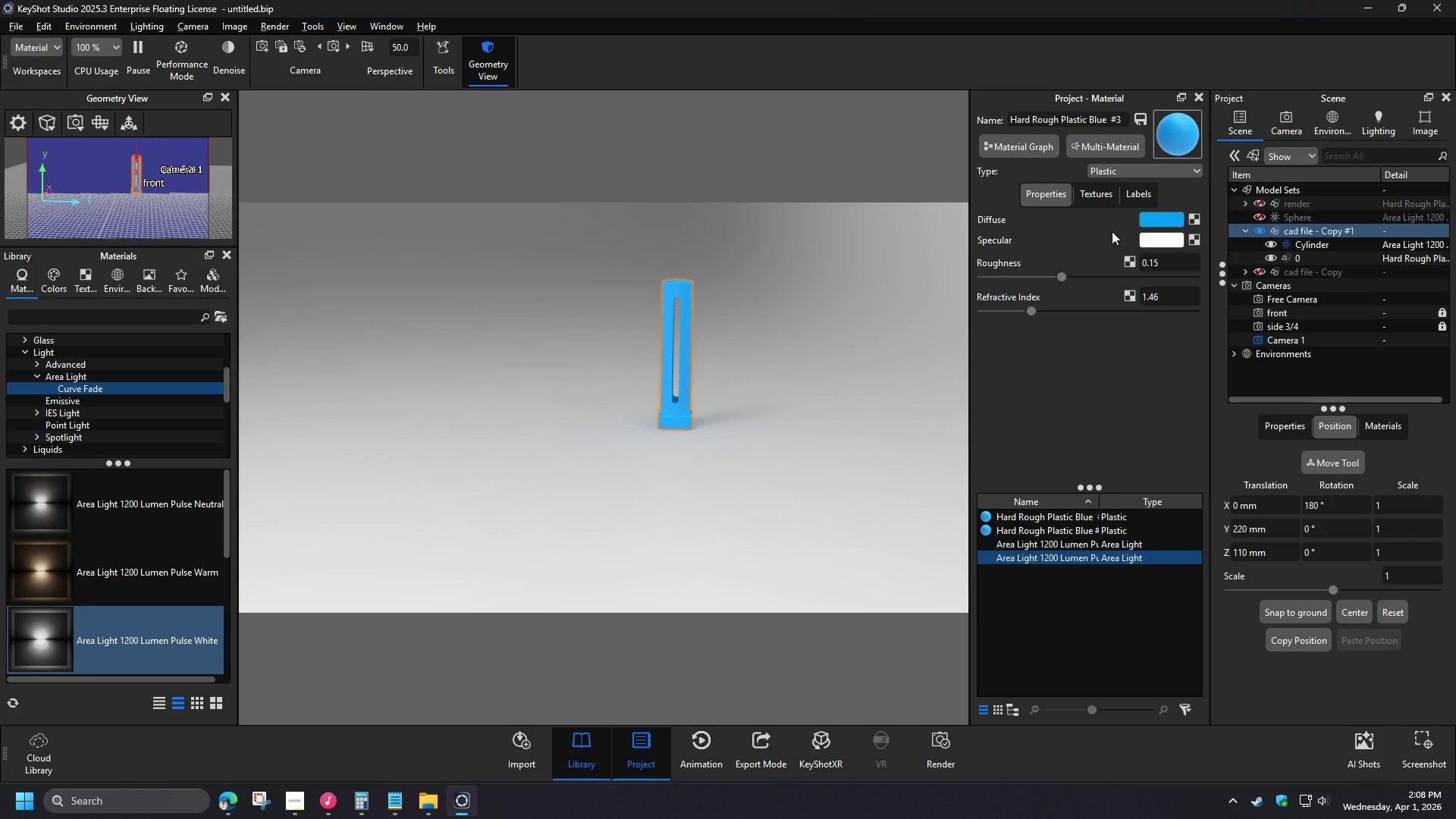 
left_click([98, 126])
 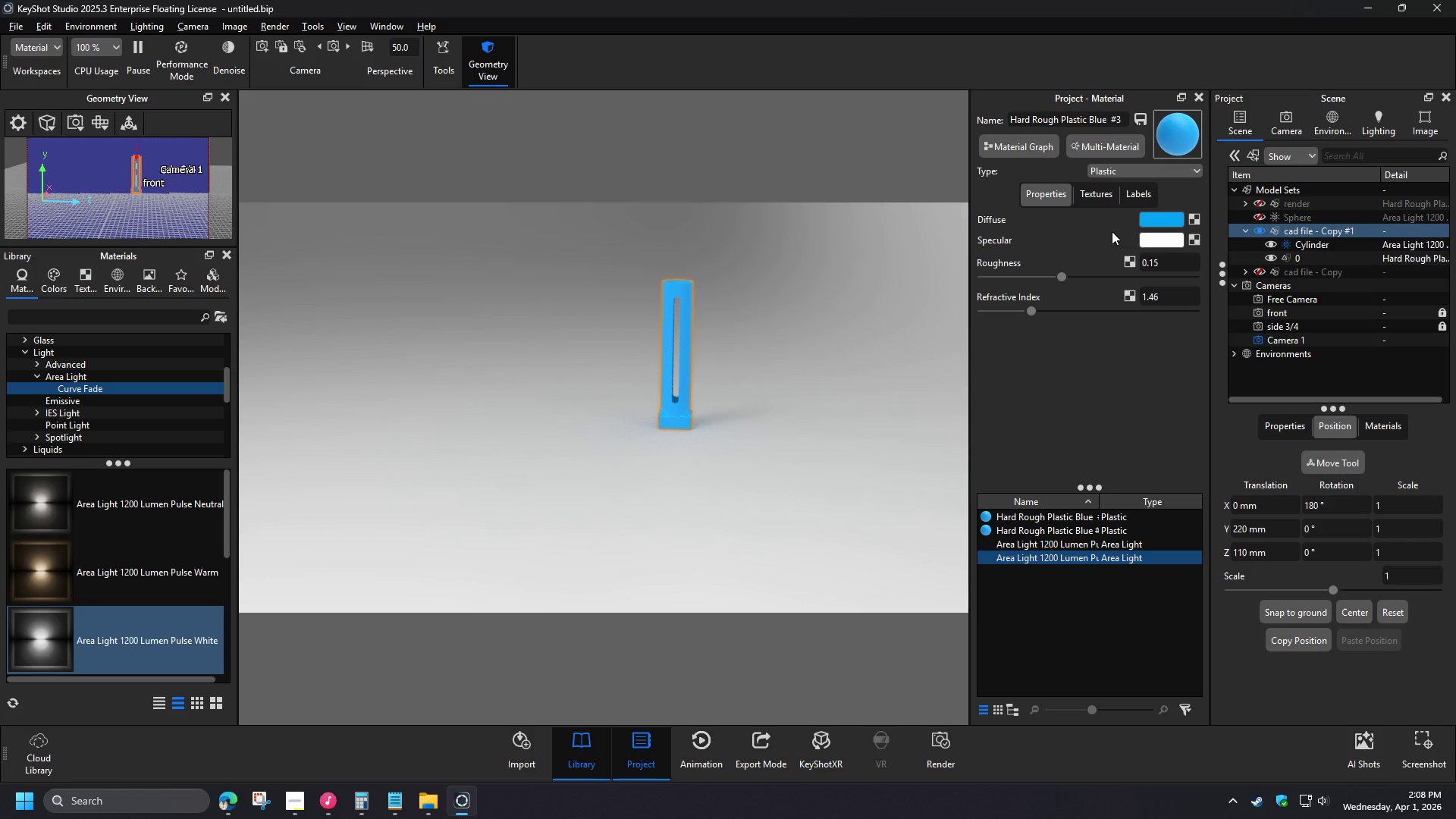 
left_click([124, 180])
 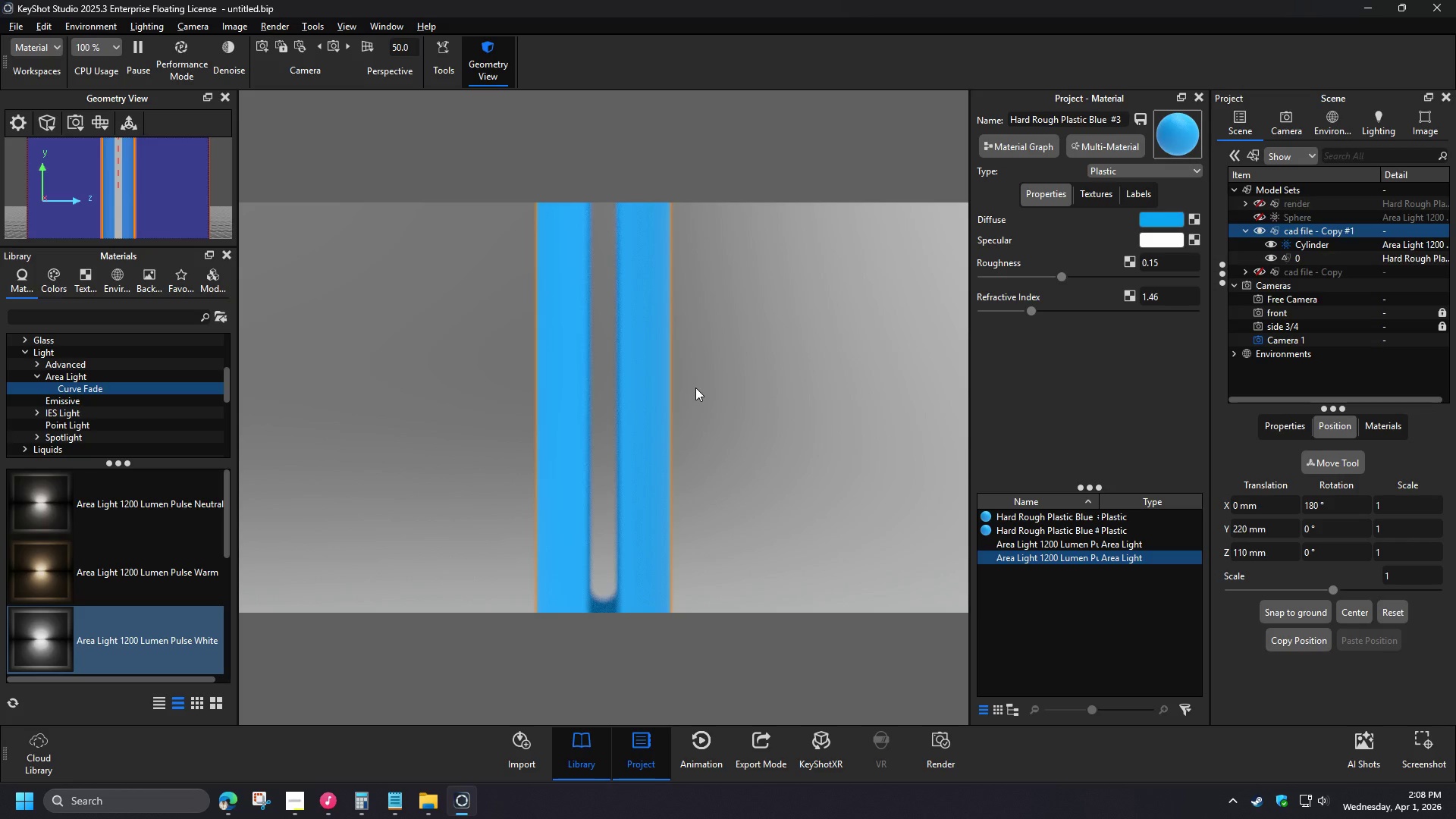 
wait(6.56)
 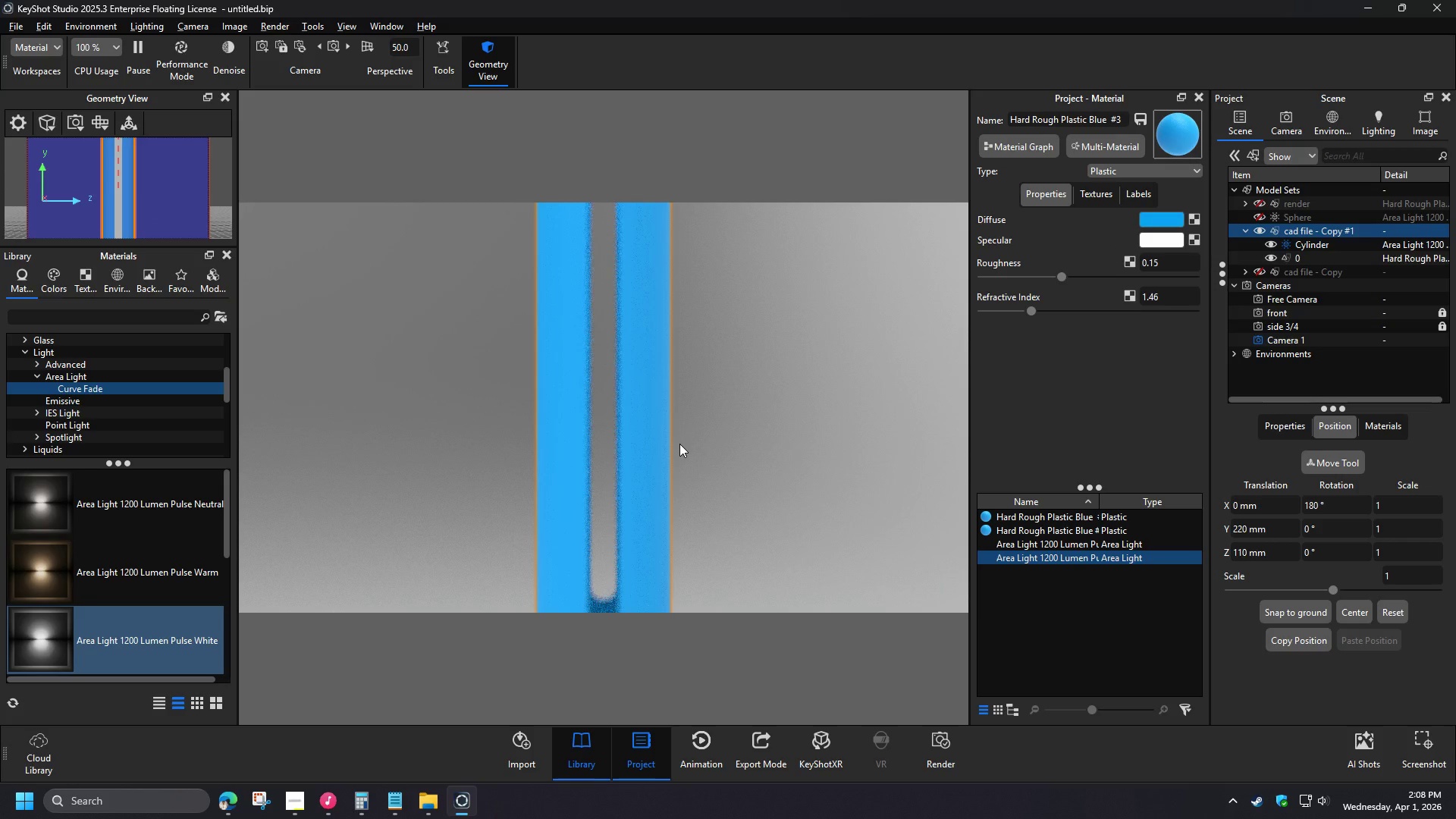 
left_click([1292, 130])
 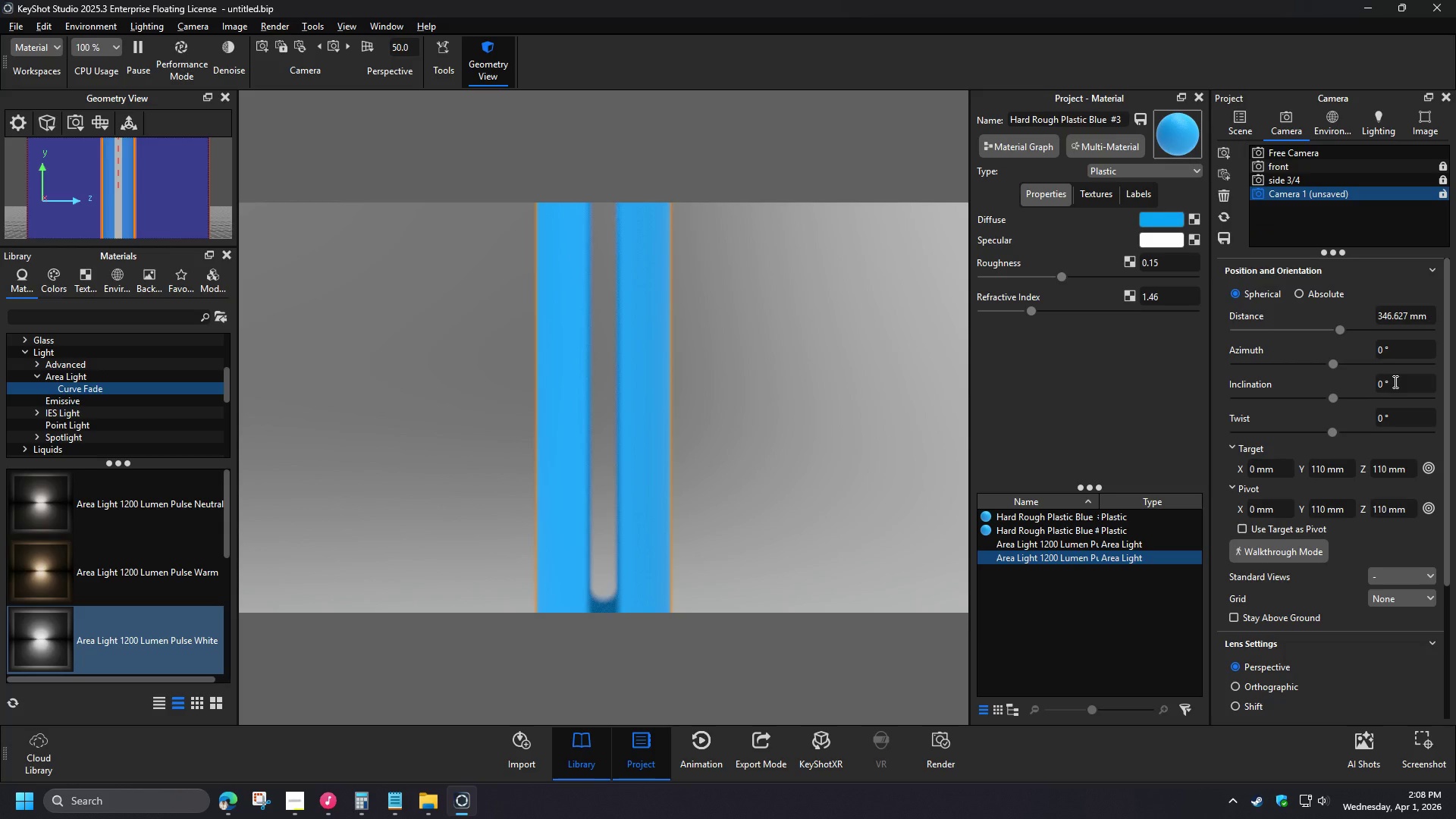 
left_click_drag(start_coordinate=[1432, 318], to_coordinate=[1354, 311])
 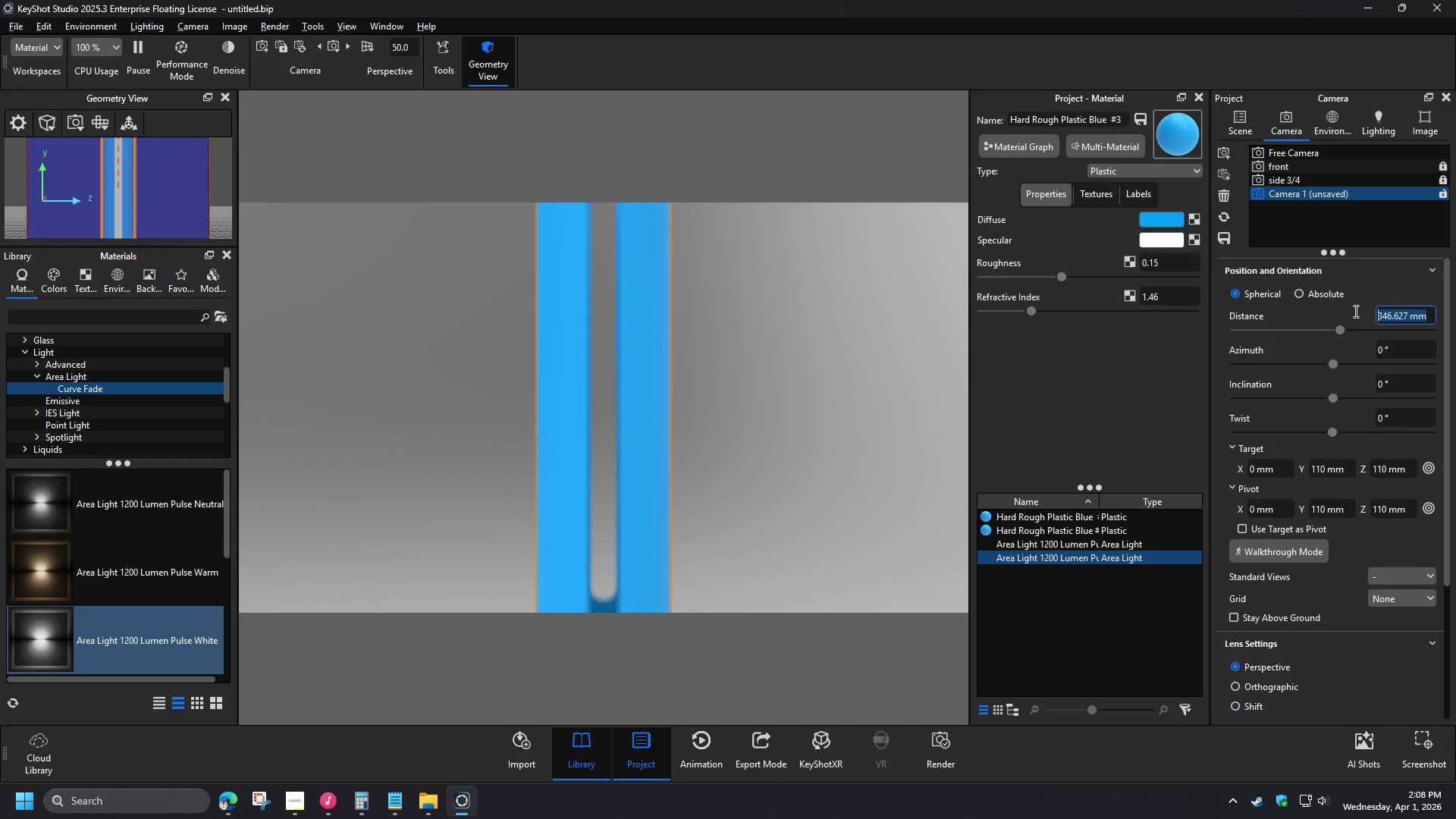 
left_click_drag(start_coordinate=[1340, 329], to_coordinate=[1429, 336])
 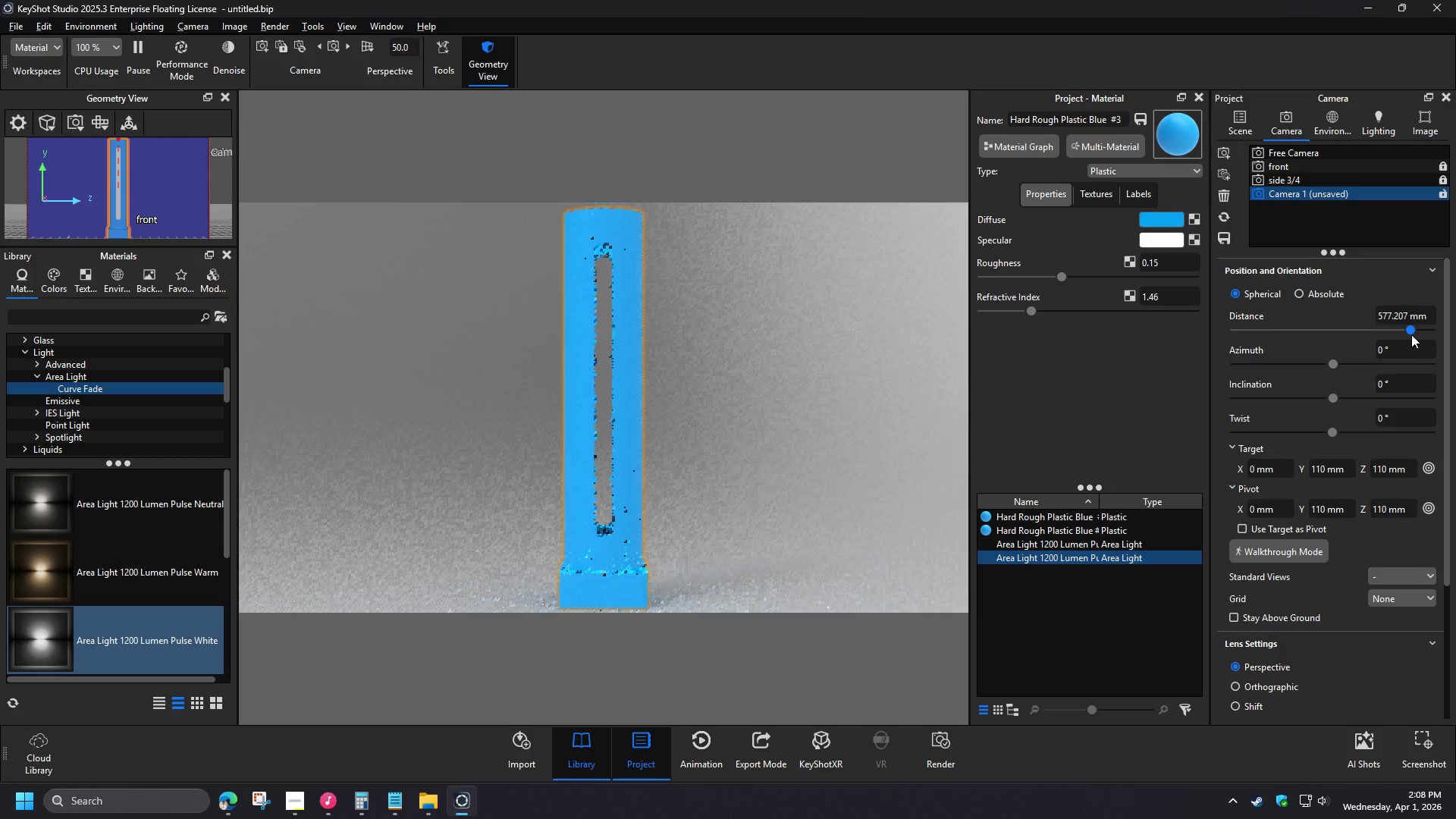 
left_click_drag(start_coordinate=[1333, 395], to_coordinate=[1391, 396])
 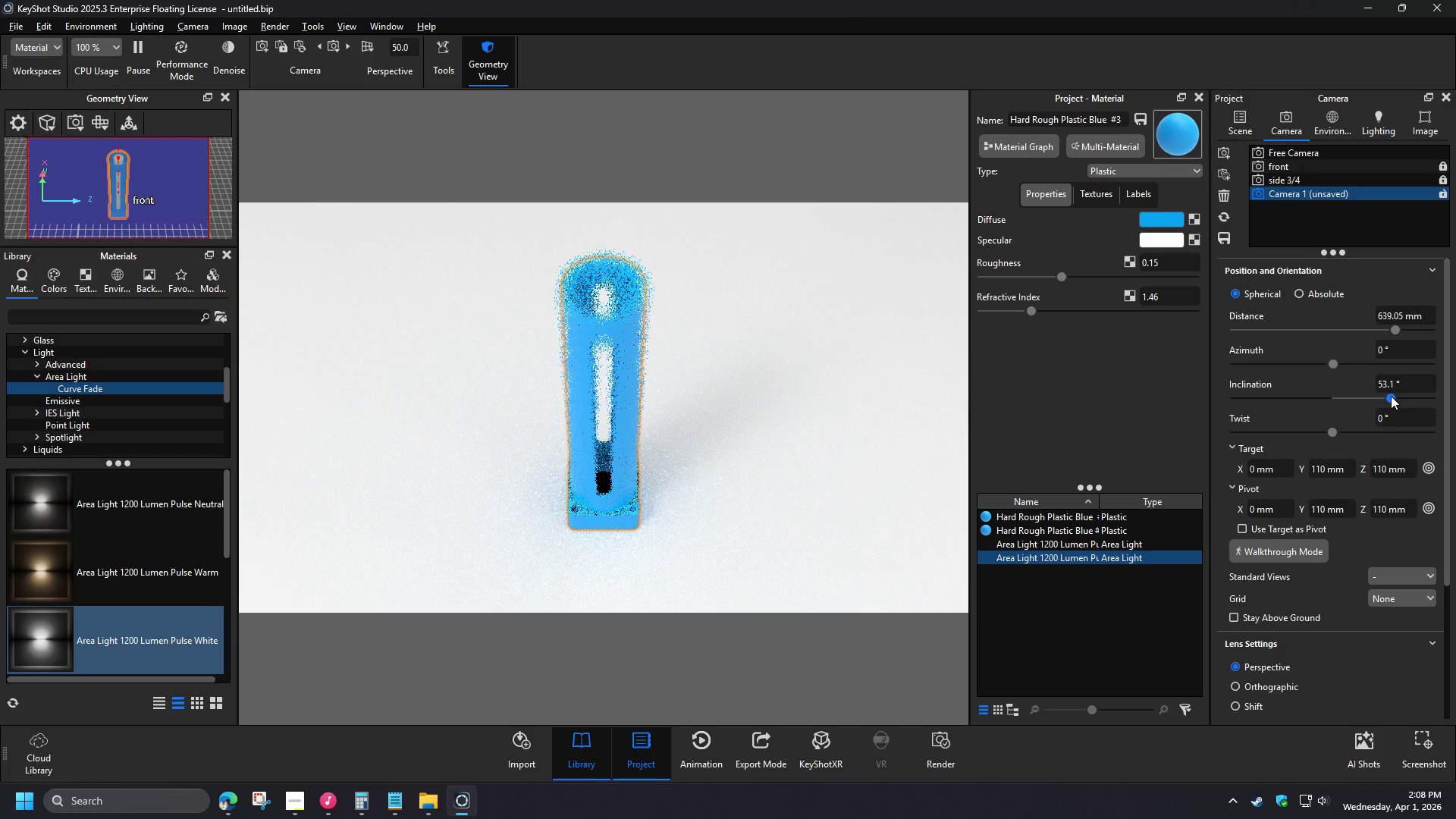 
left_click_drag(start_coordinate=[1410, 384], to_coordinate=[1355, 380])
 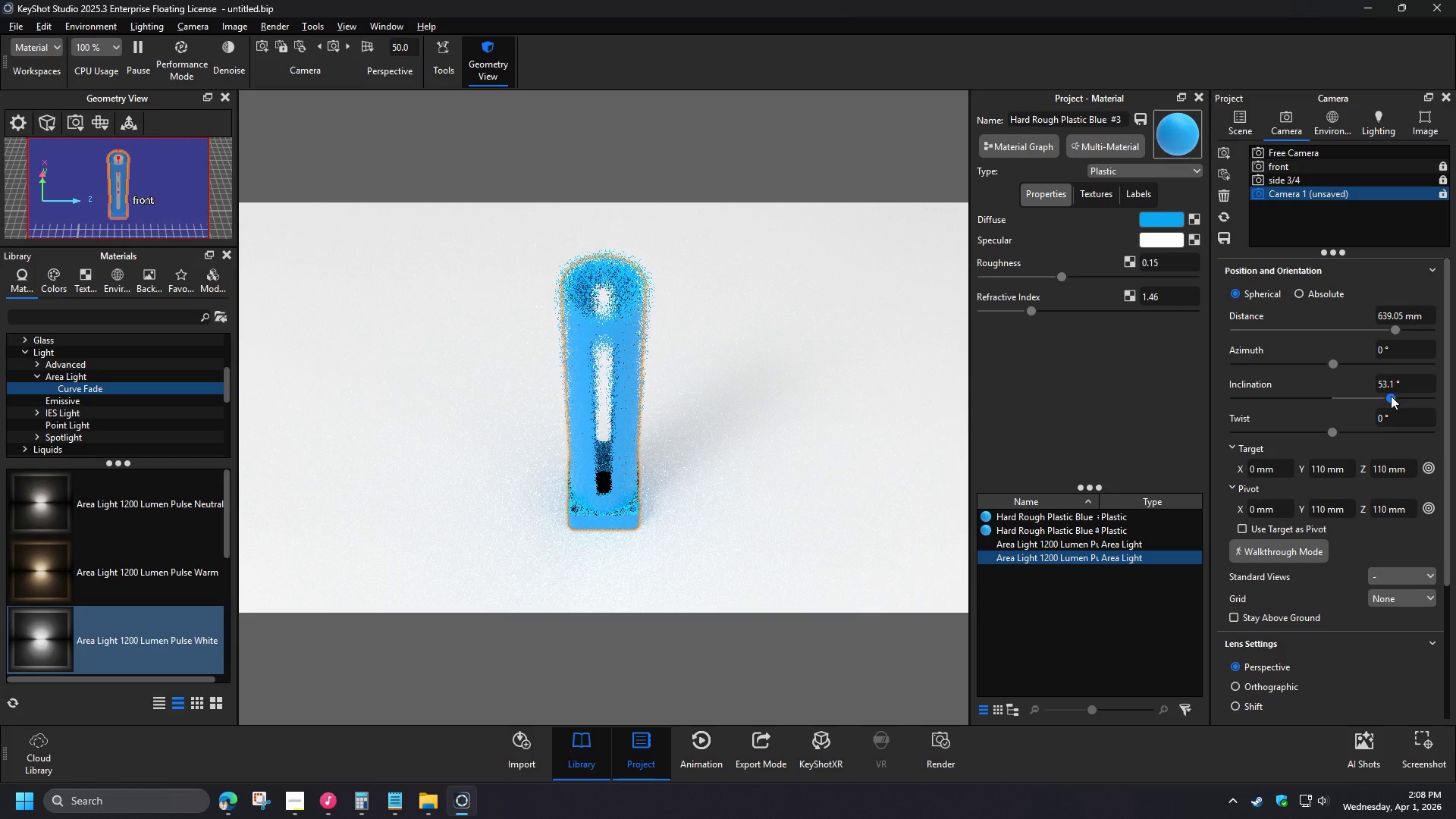 
key(Numpad5)
 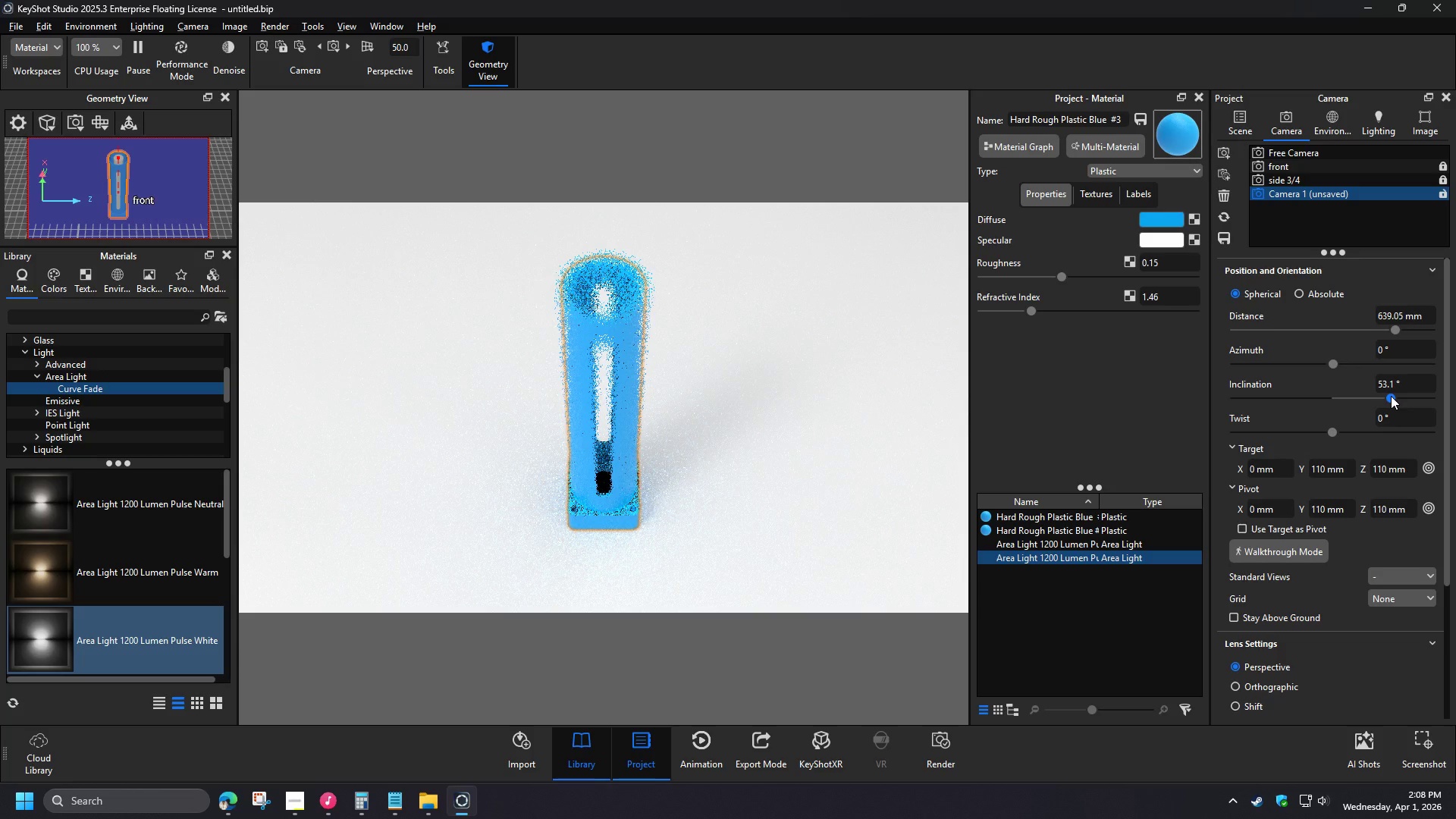 
key(Numpad0)
 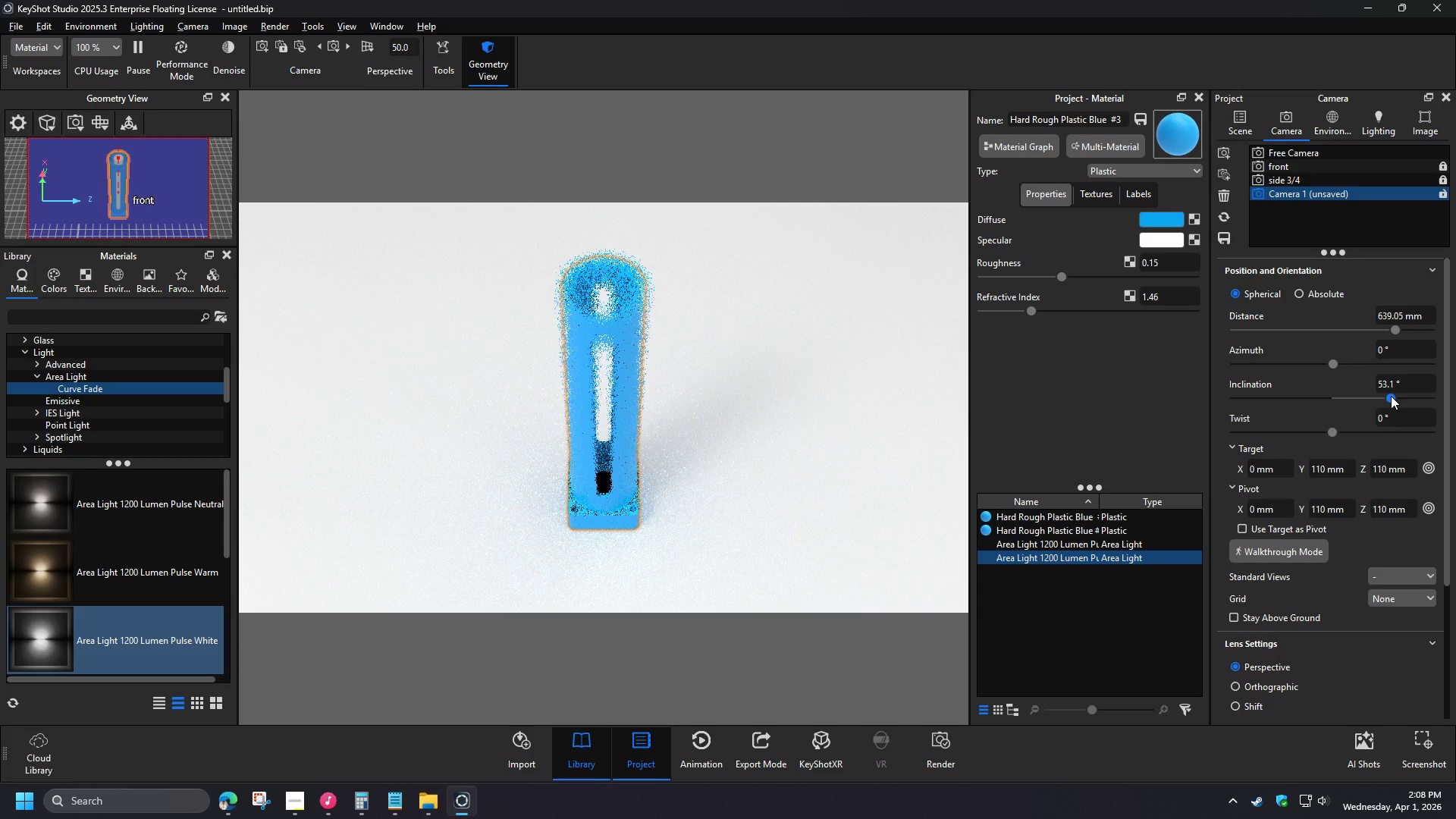 
key(NumpadEnter)
 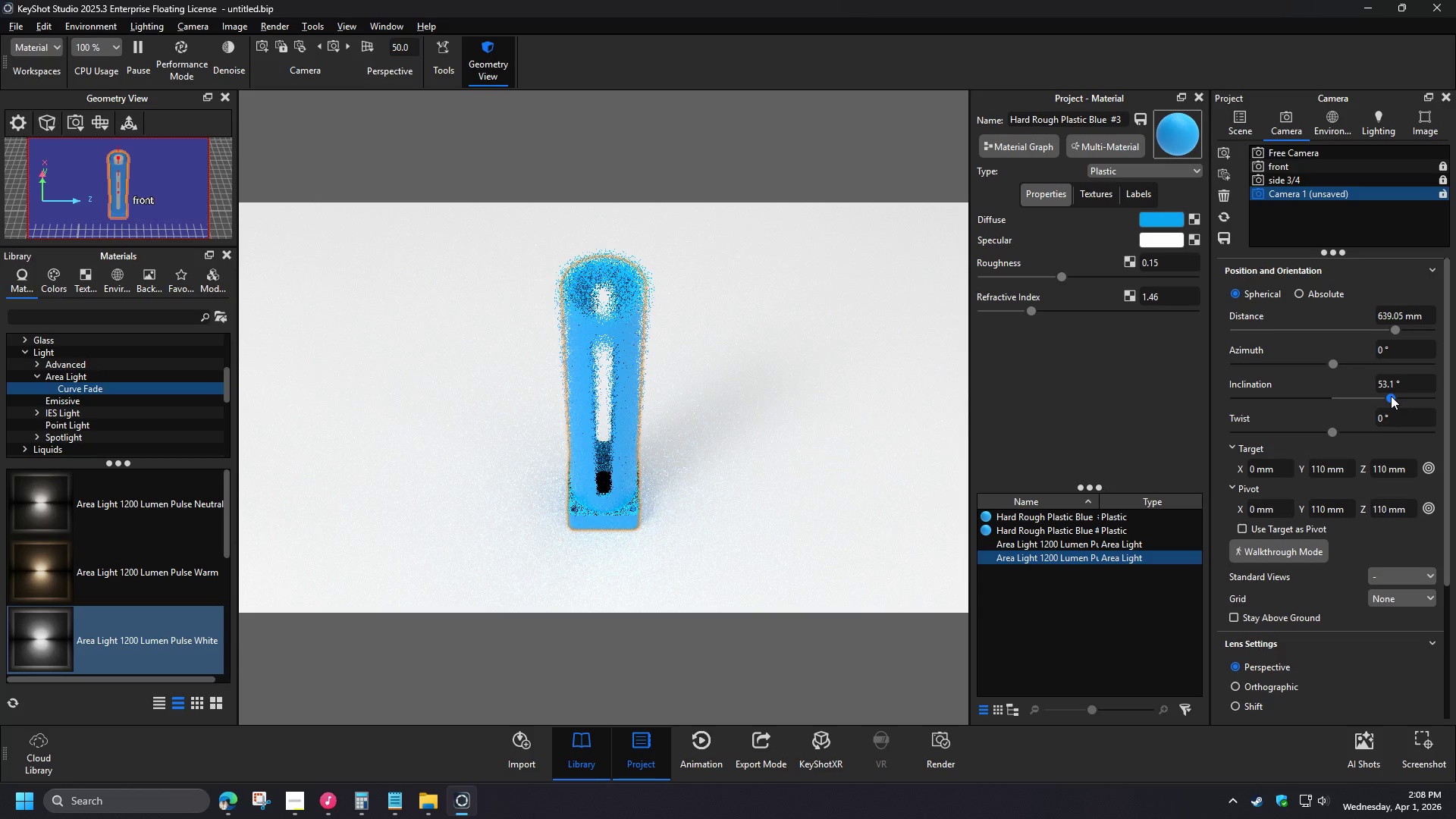 
key(Numpad5)
 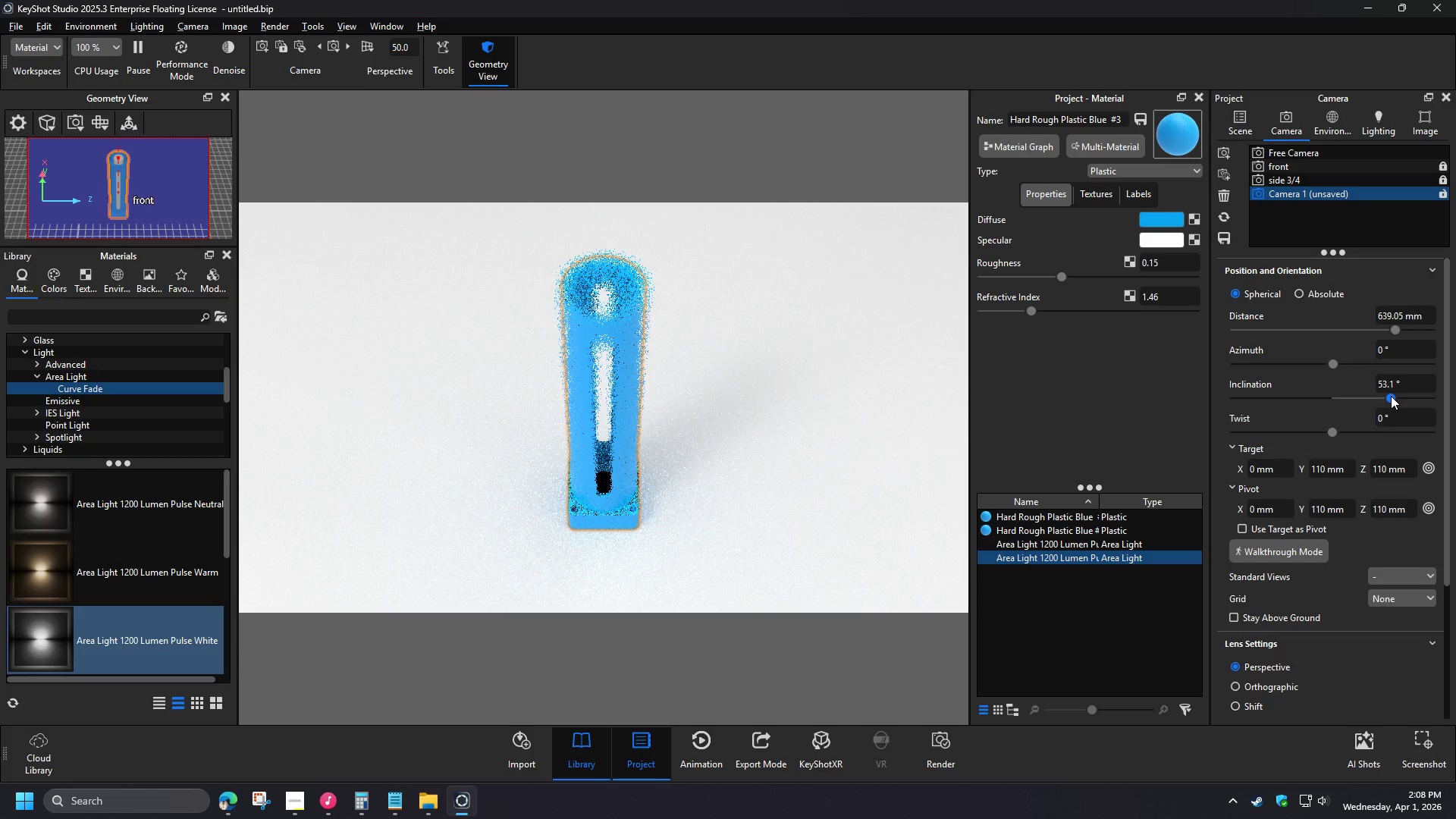 
key(Numpad5)
 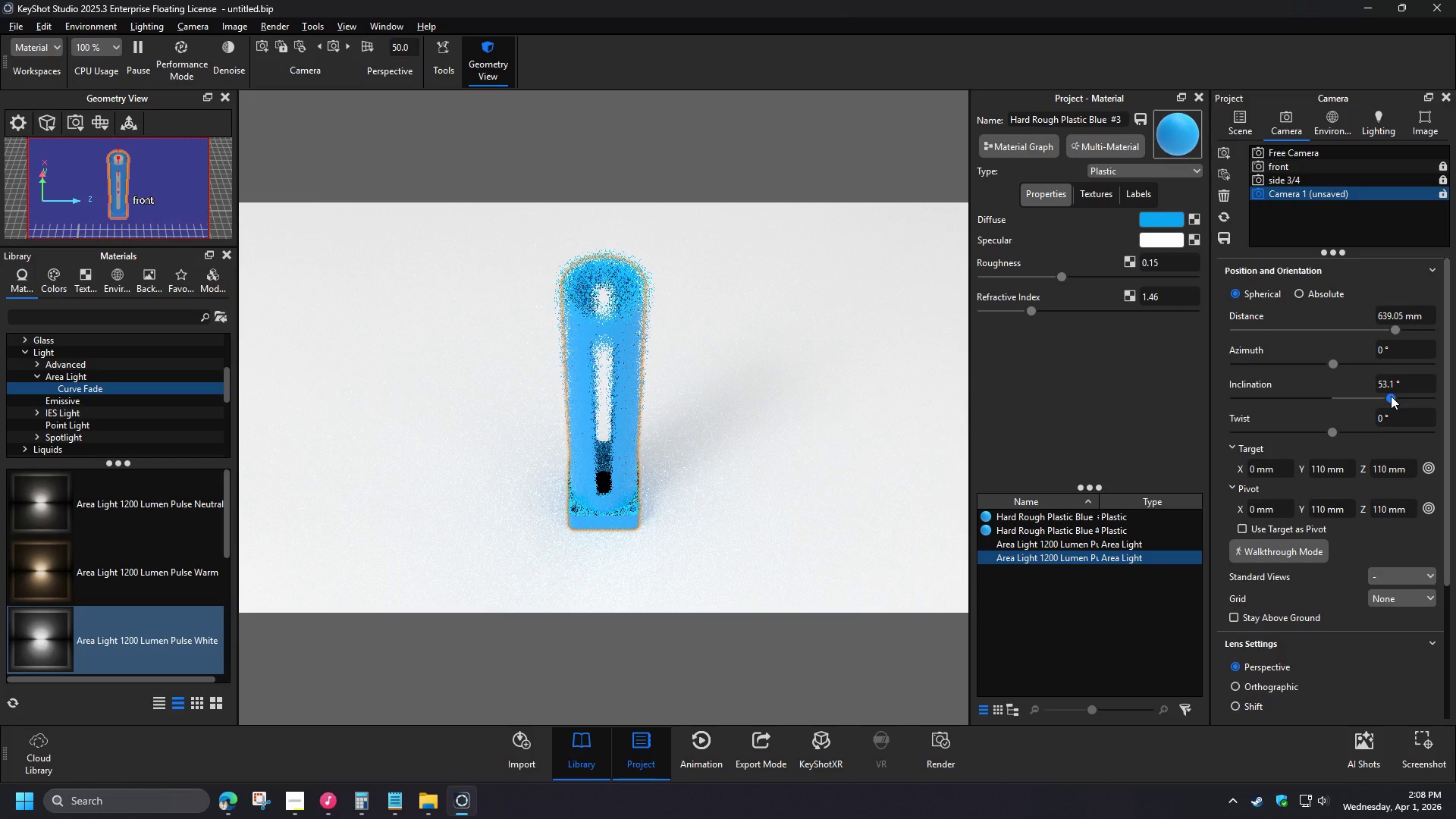 
key(NumpadEnter)
 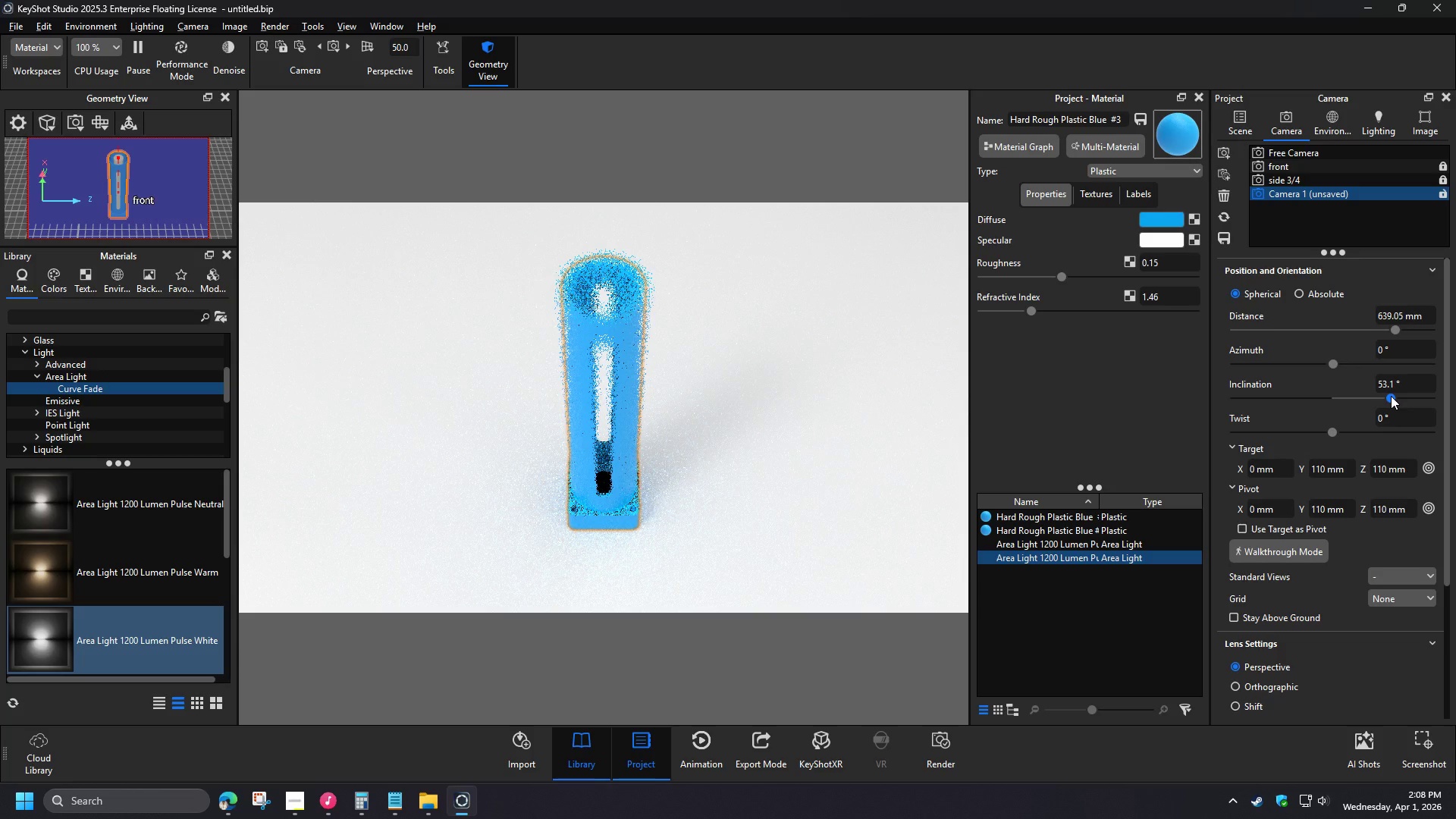 
left_click_drag(start_coordinate=[1424, 318], to_coordinate=[1328, 309])
 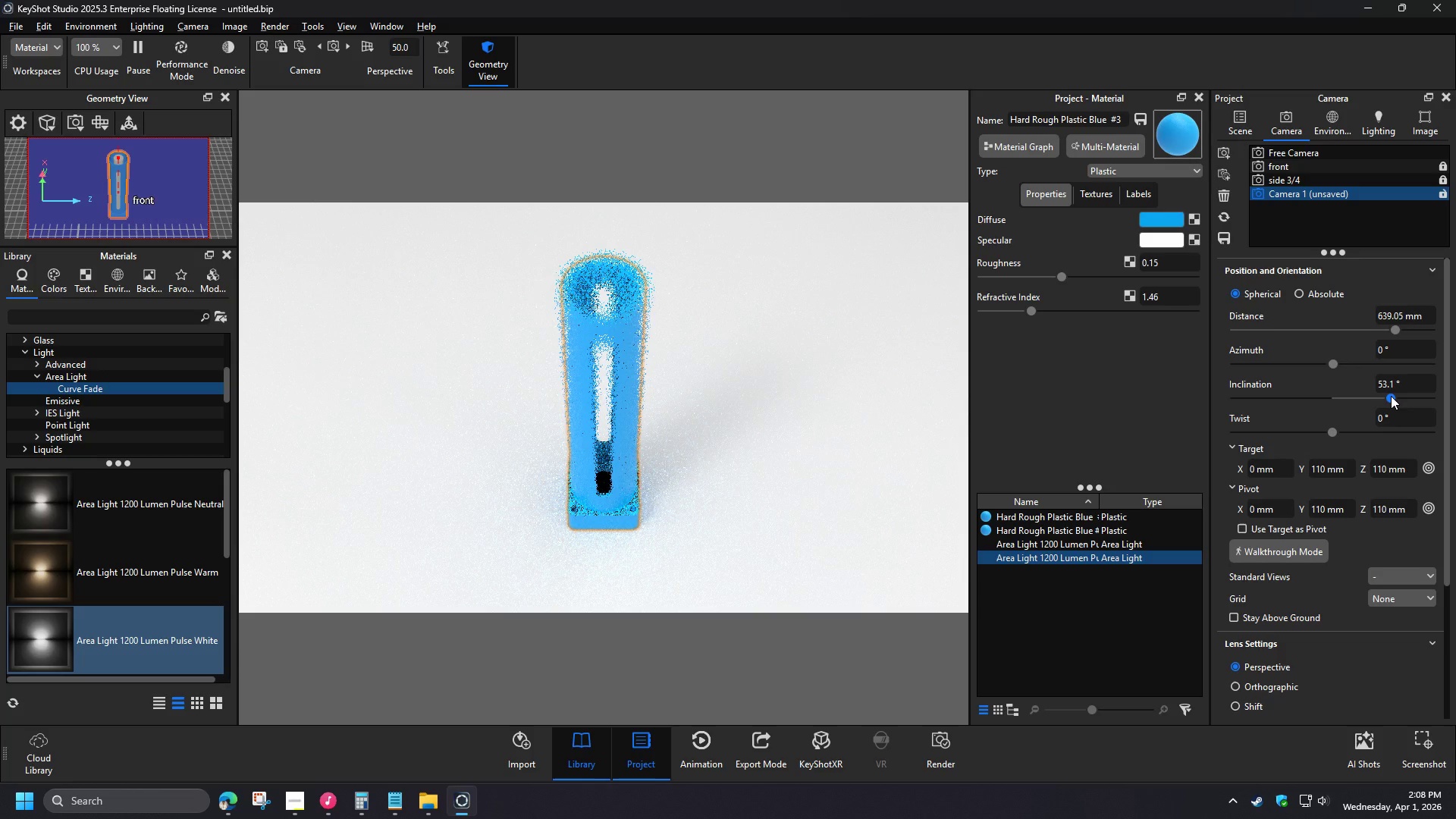 
left_click_drag(start_coordinate=[1395, 329], to_coordinate=[1363, 325])
 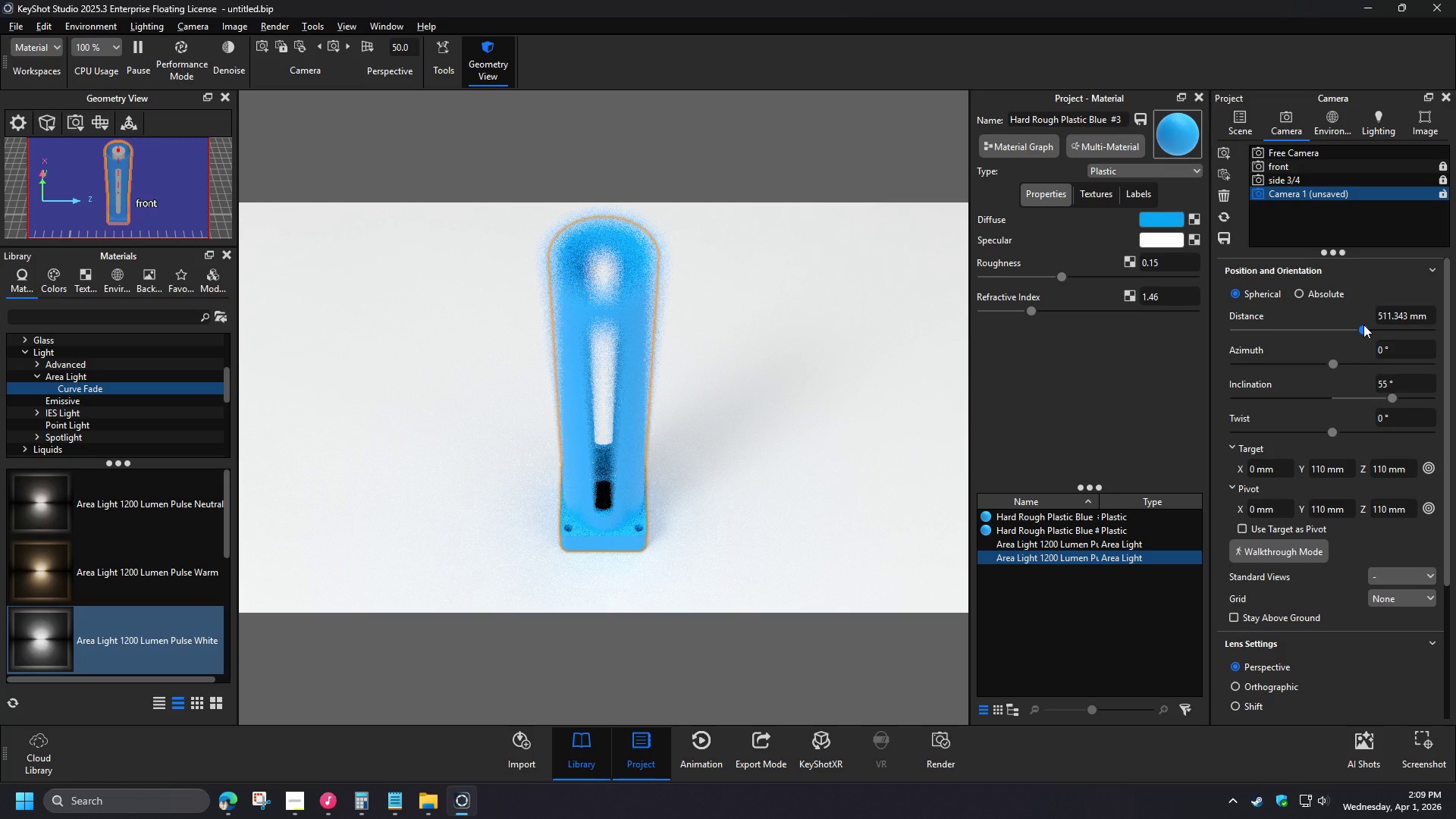 
wait(5.33)
 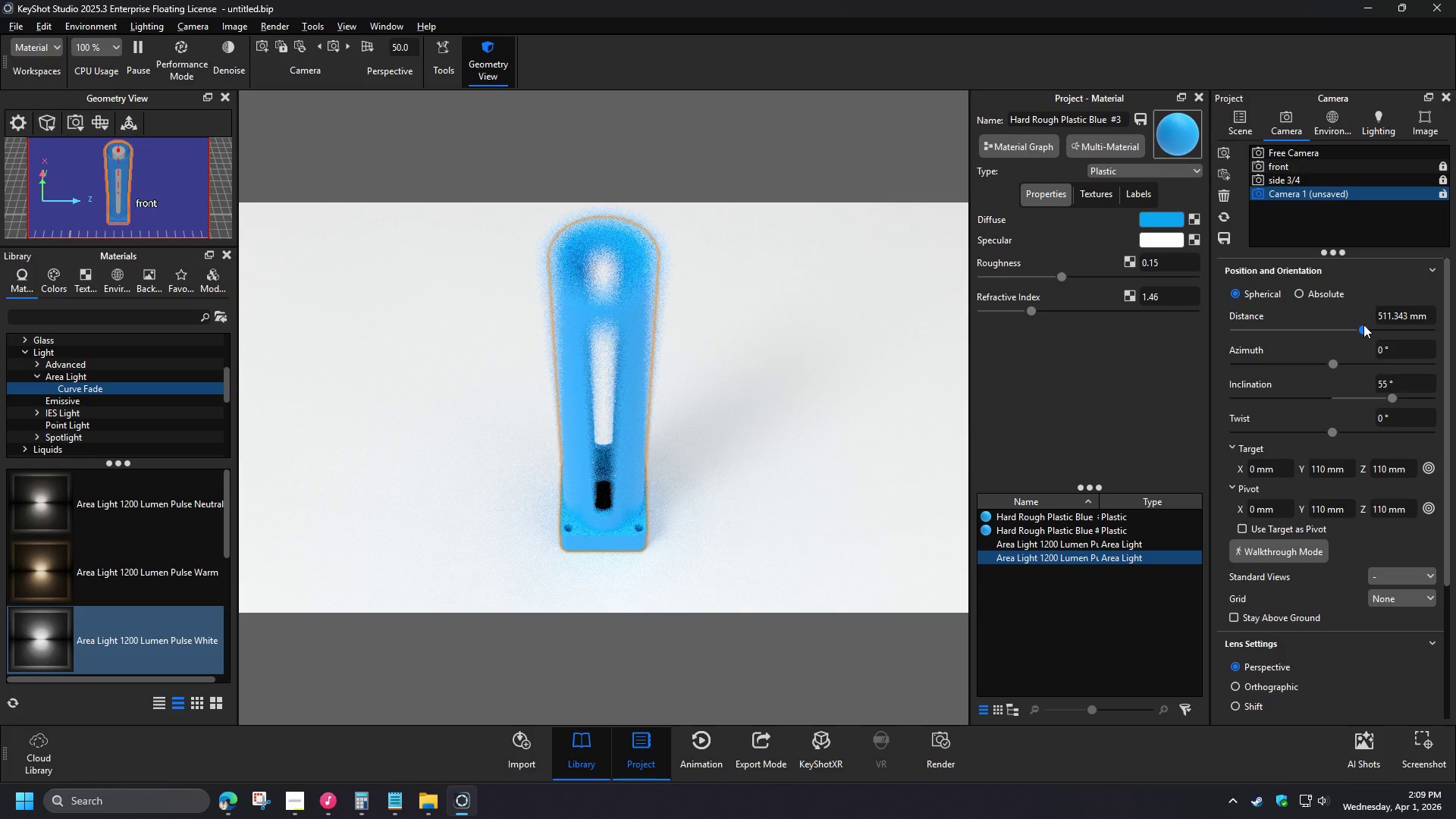 
key(Control+Z)
 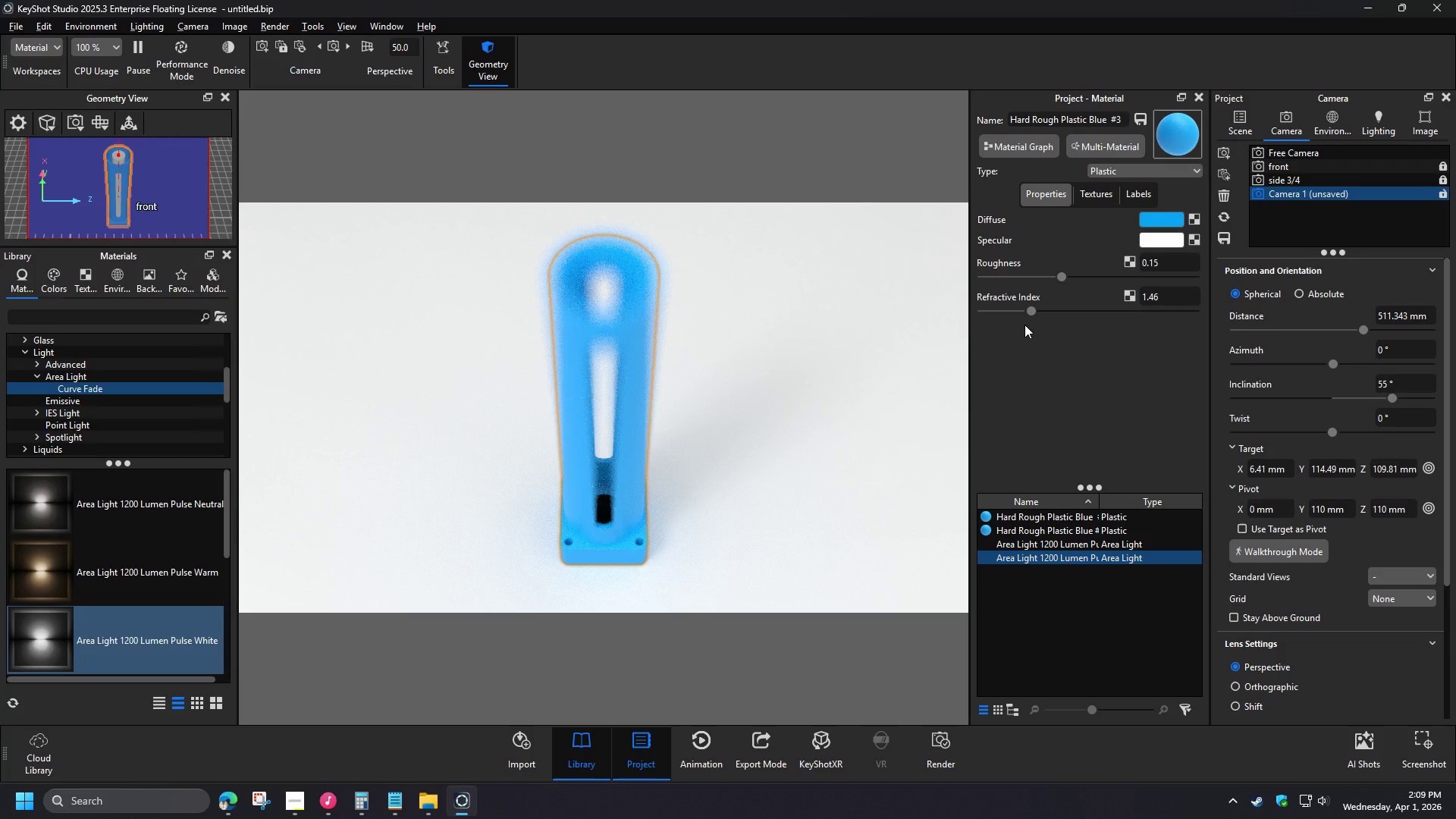 
left_click([1241, 129])
 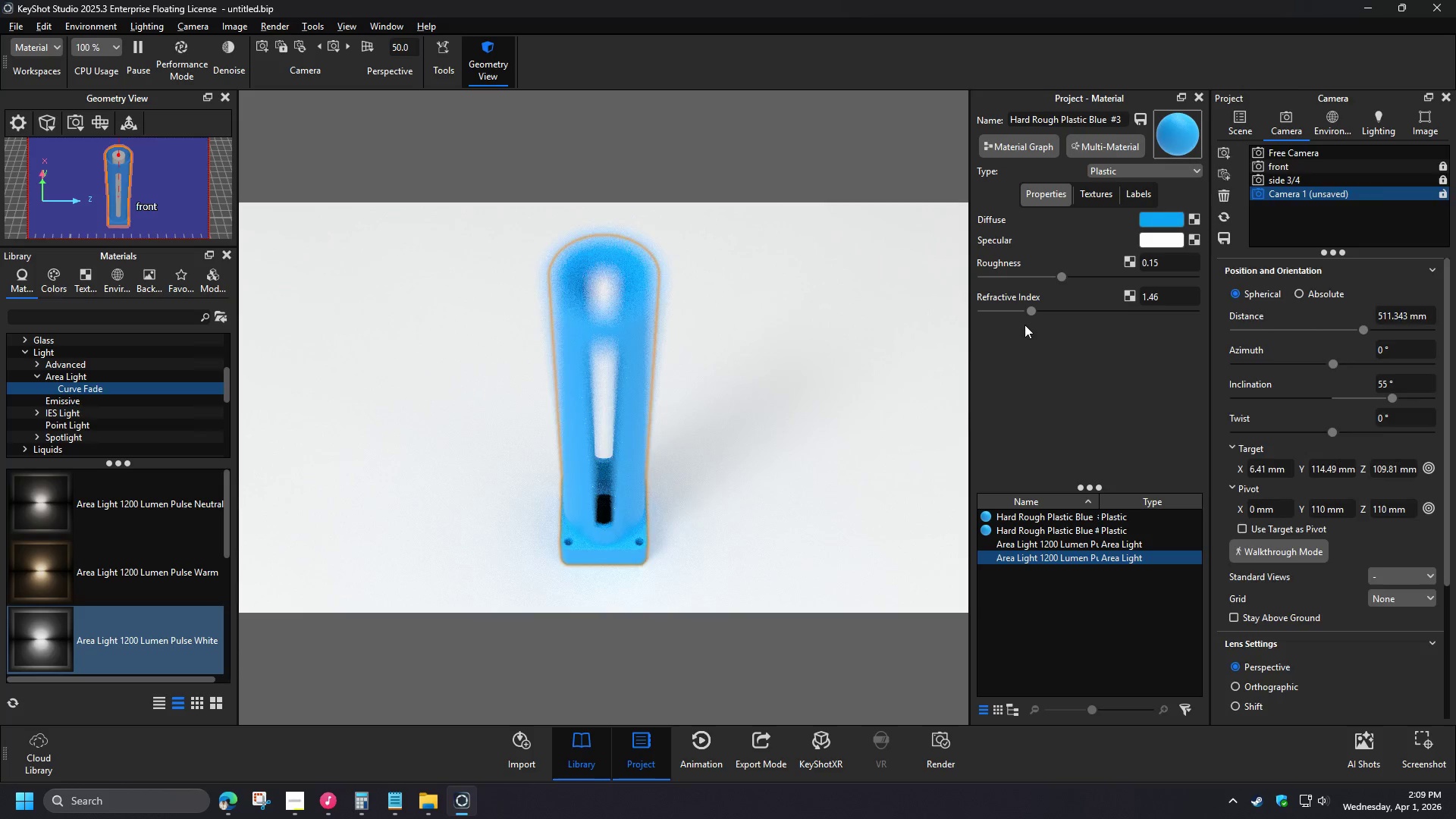 
left_click([1326, 457])
 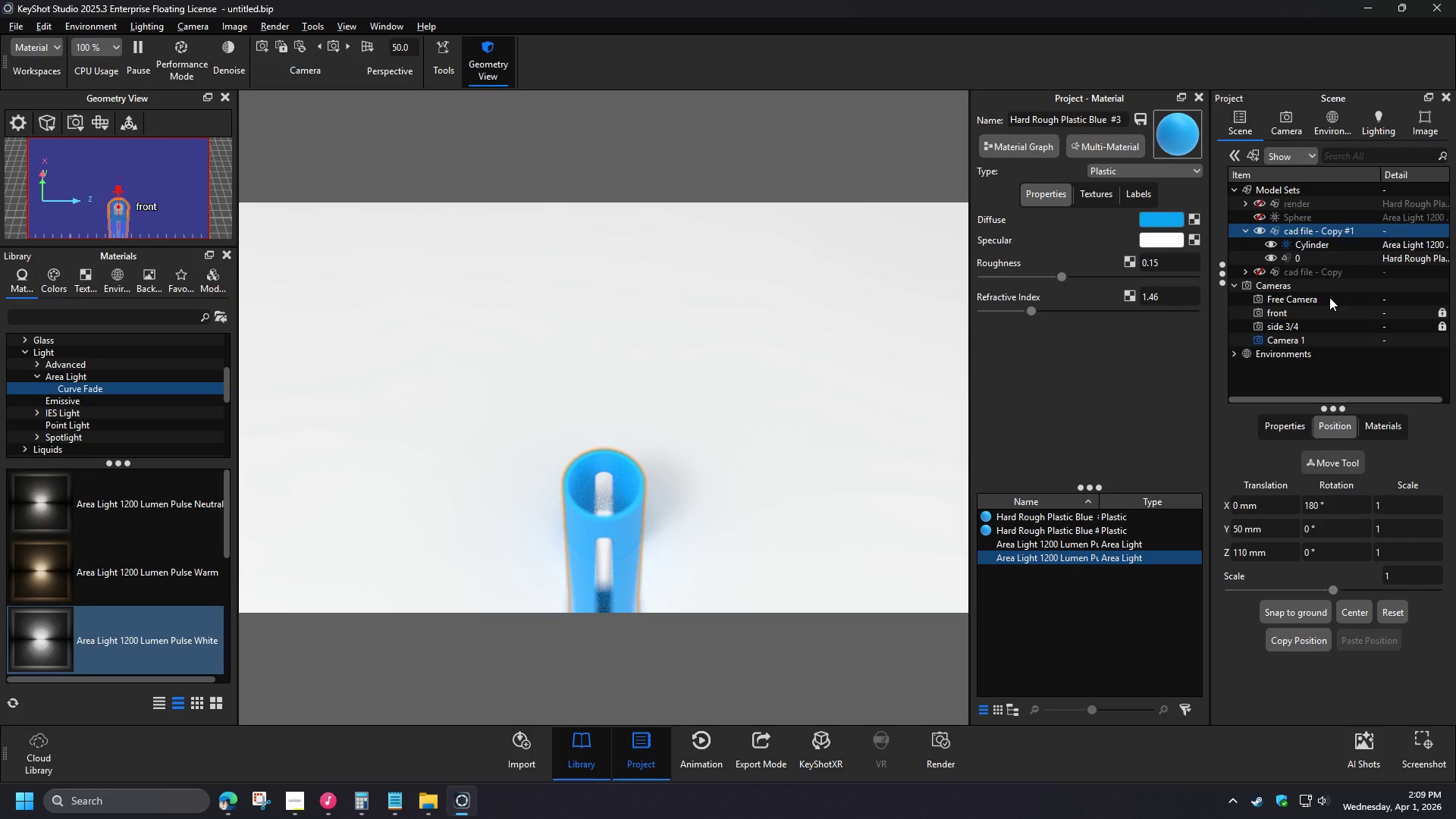 
left_click([572, 629])
 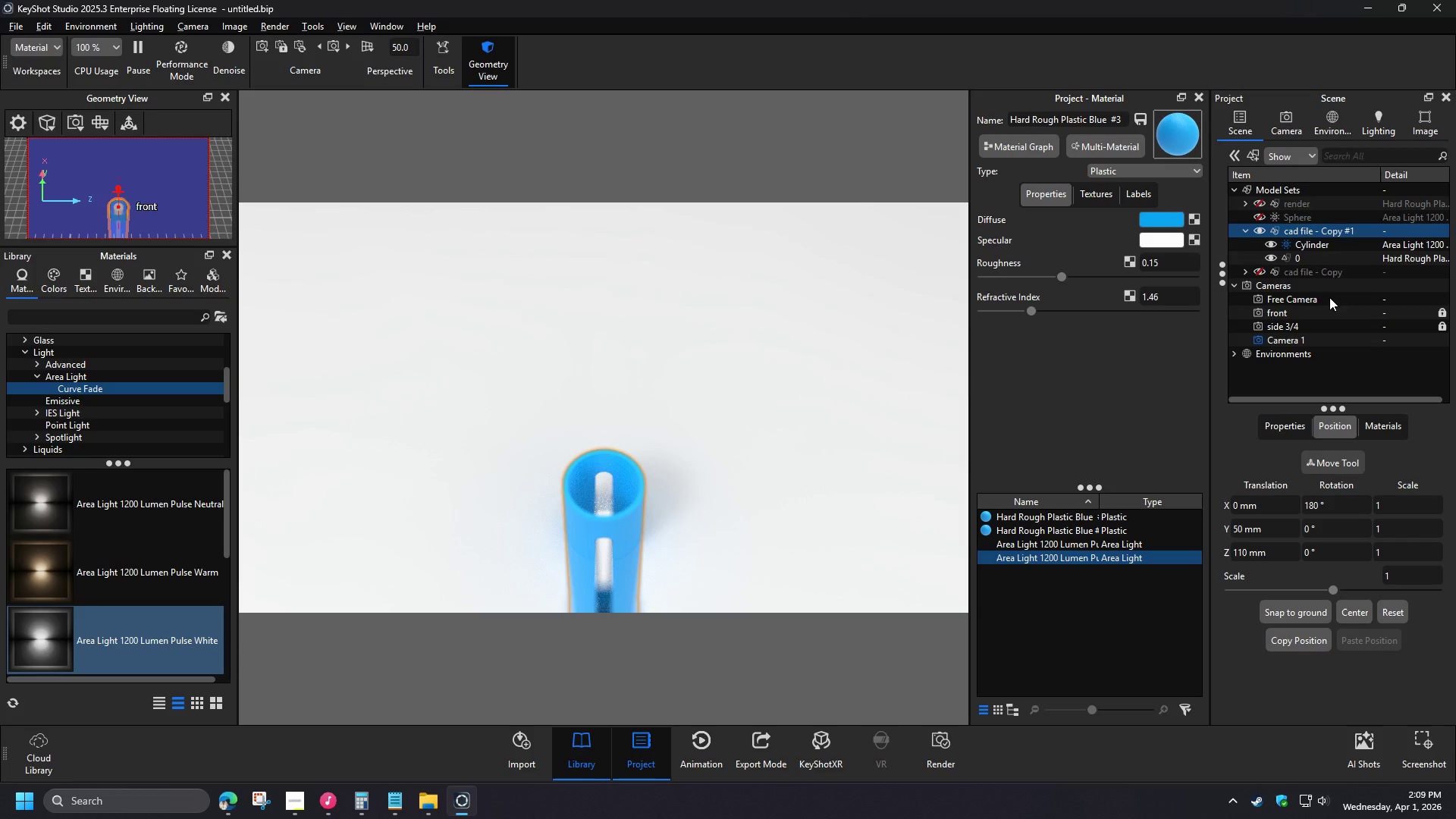 
left_click([726, 713])
 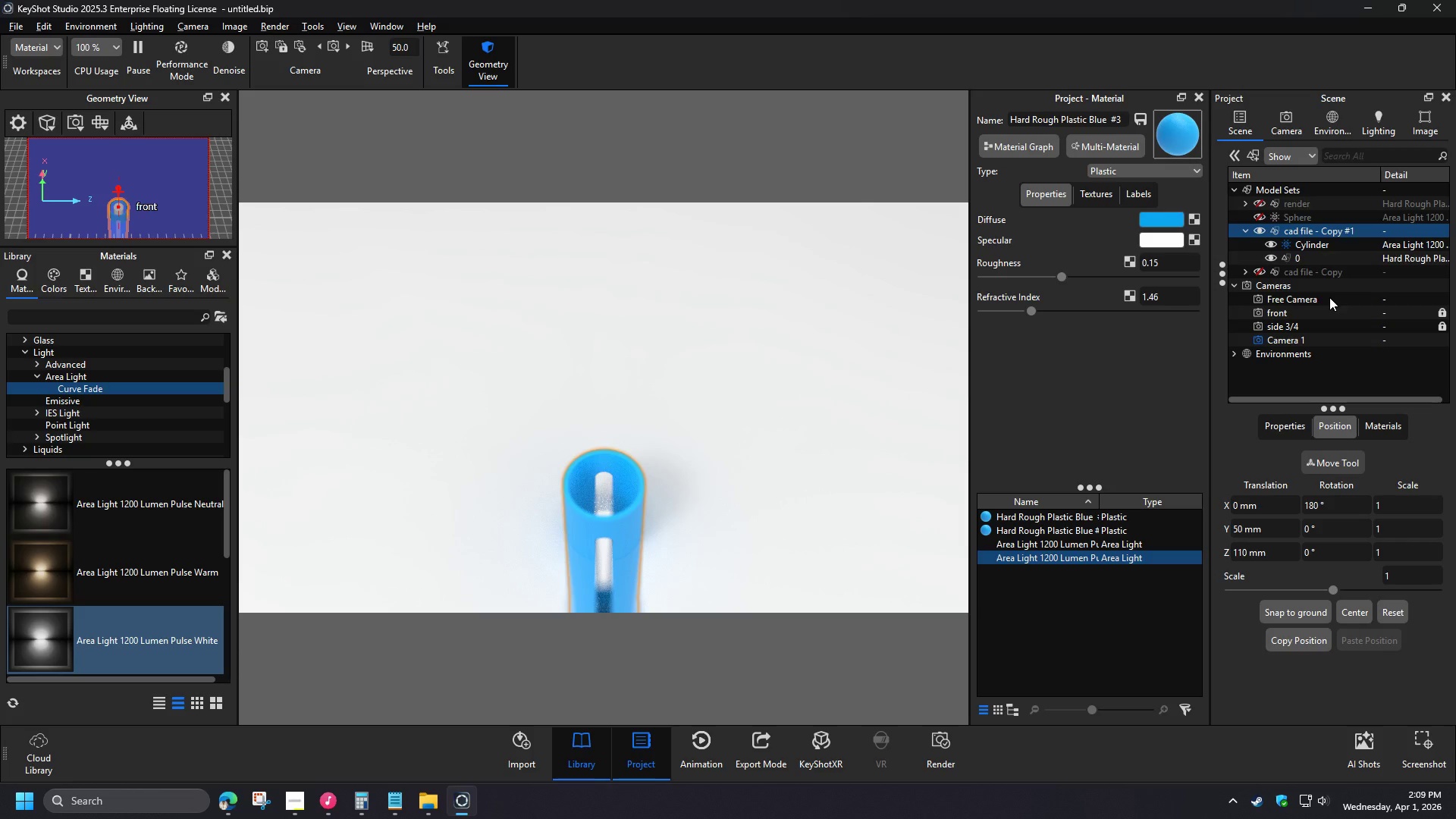 
left_click([1282, 126])
 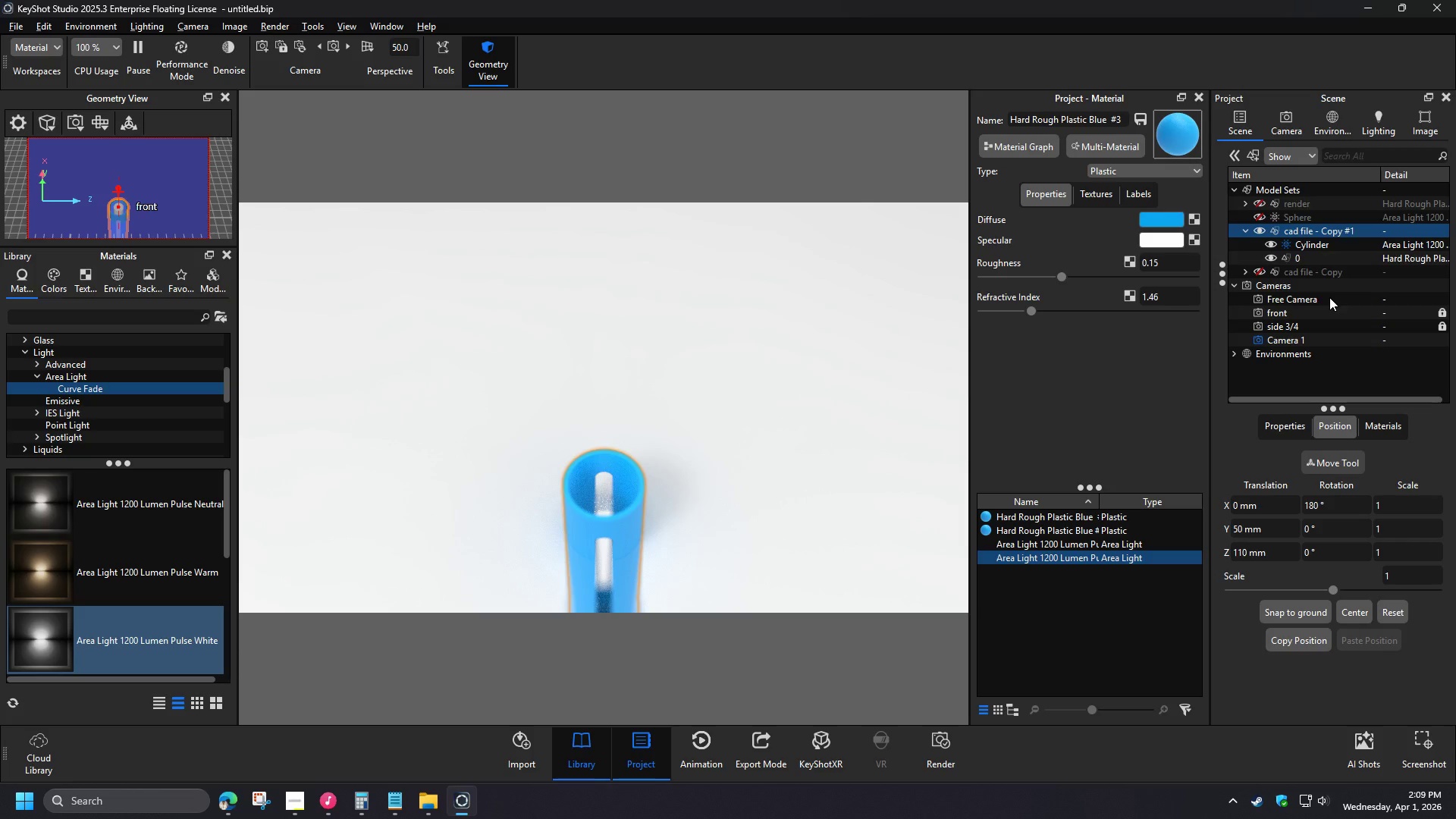 
wait(9.66)
 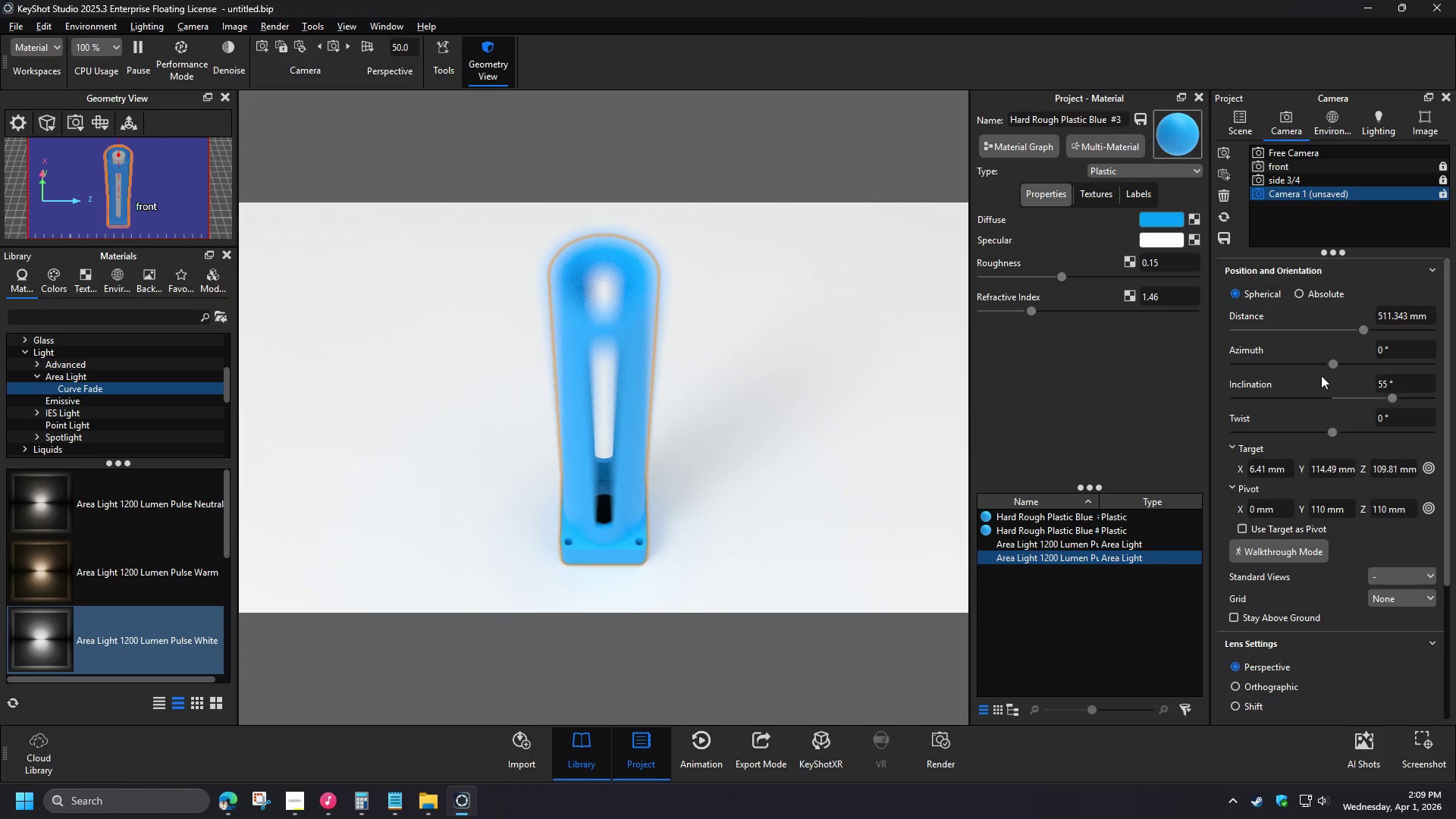 
left_click_drag(start_coordinate=[1405, 381], to_coordinate=[1326, 382])
 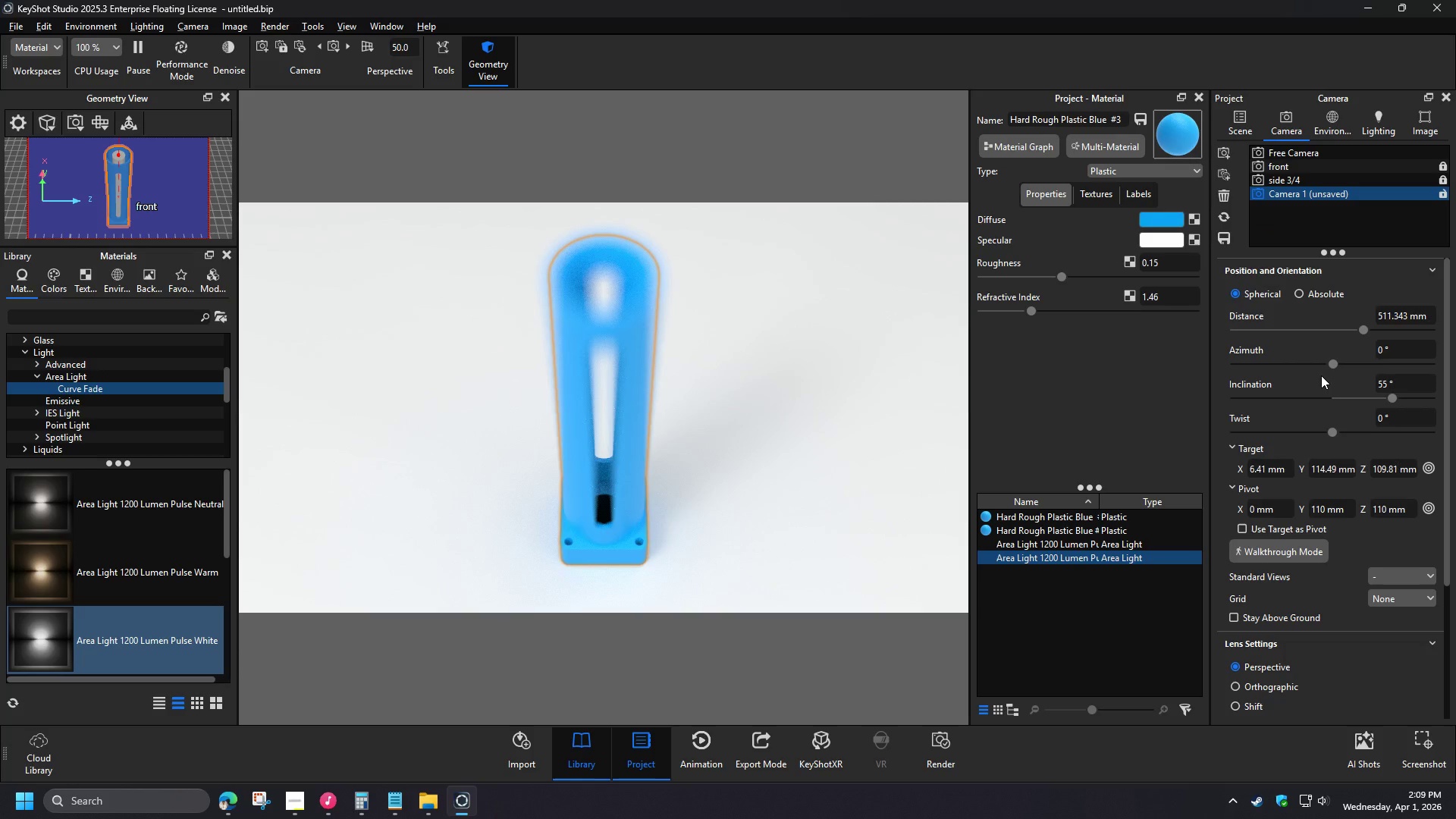 
mouse_move([1328, 369])
 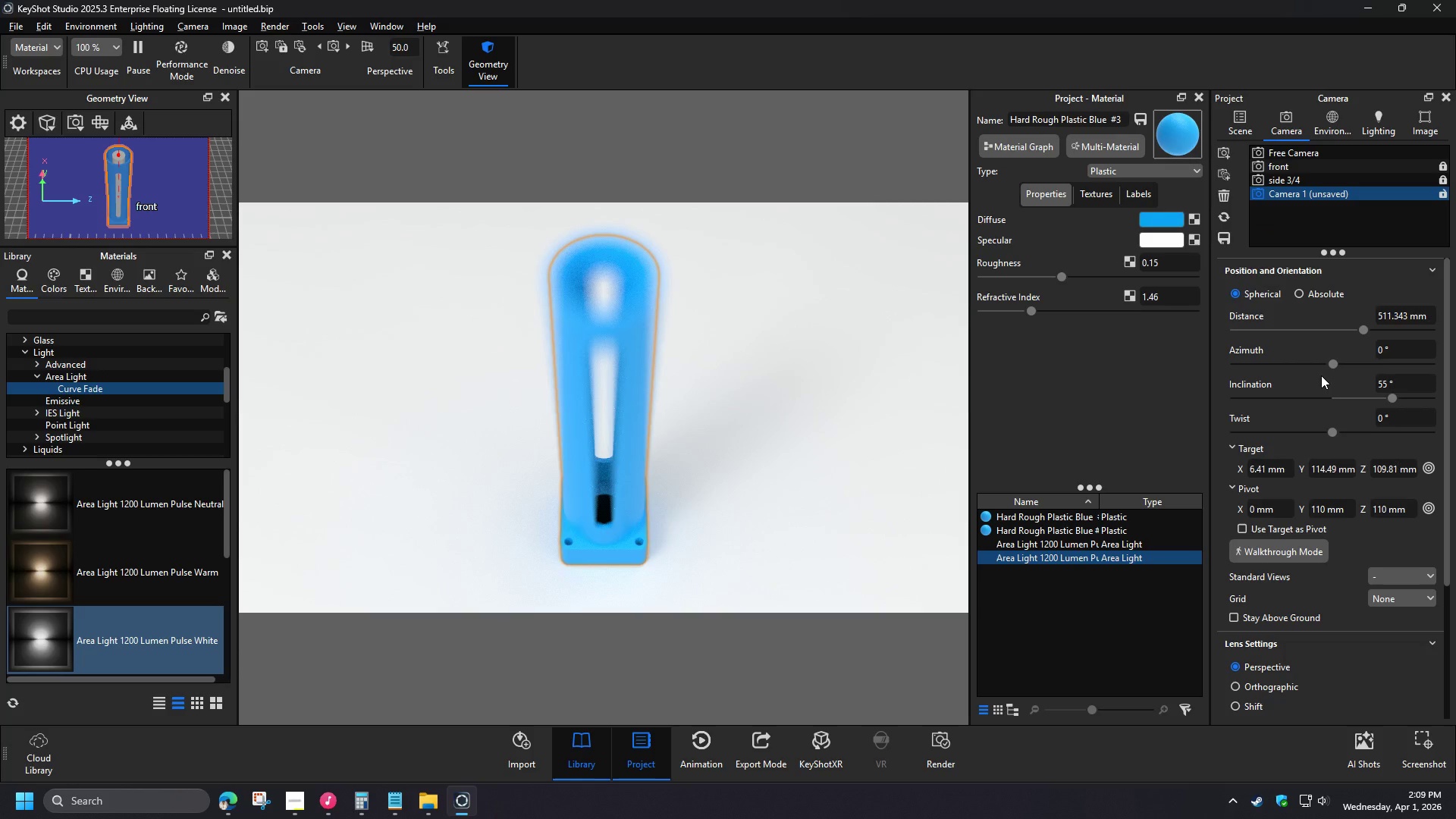 
key(Numpad6)
 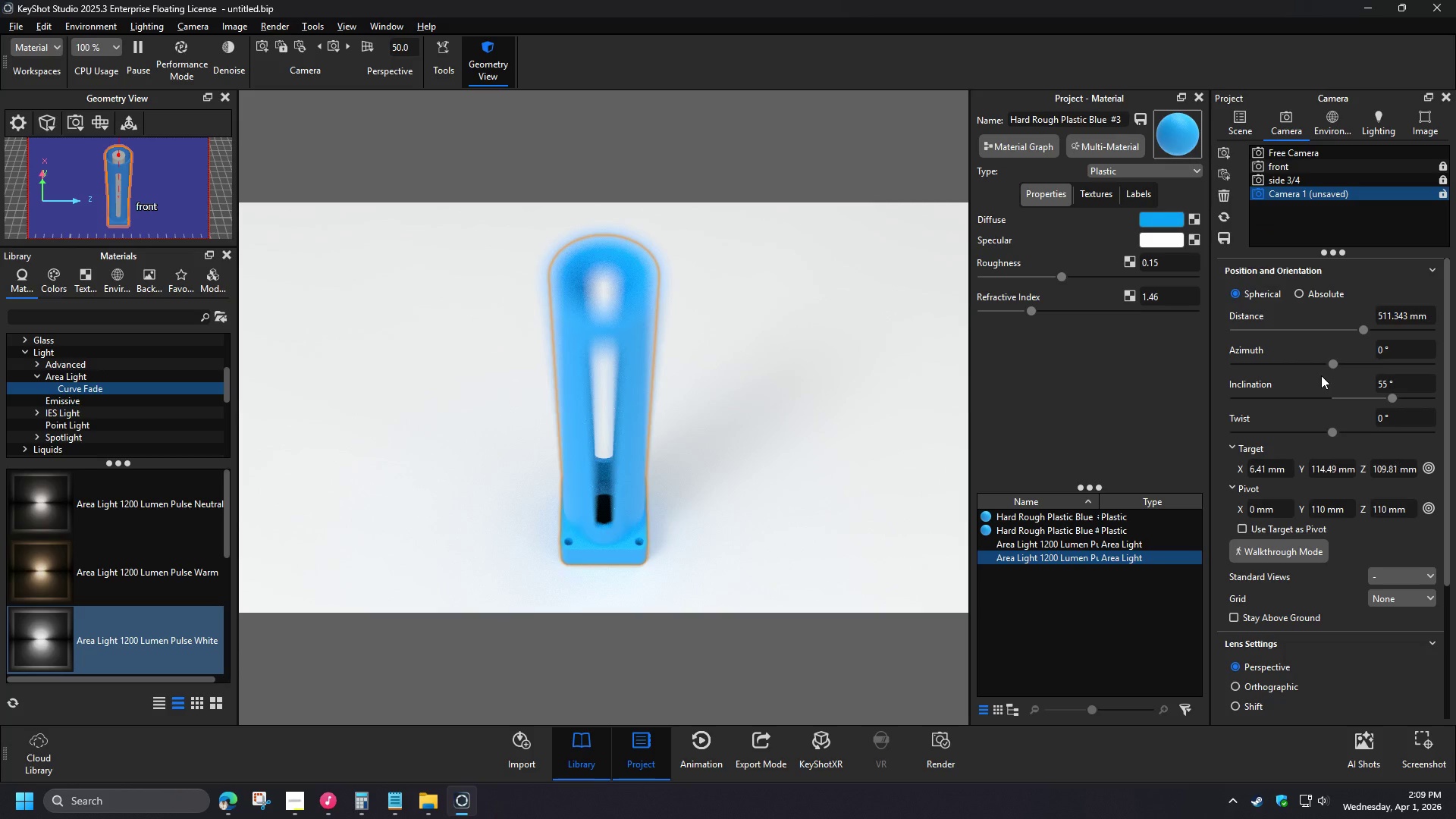 
key(Numpad0)
 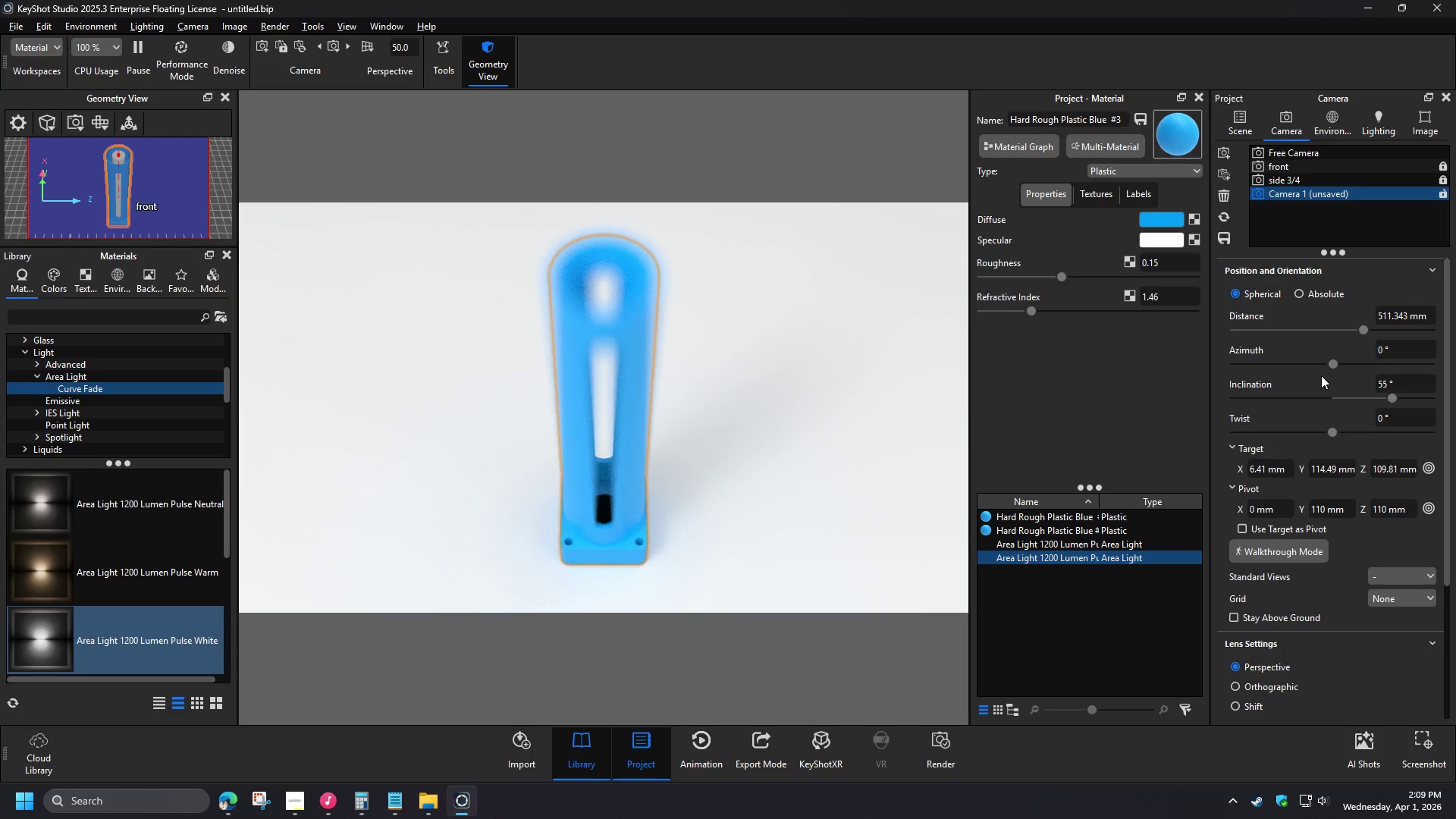 
key(NumpadEnter)
 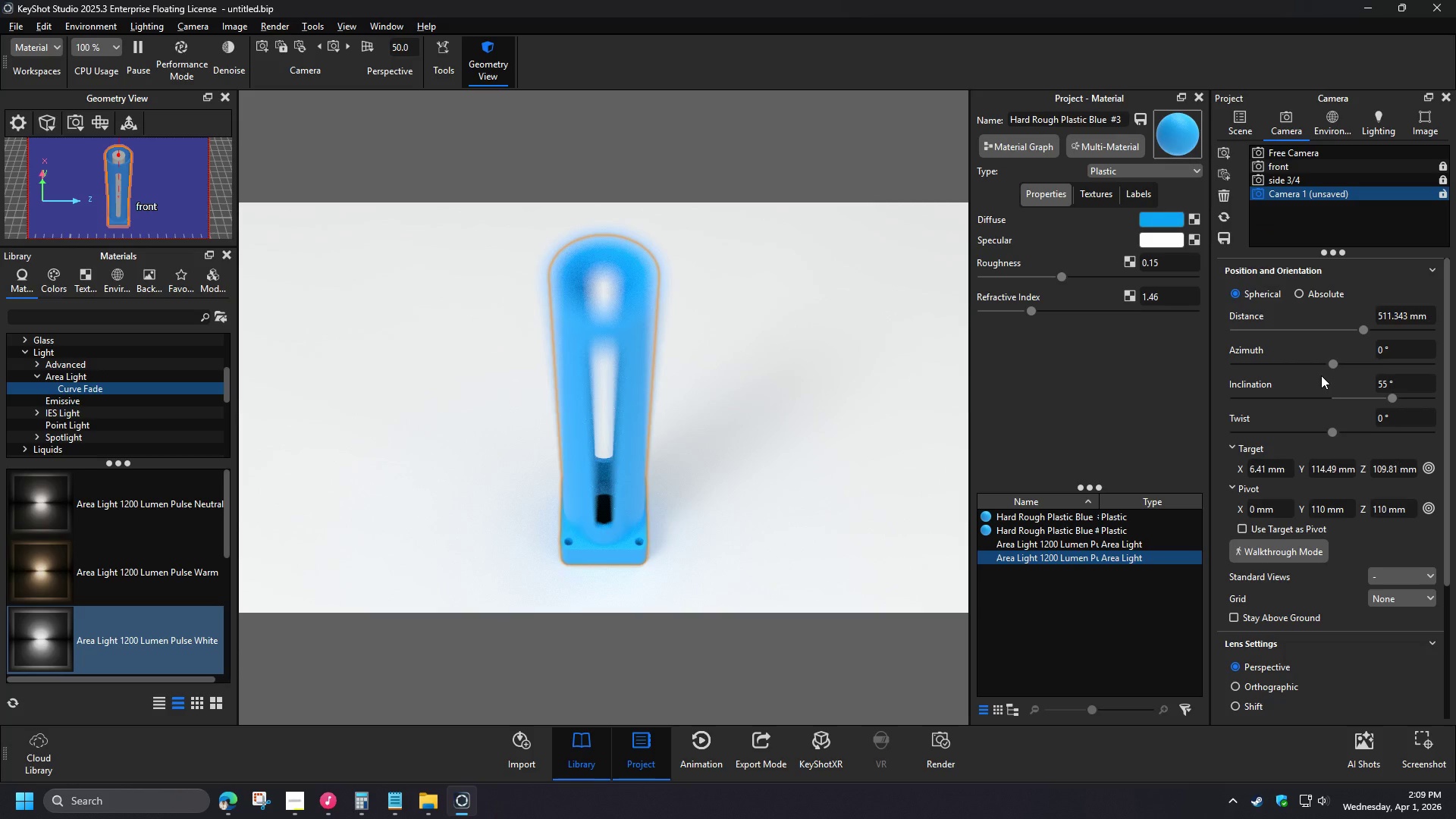 
wait(21.22)
 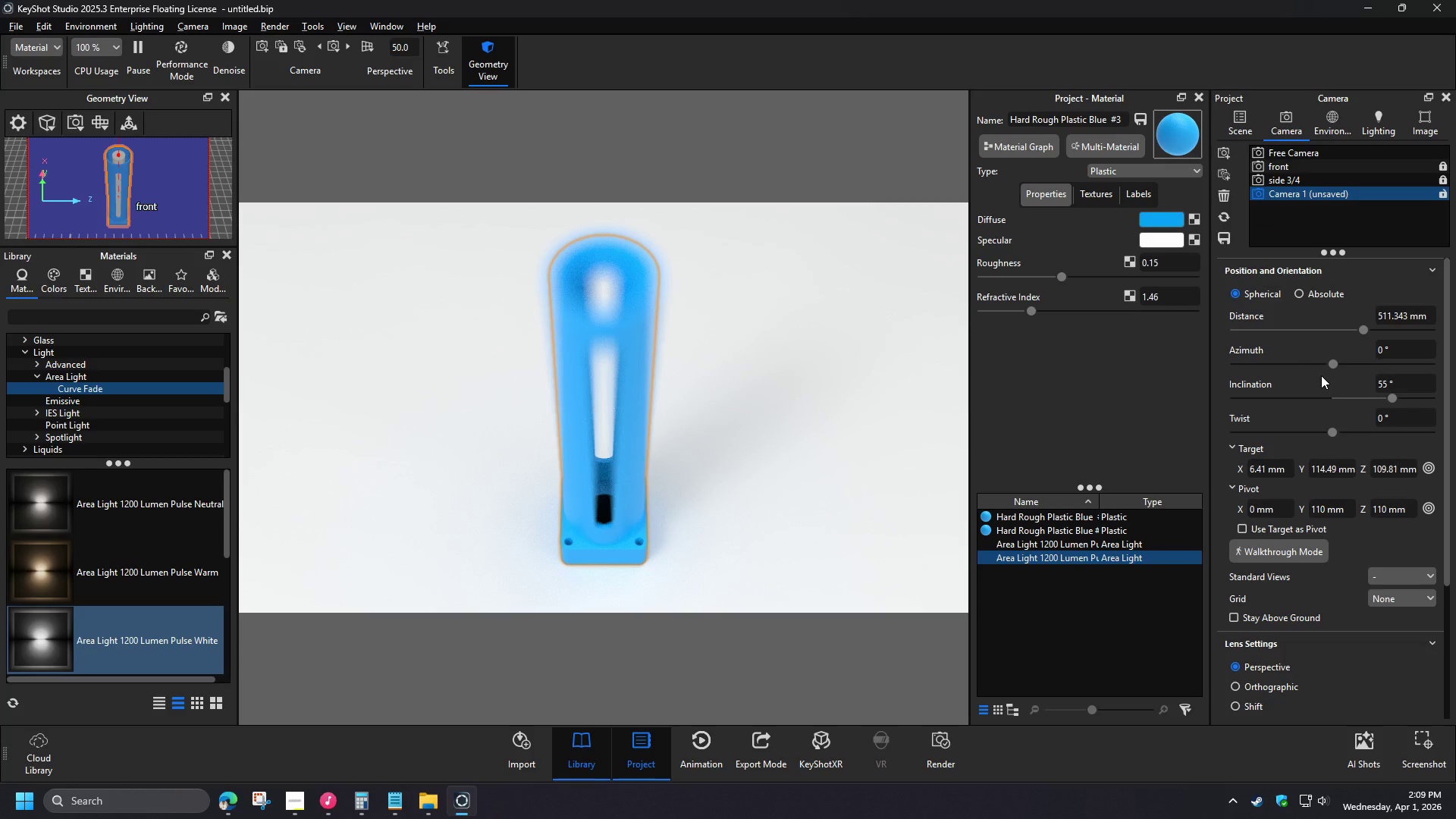 
left_click([1221, 233])
 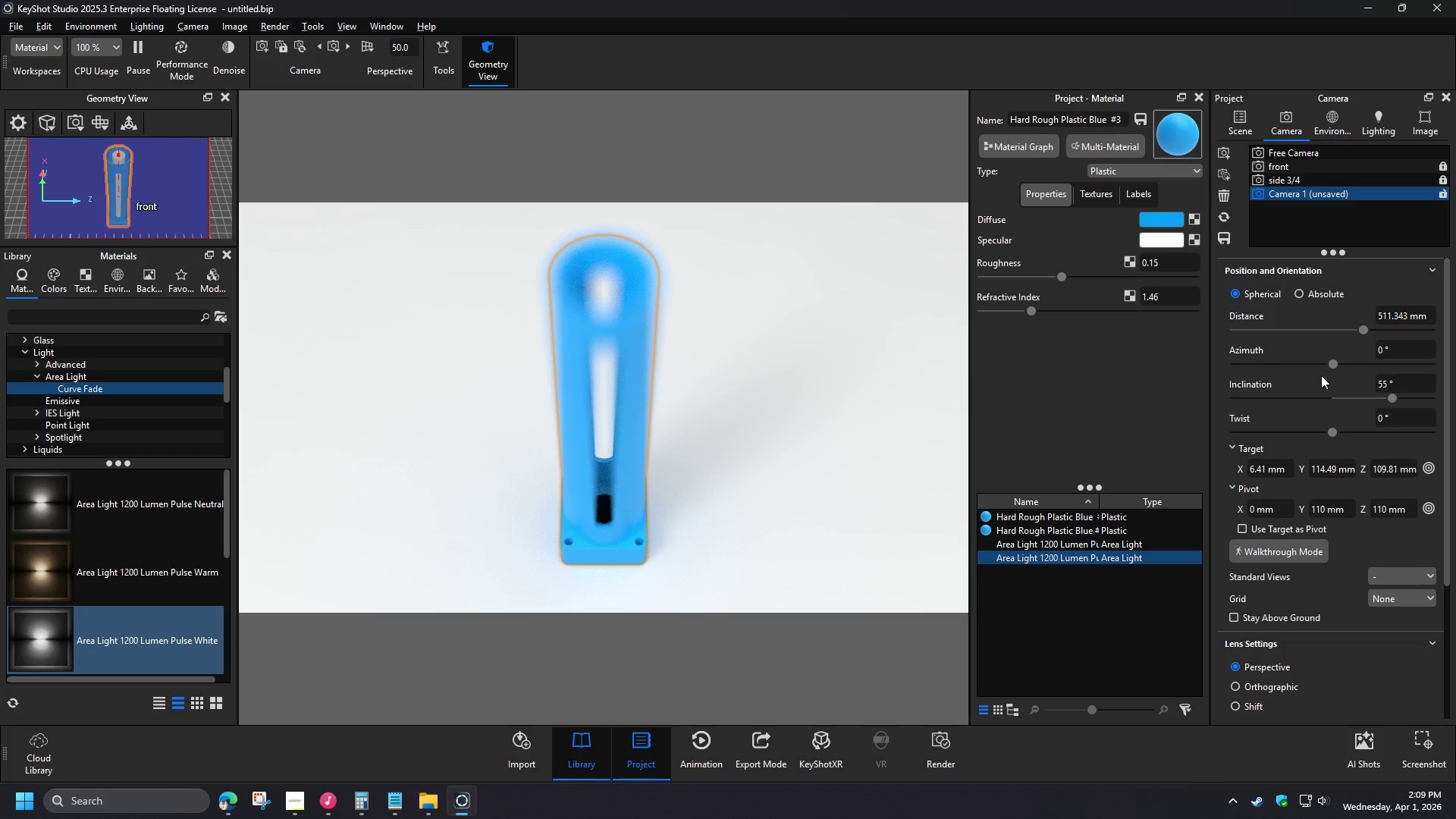 
left_click_drag(start_coordinate=[655, 478], to_coordinate=[550, 500])
 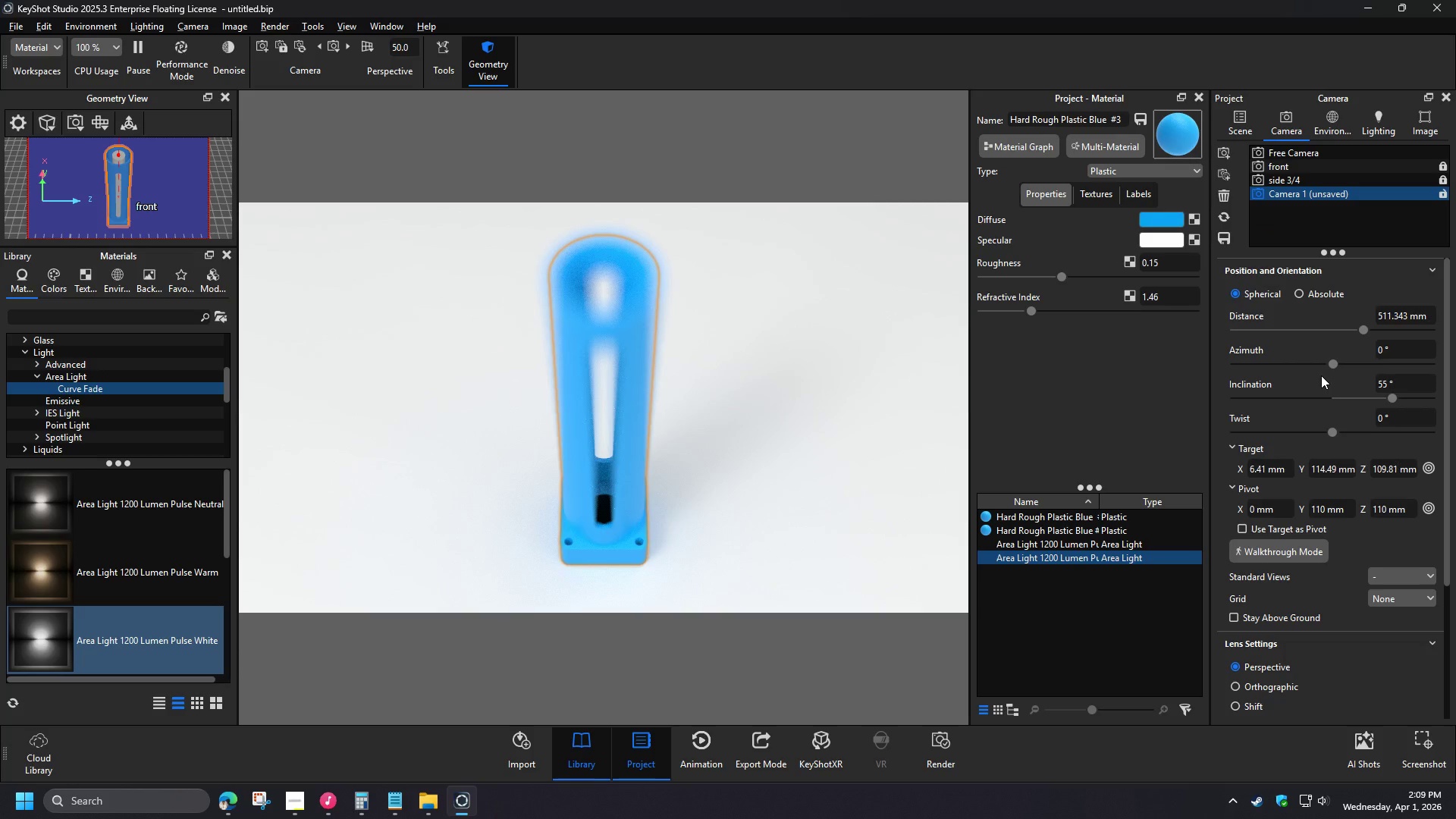 
left_click([1227, 217])
 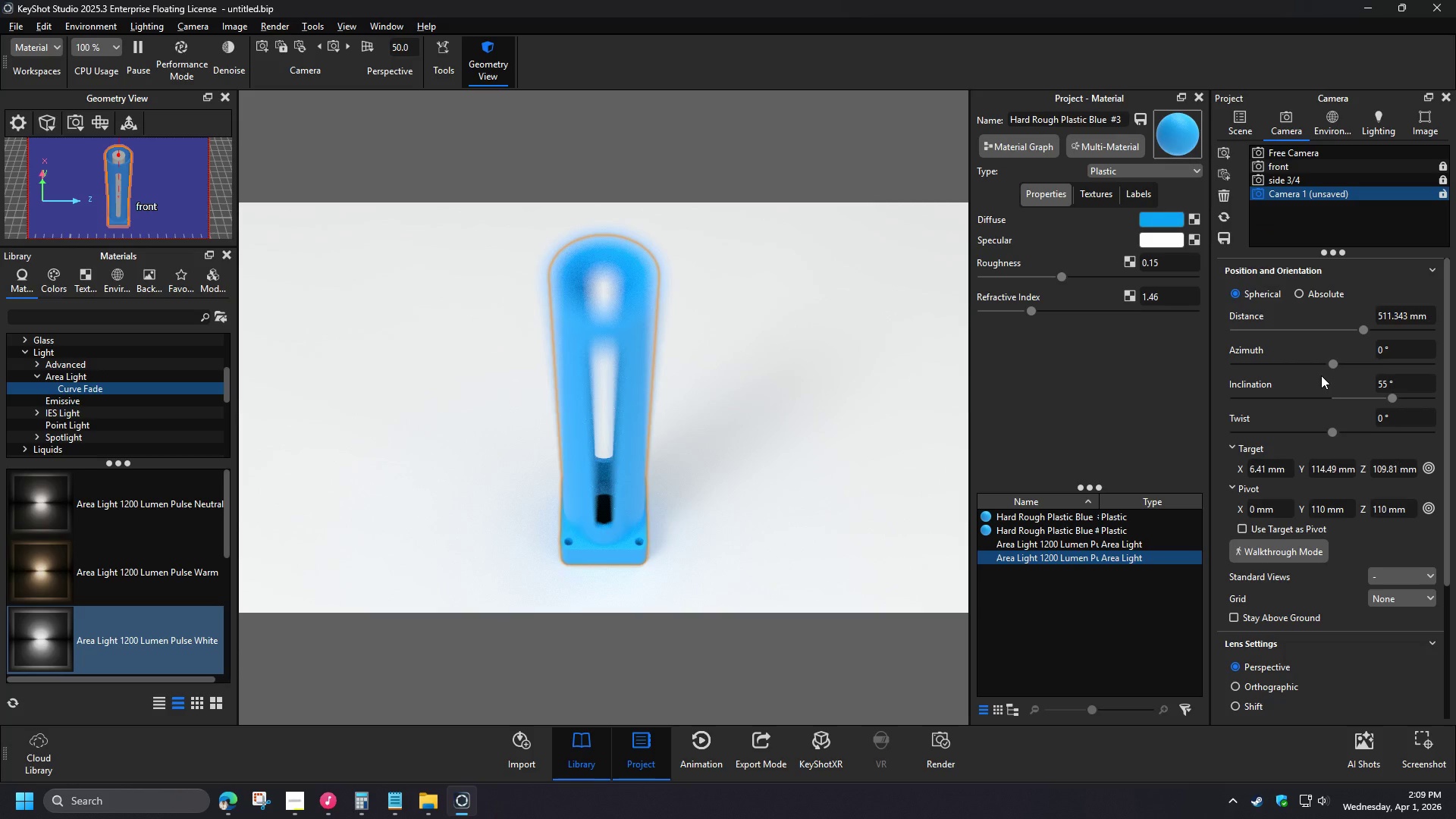 
left_click_drag(start_coordinate=[1286, 472], to_coordinate=[1232, 469])
 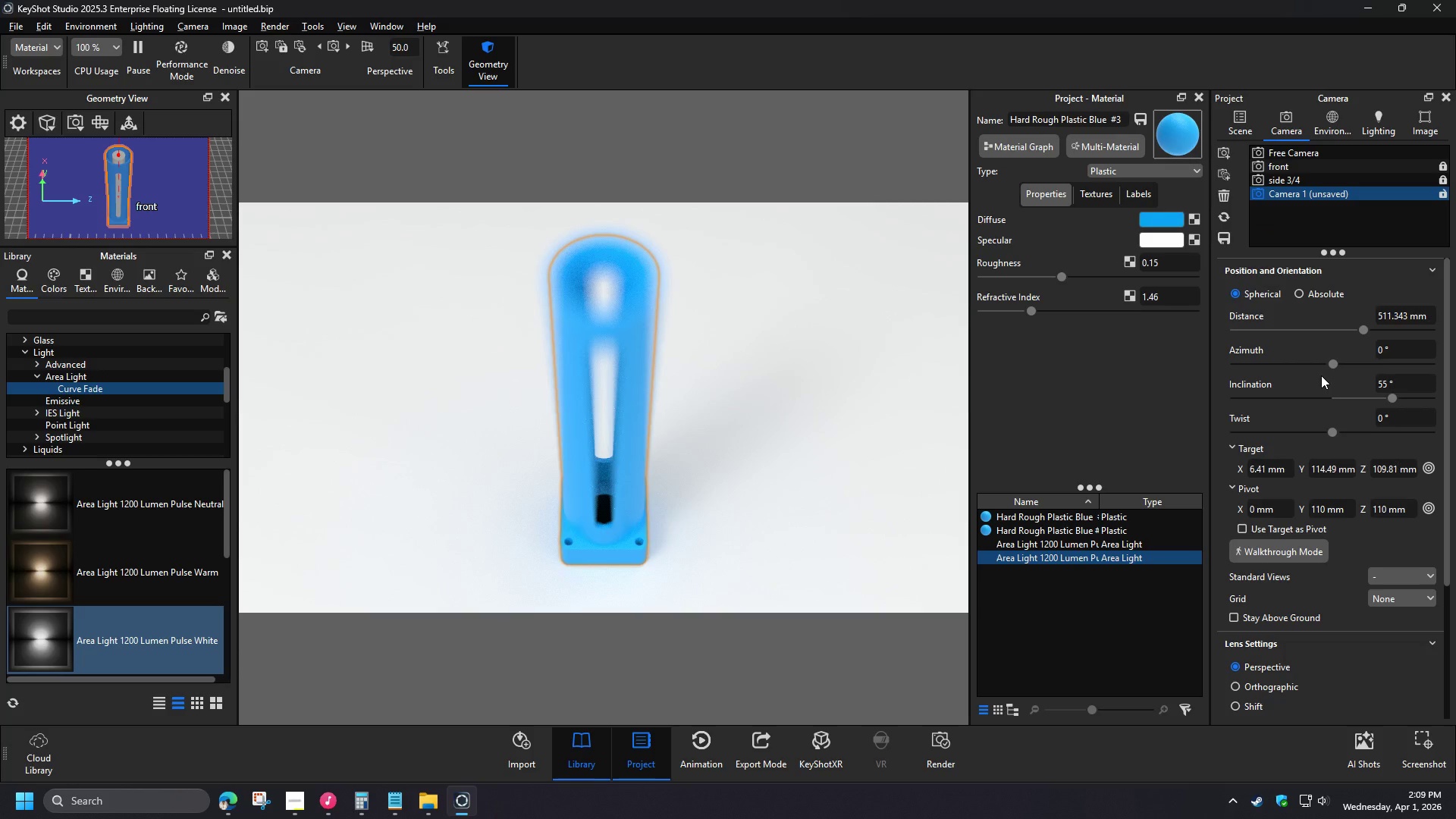 
key(Numpad7)
 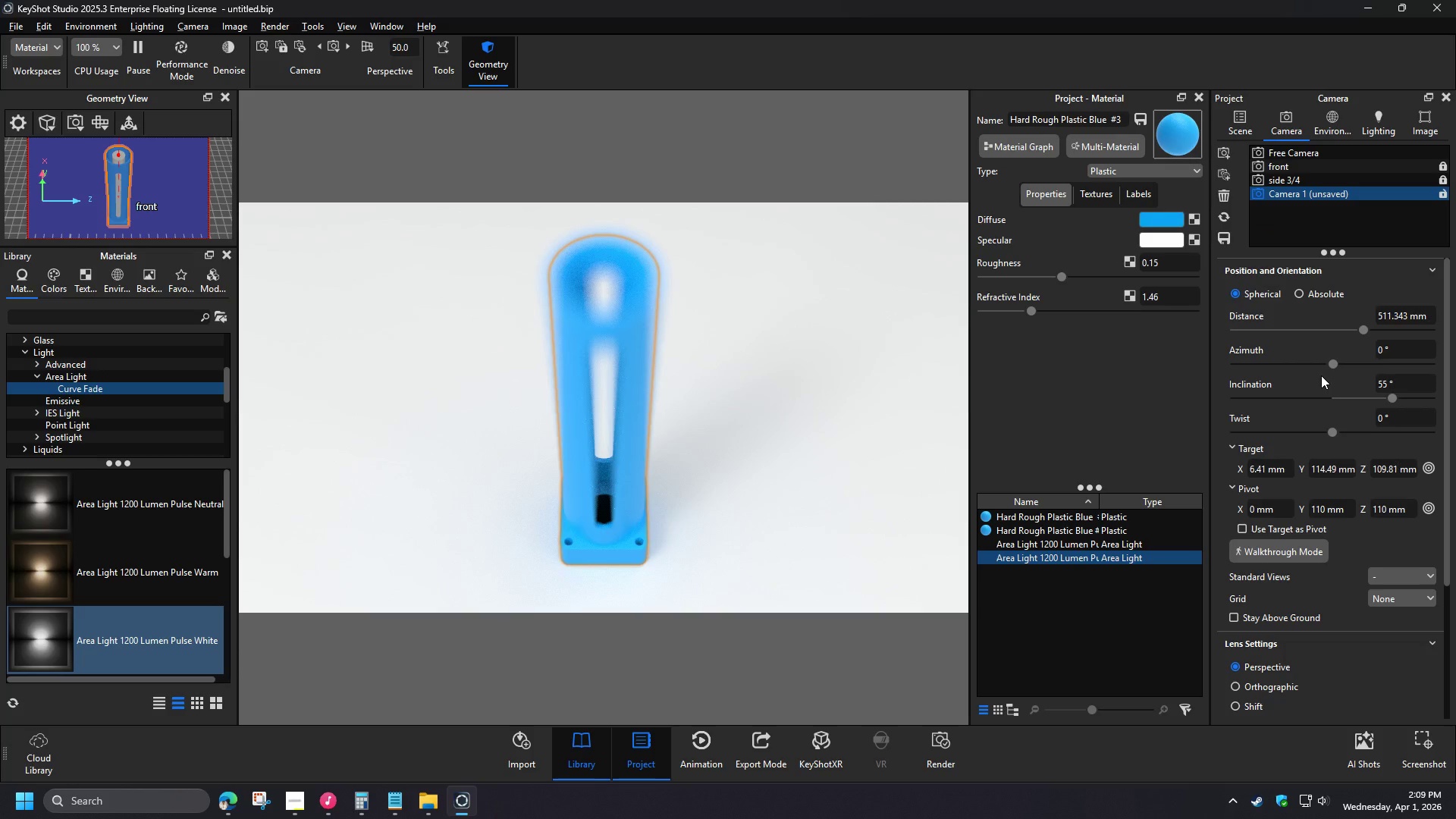 
key(NumpadEnter)
 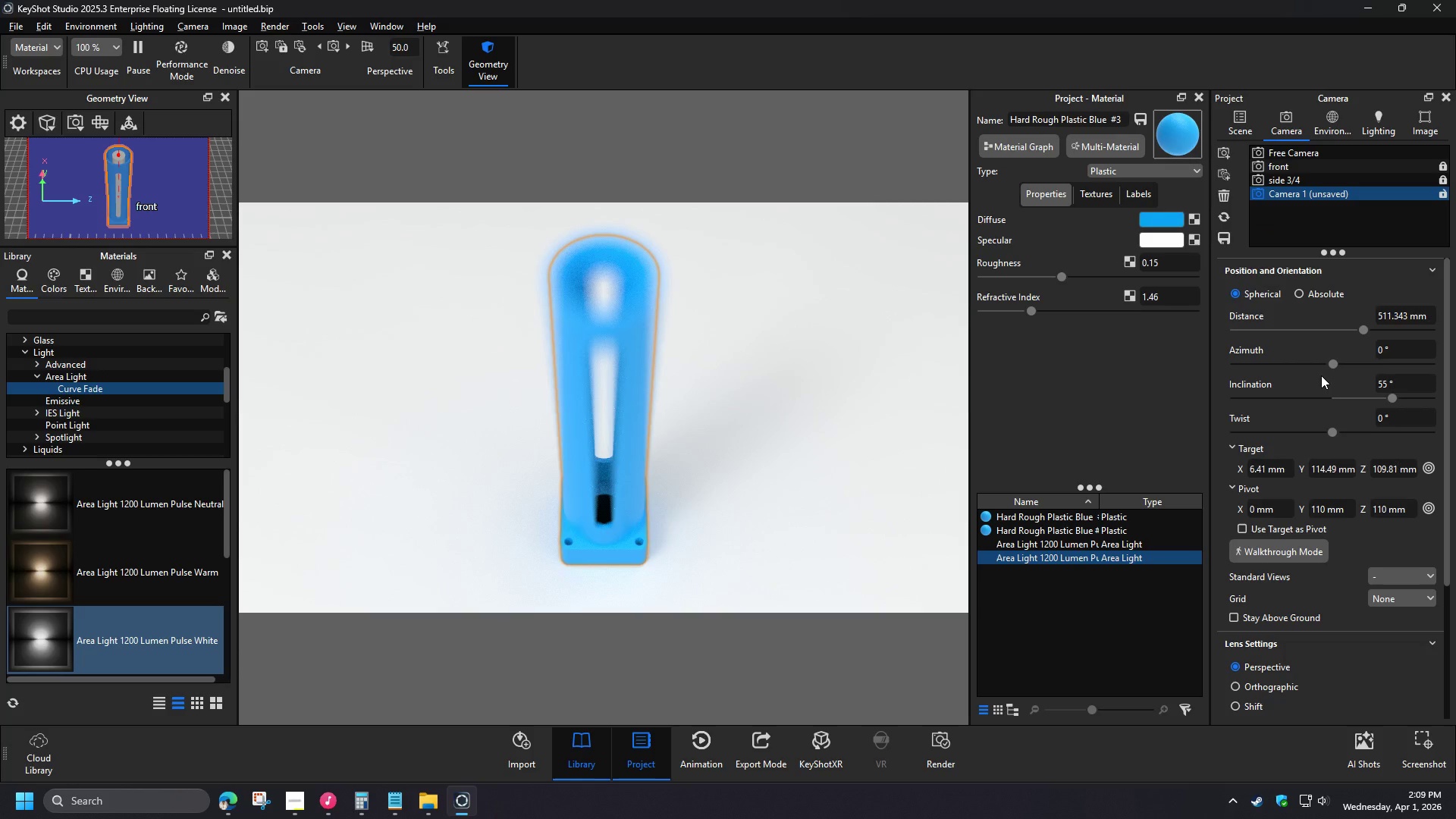 
left_click_drag(start_coordinate=[1278, 470], to_coordinate=[1188, 460])
 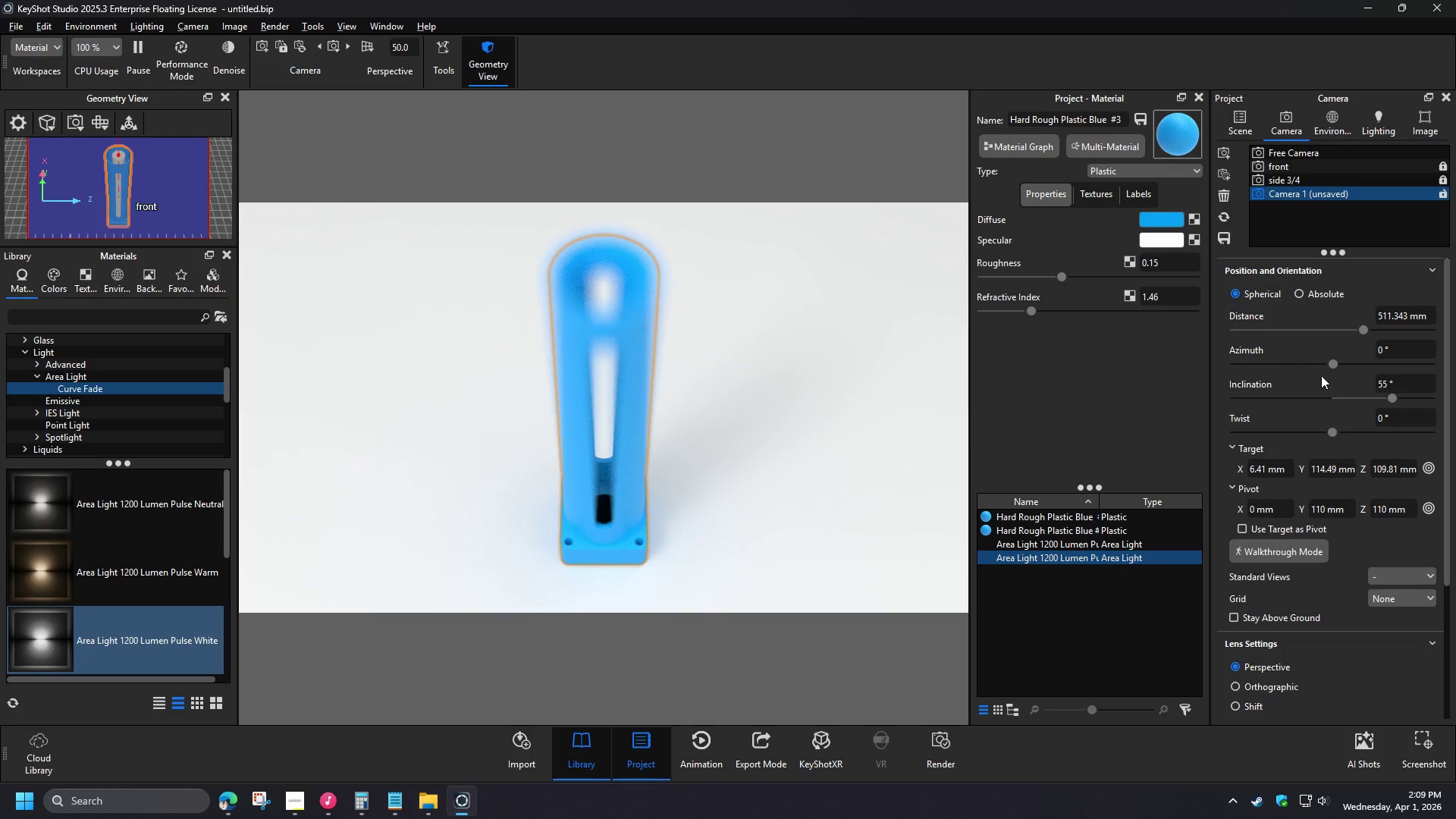 
key(Numpad8)
 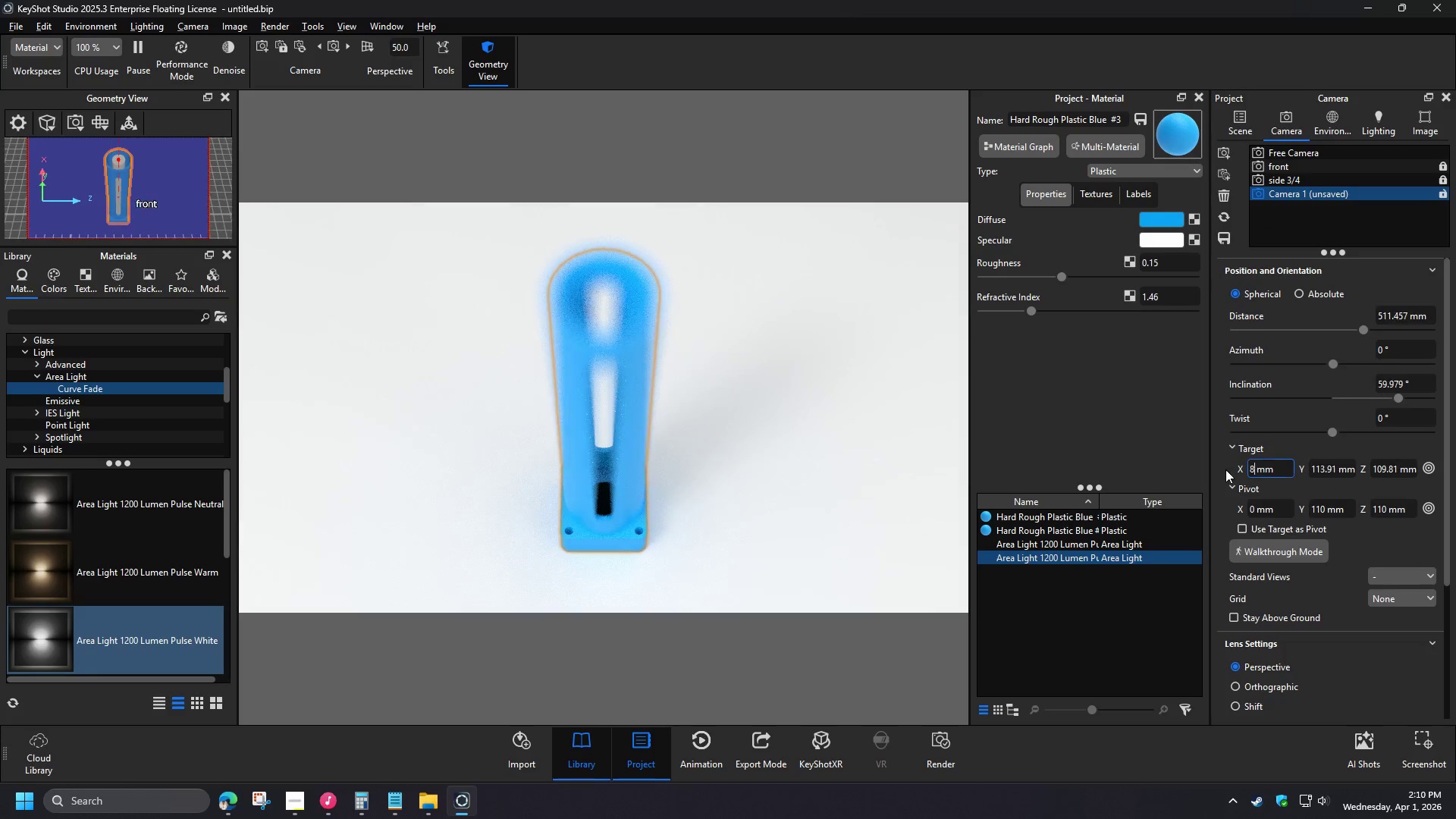 
key(NumpadEnter)
 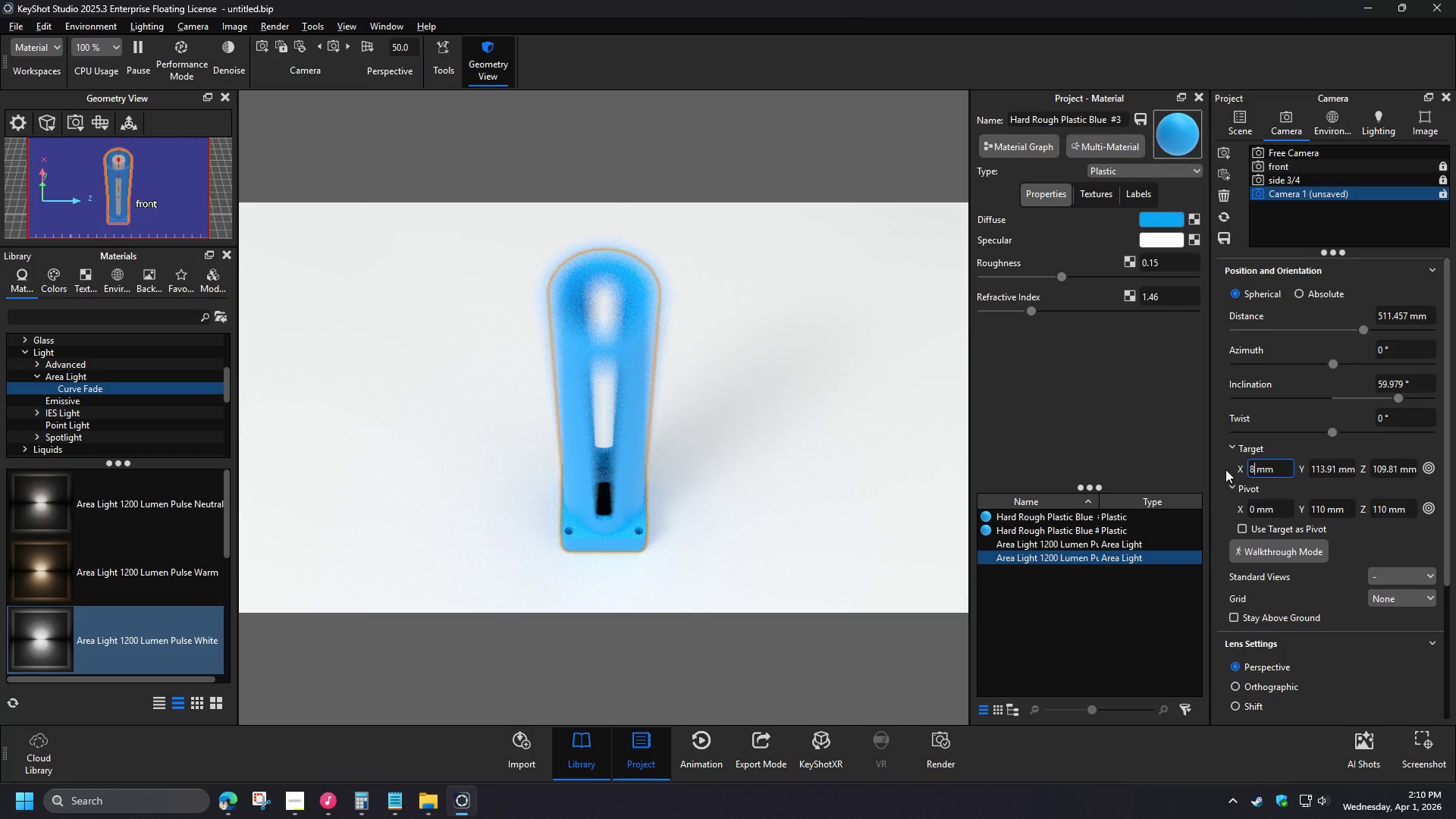 
left_click_drag(start_coordinate=[1279, 472], to_coordinate=[1194, 459])
 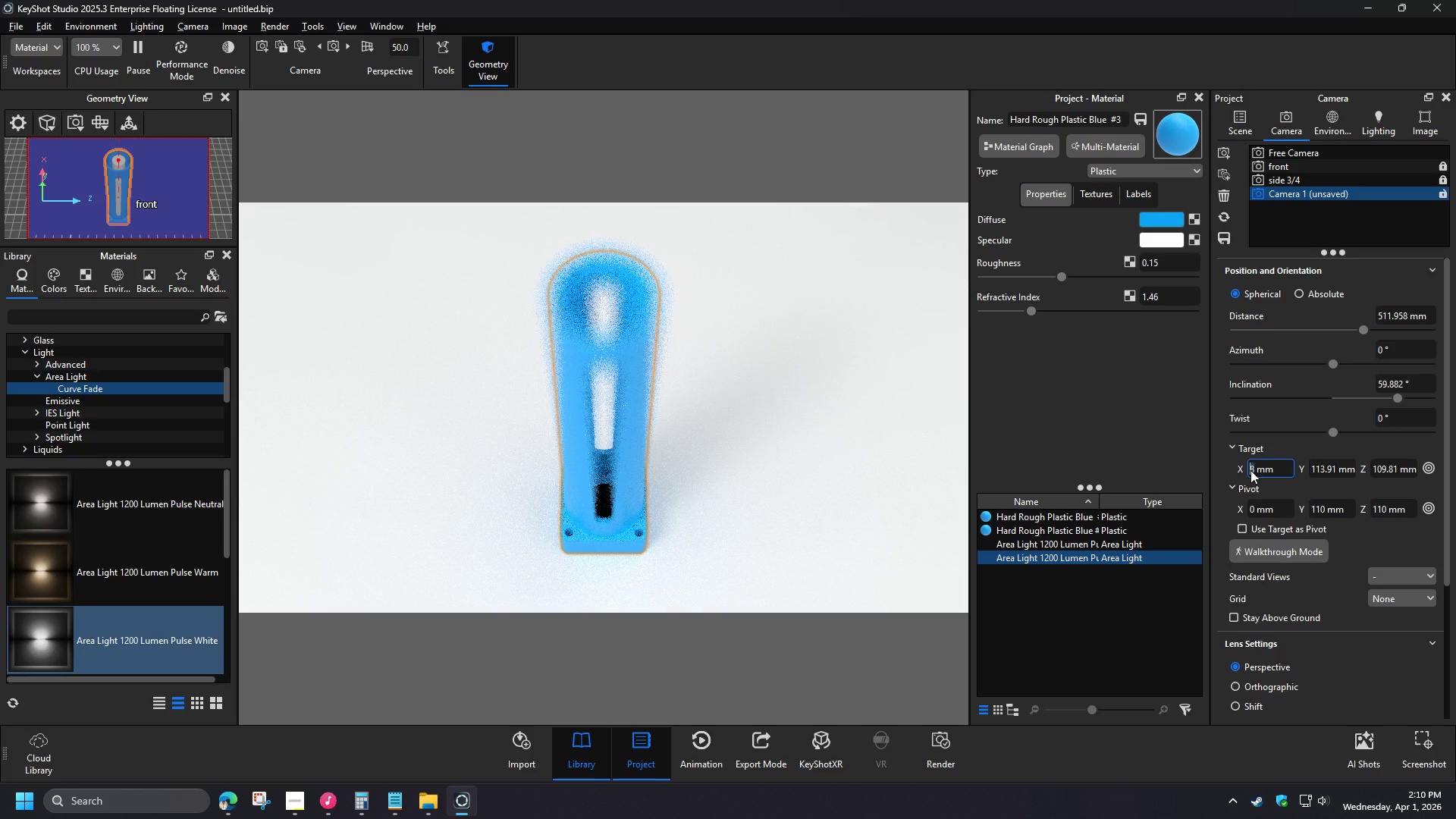 
key(Numpad1)
 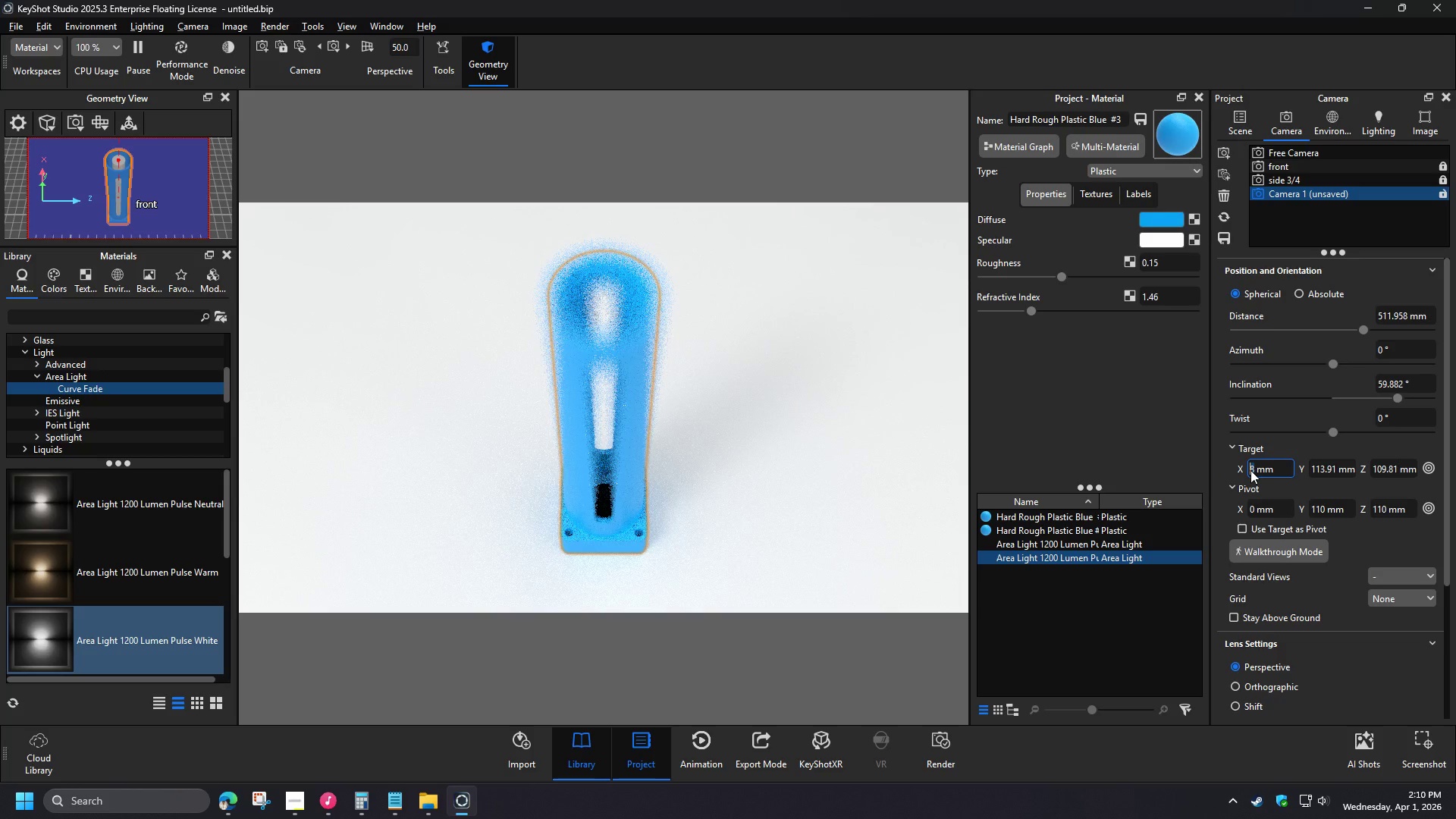 
key(Numpad5)
 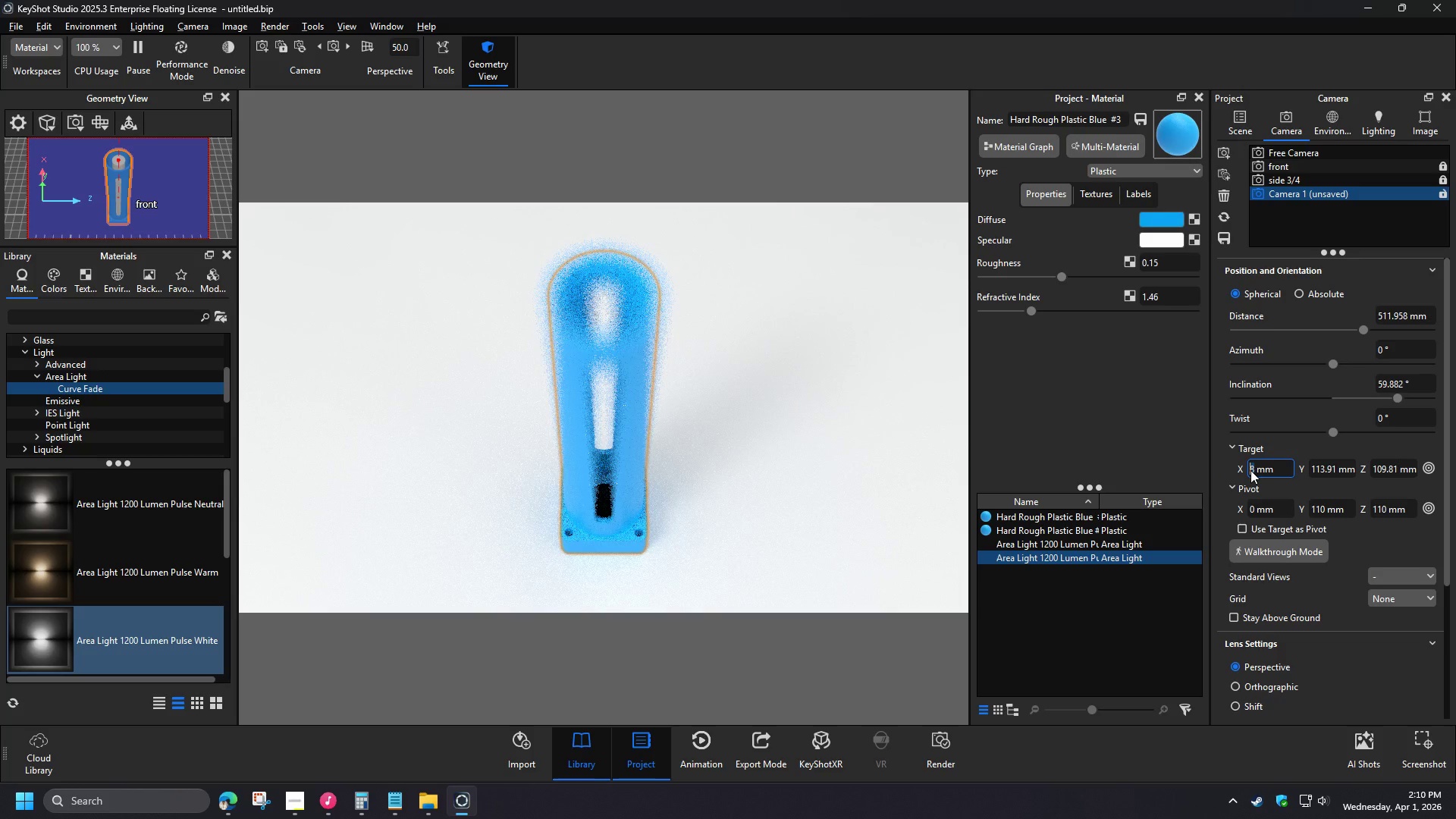 
key(NumpadEnter)
 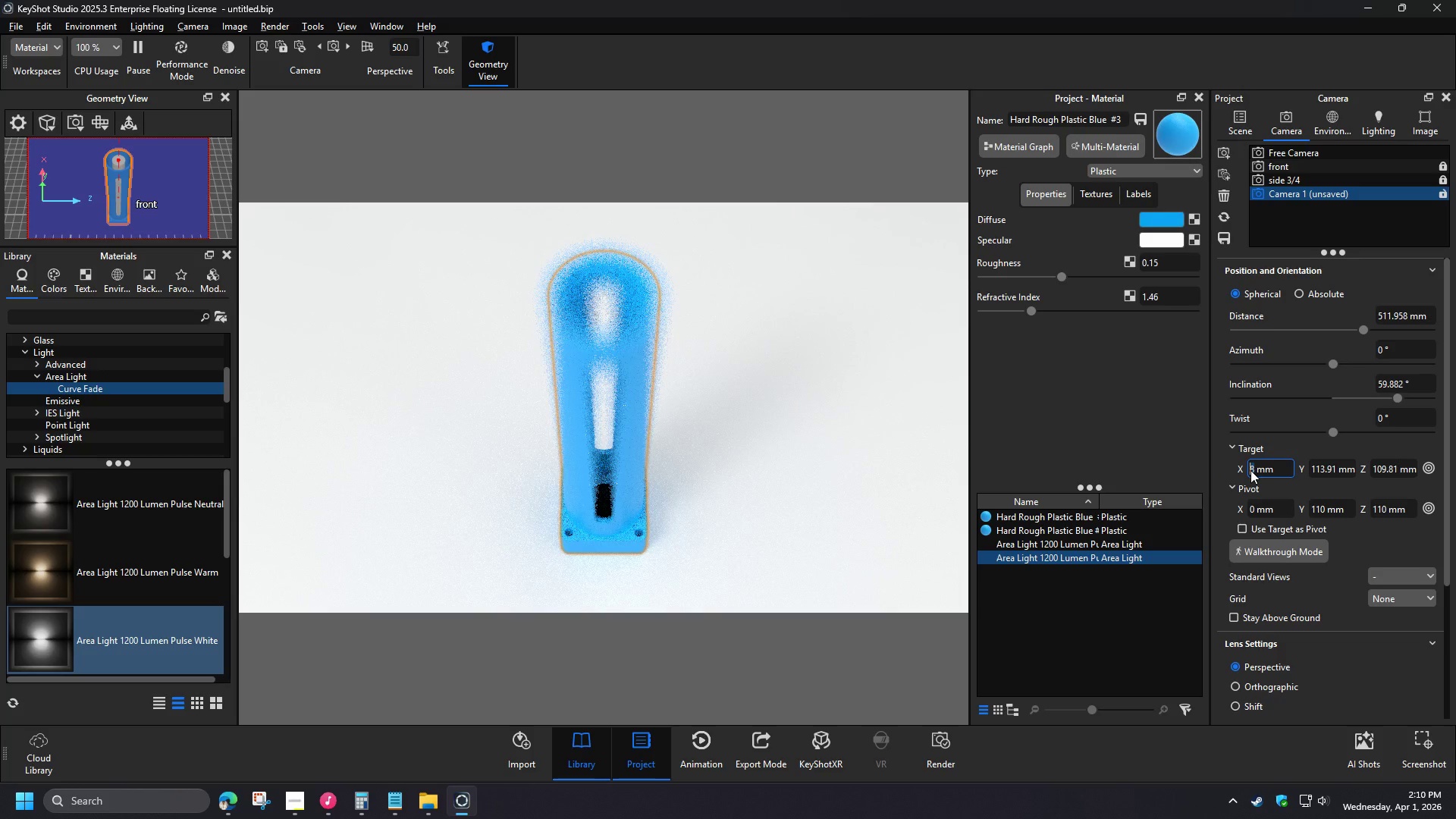 
wait(8.56)
 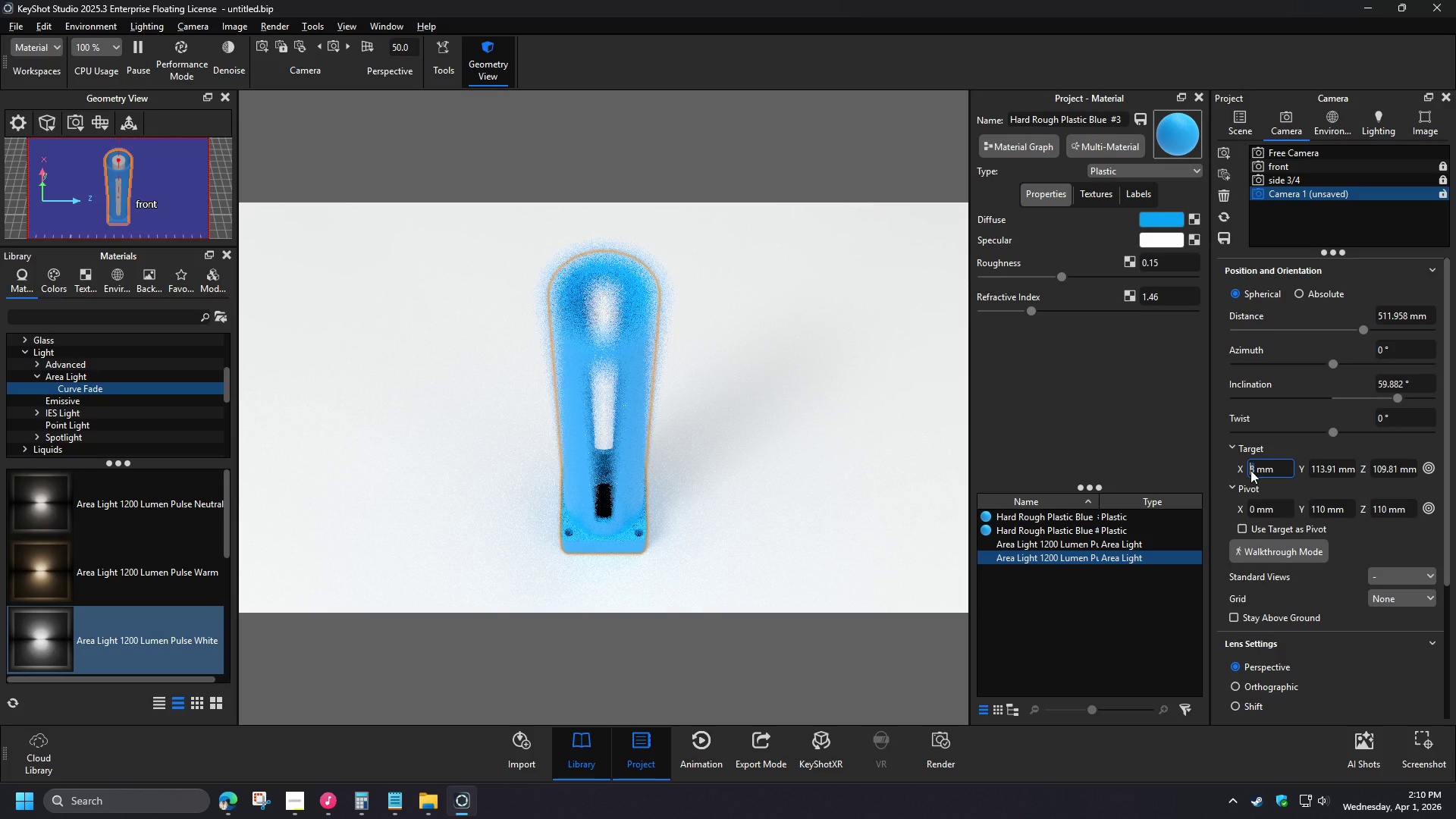 
left_click_drag(start_coordinate=[1429, 315], to_coordinate=[1342, 299])
 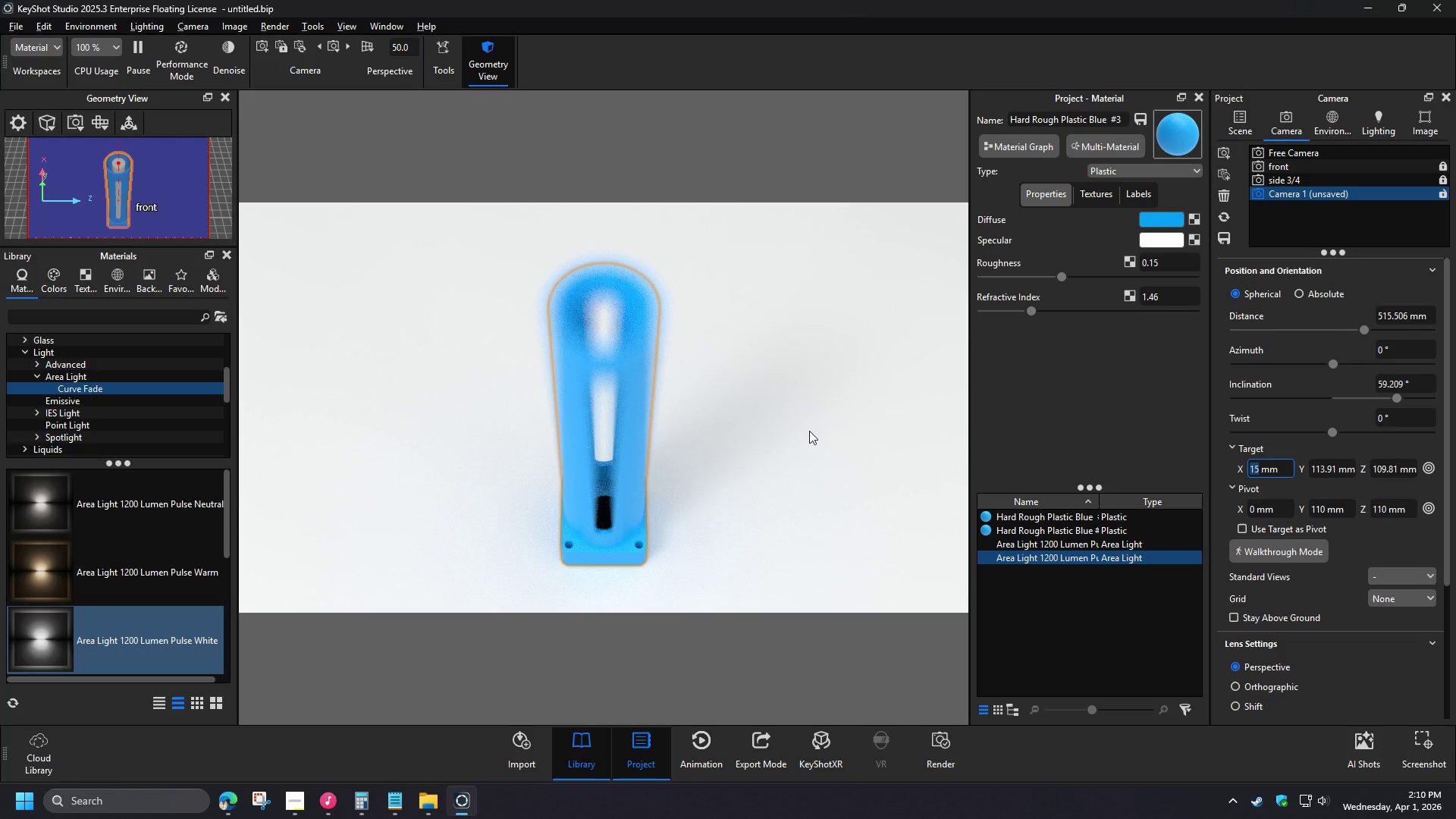 
key(Numpad5)
 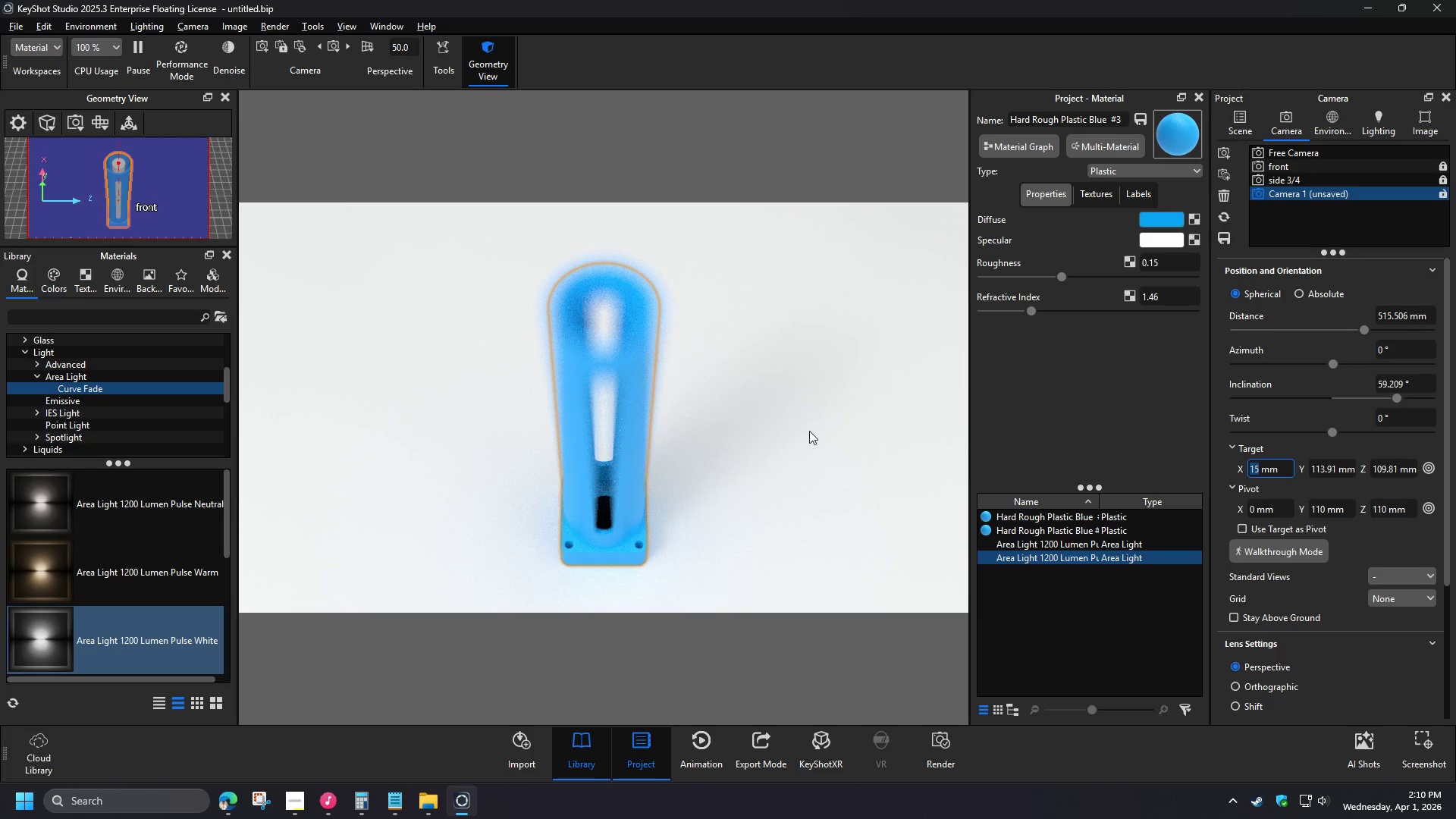 
key(Numpad0)
 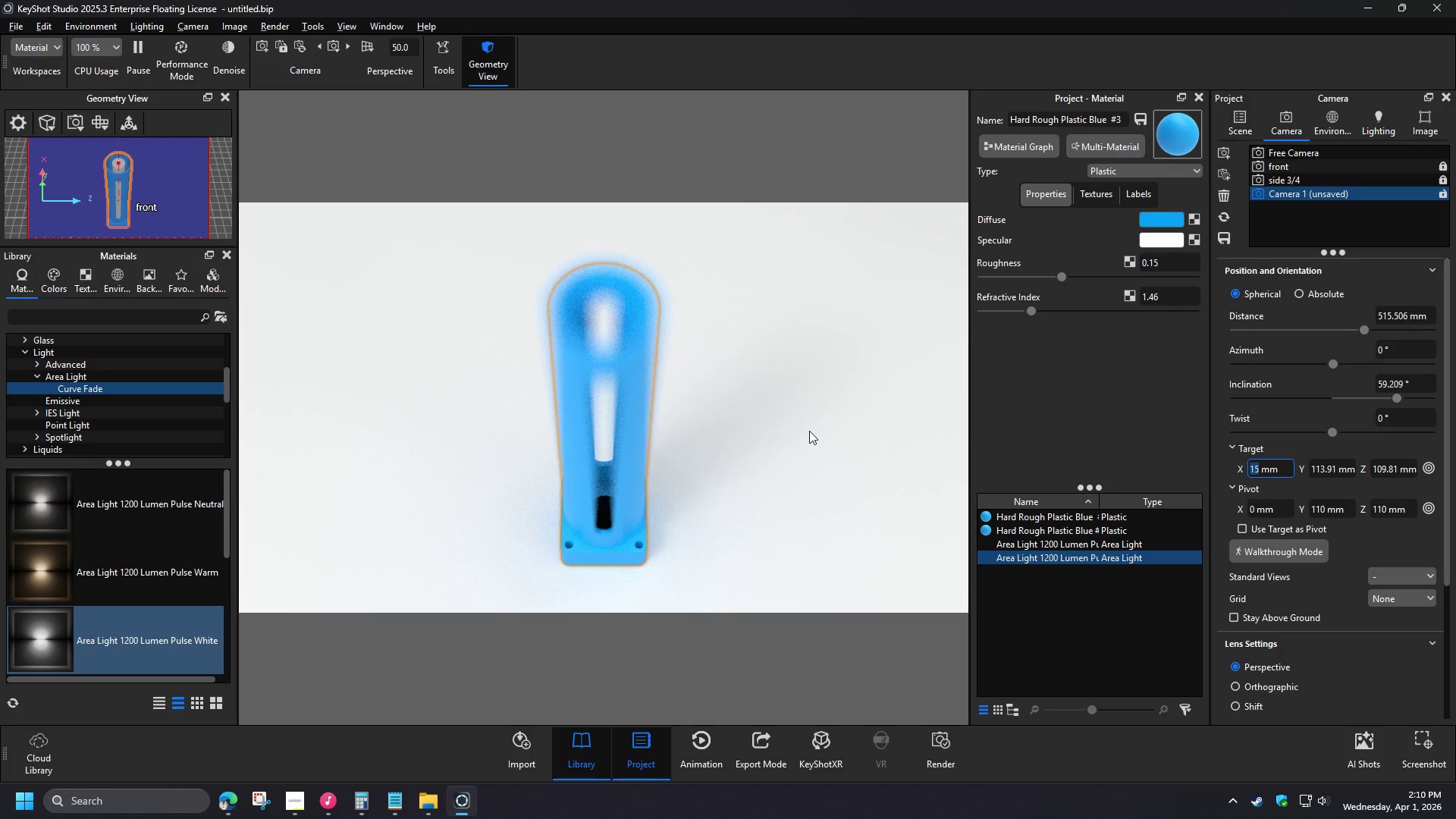 
key(Numpad0)
 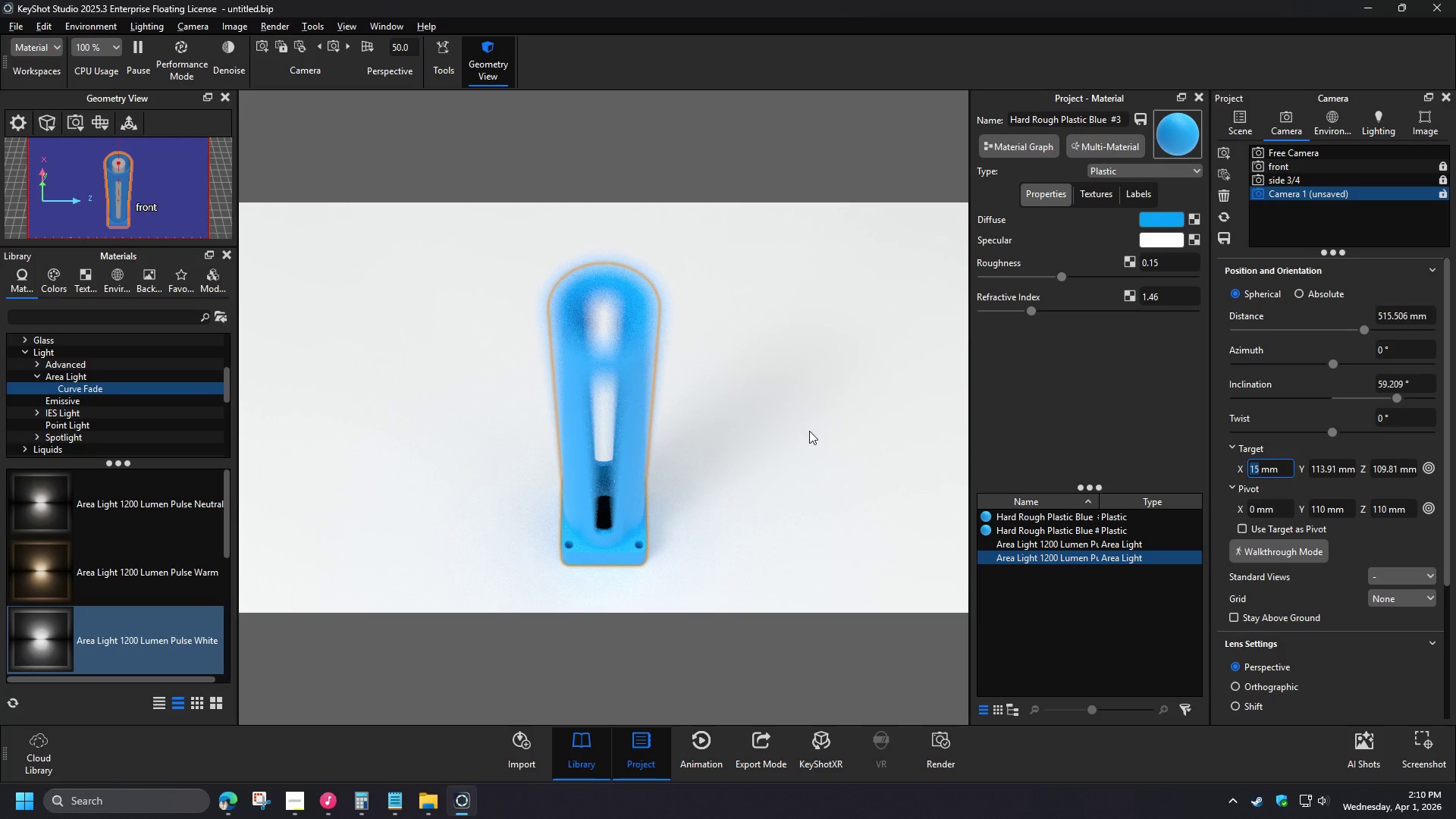 
key(NumpadEnter)
 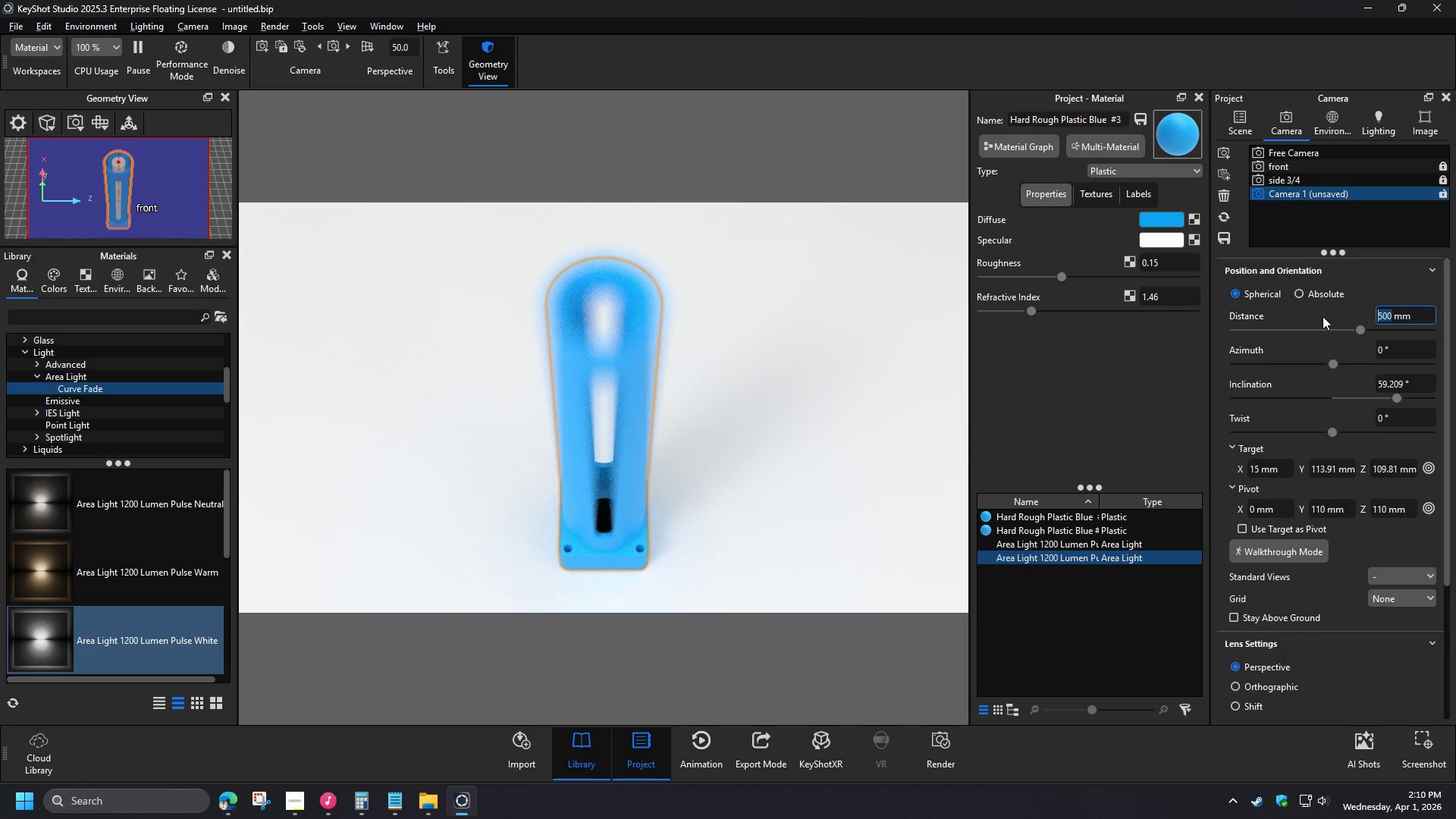 
wait(7.45)
 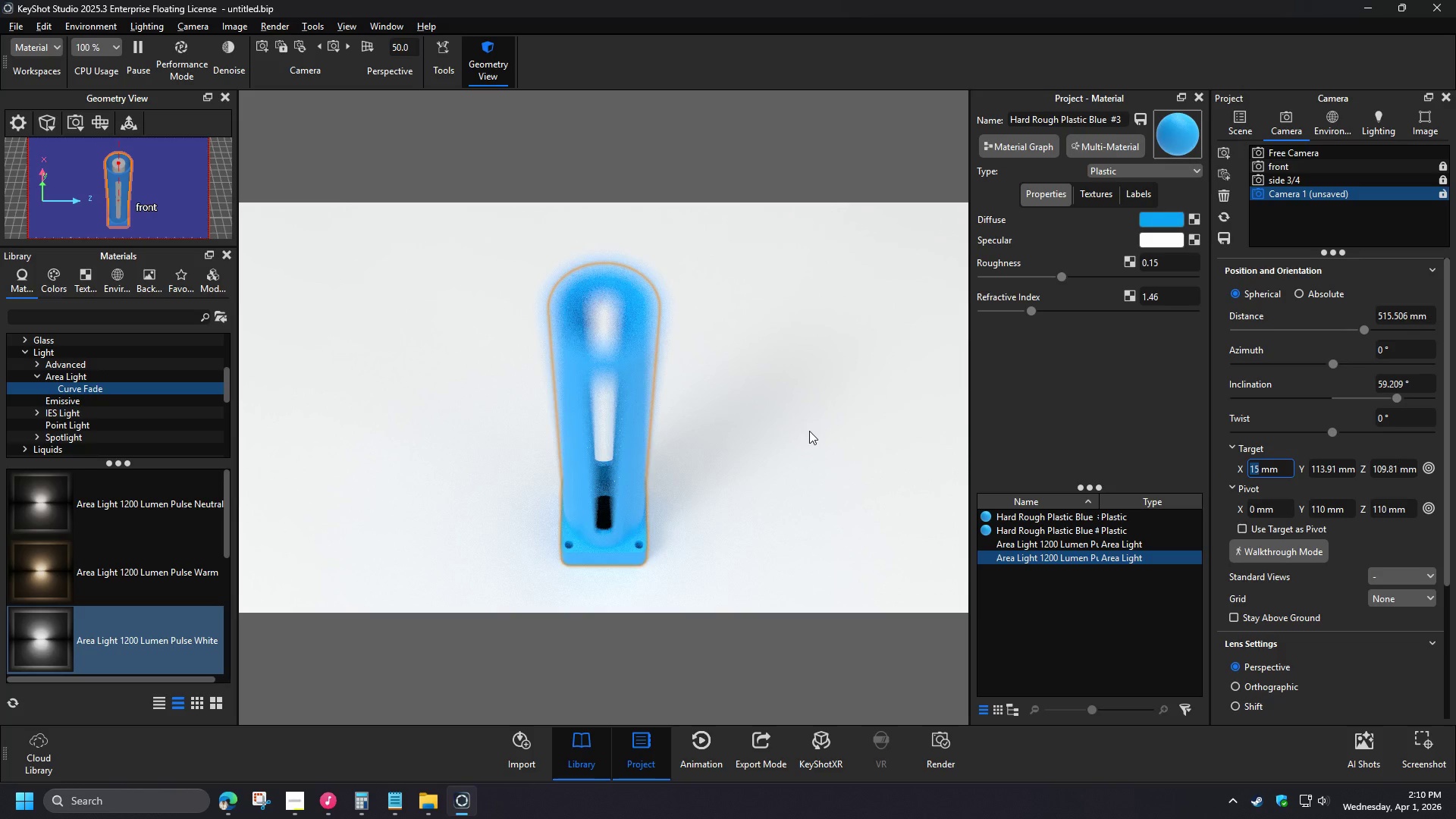 
left_click([1224, 240])
 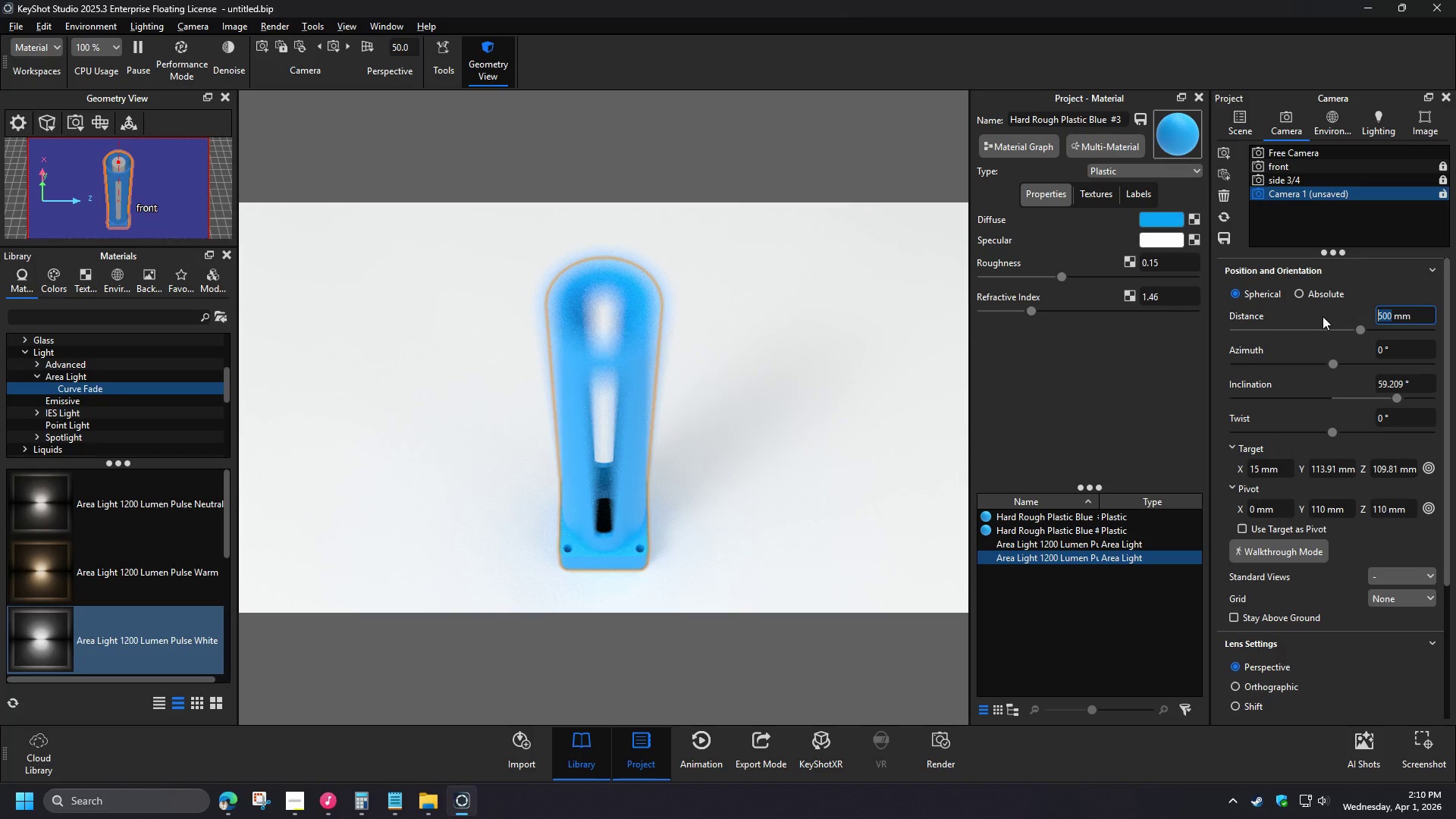 
left_click([1436, 193])
 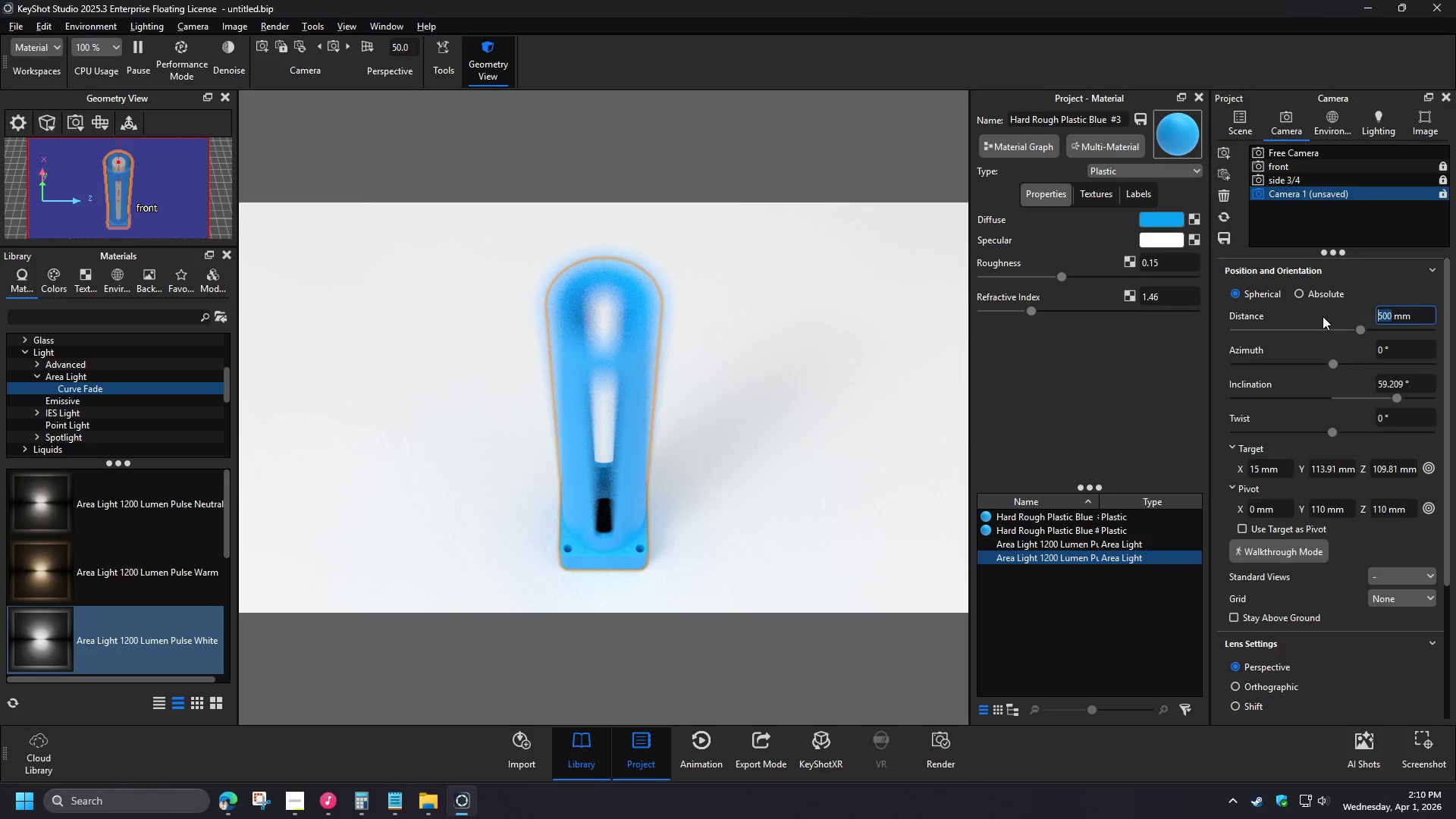 
left_click([1443, 193])
 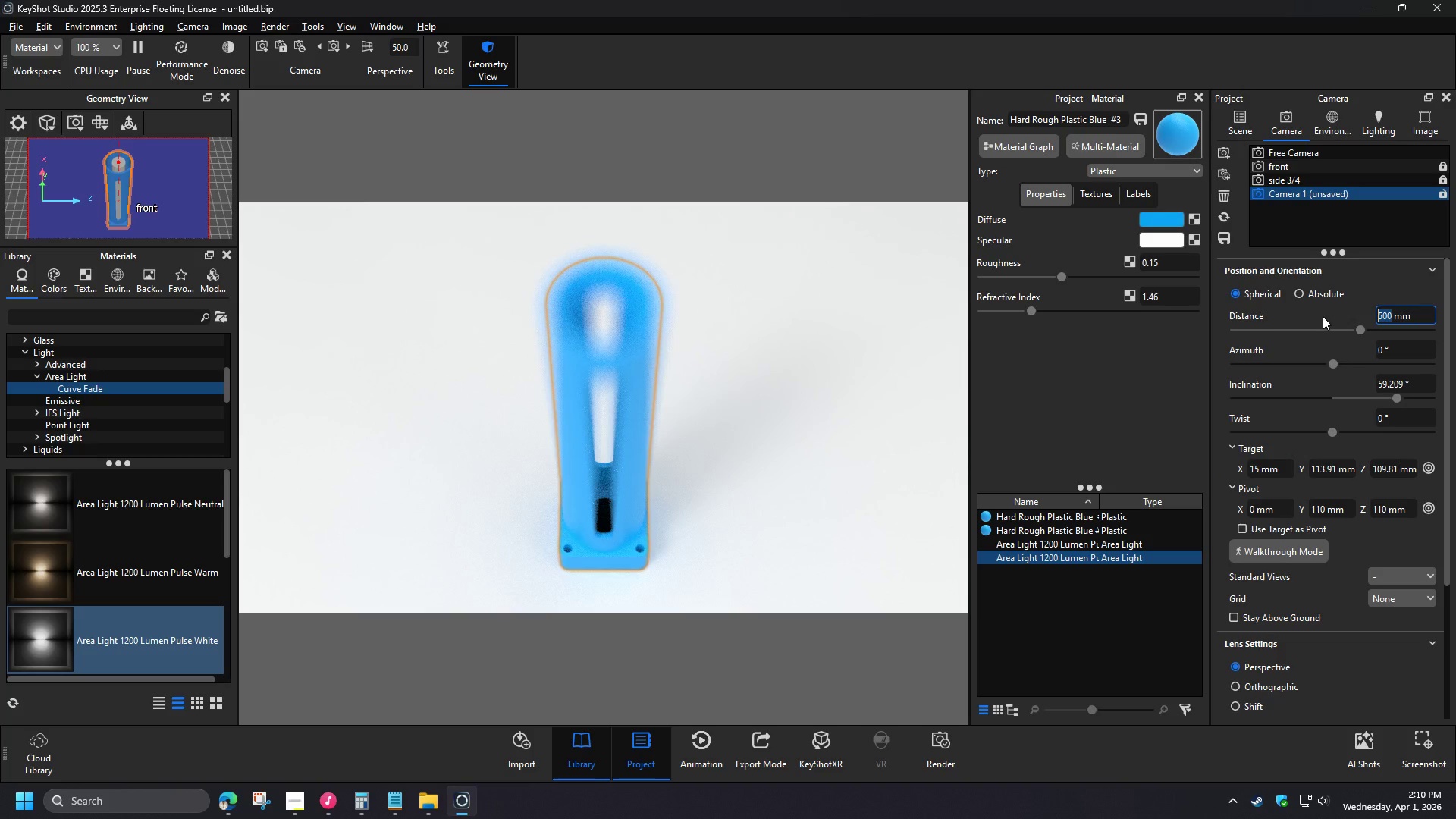 
left_click([1398, 221])
 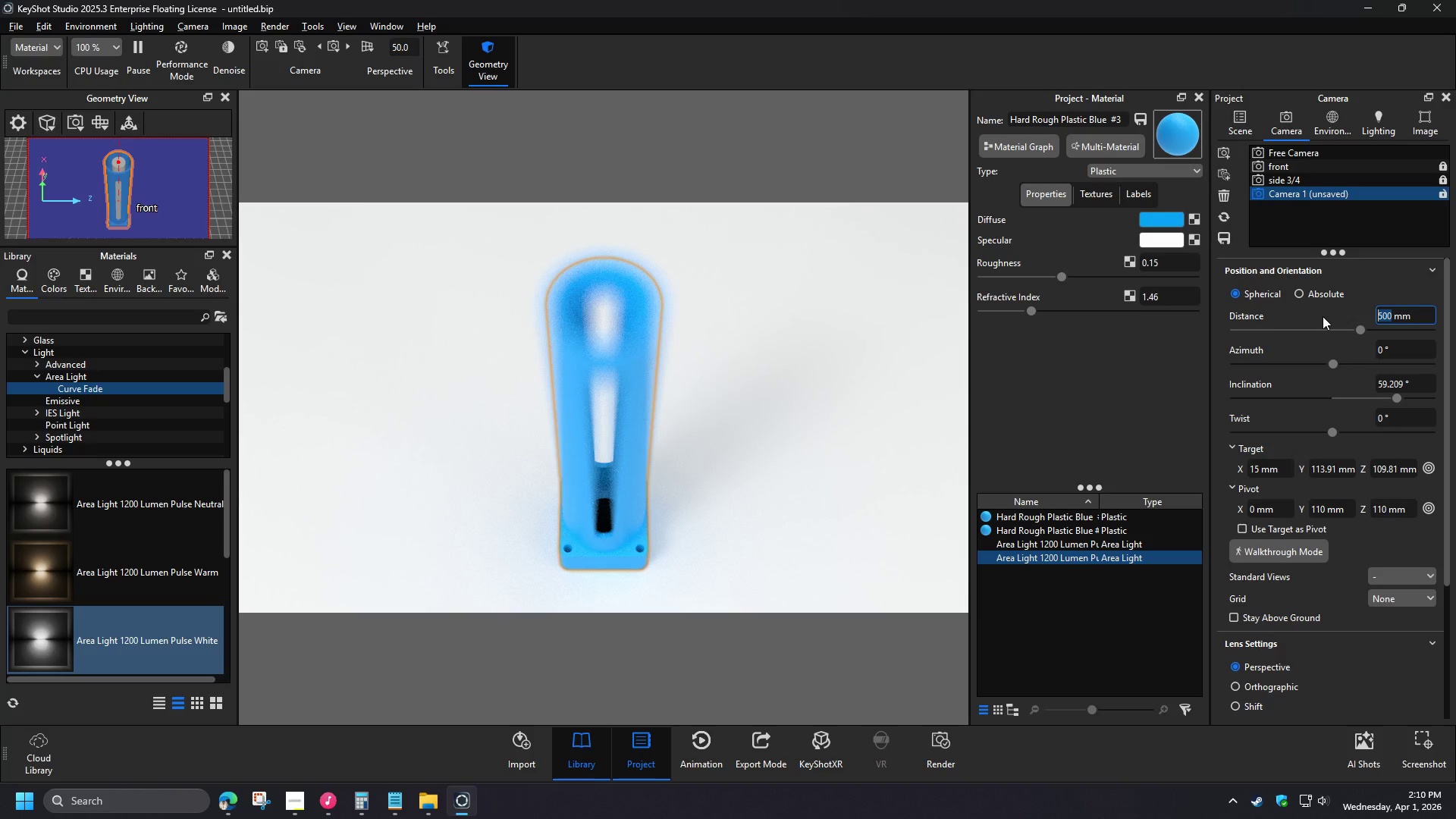 
double_click([1297, 193])
 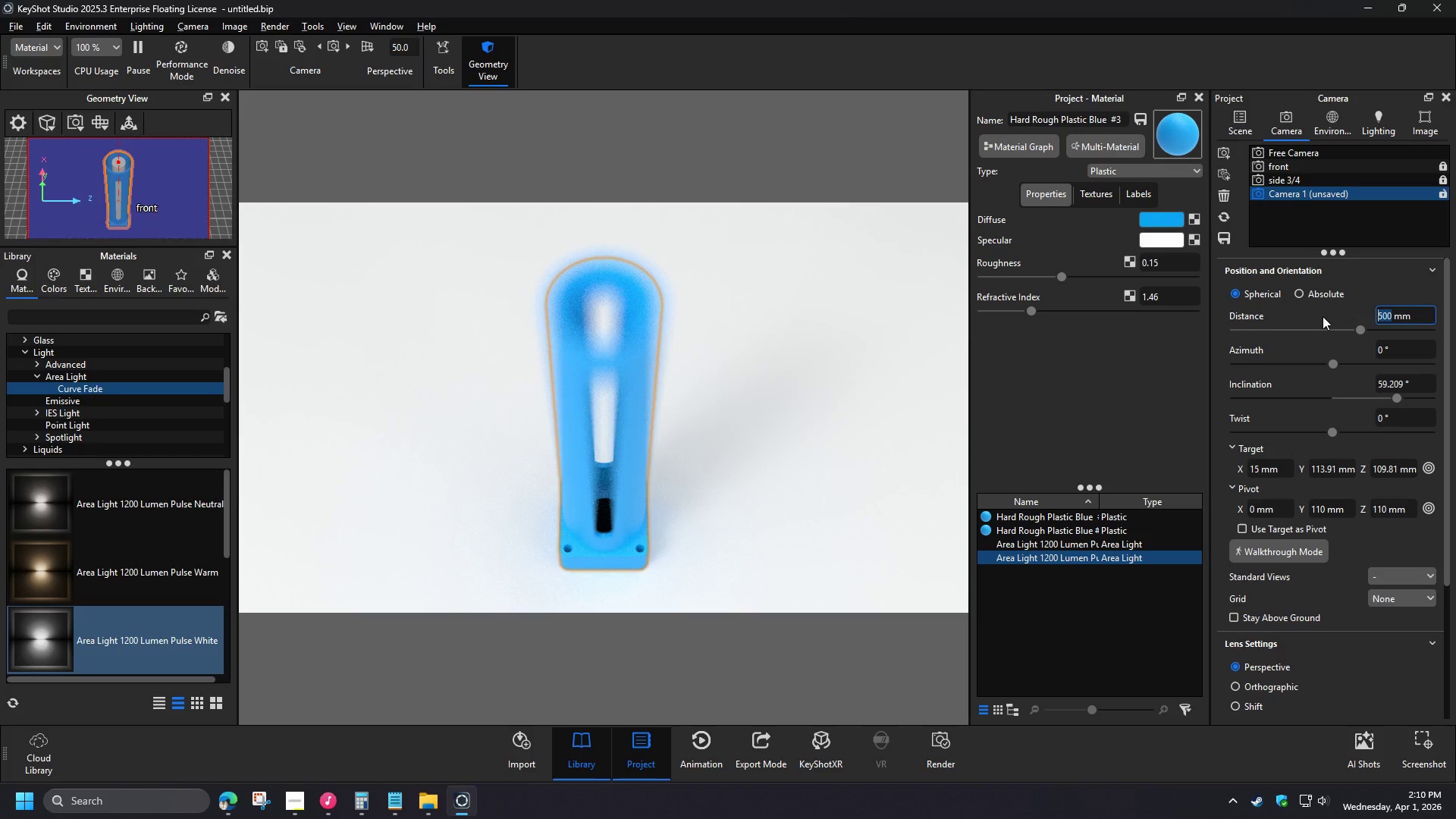 
right_click([1301, 194])
 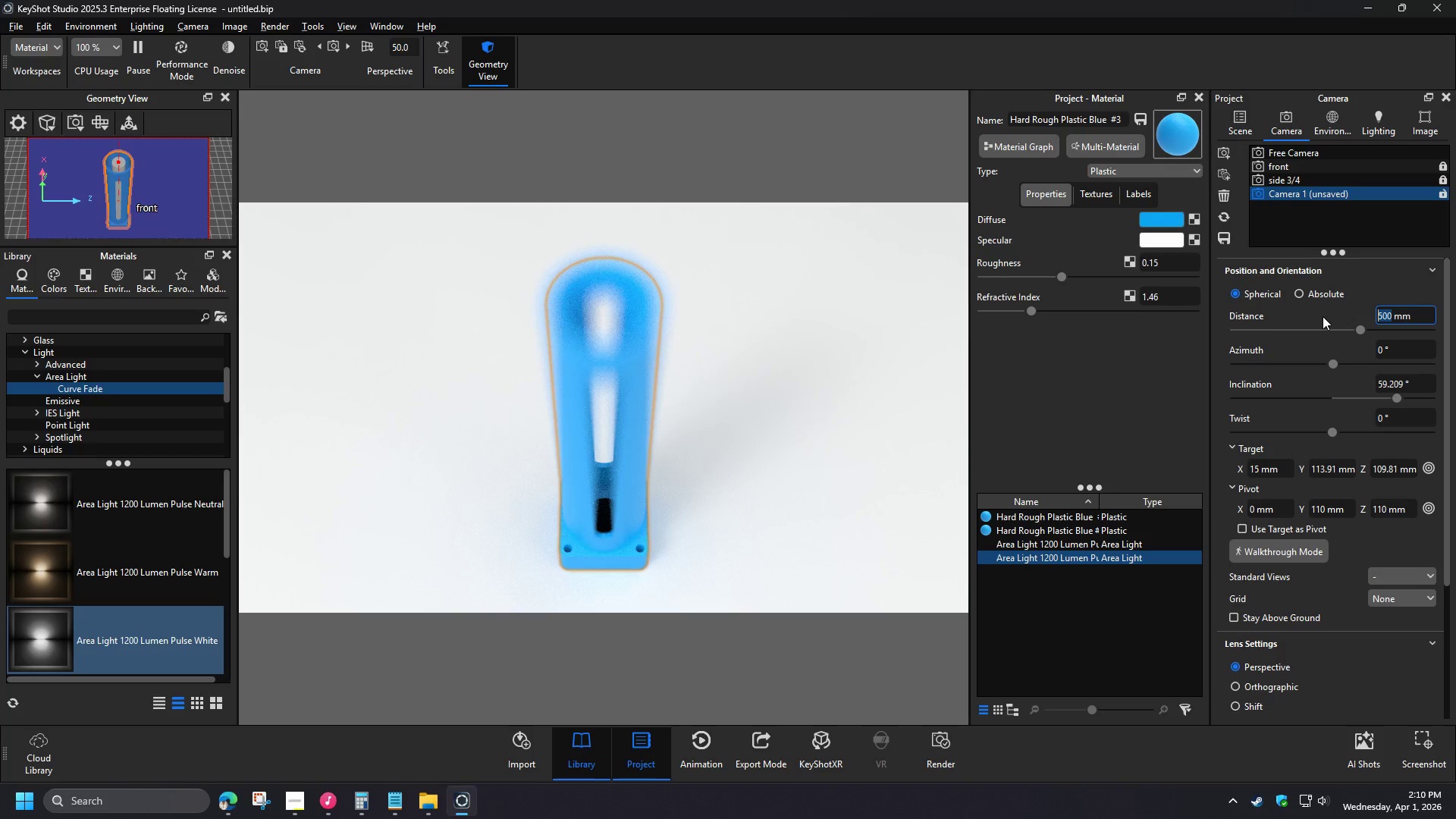 
left_click([1353, 283])
 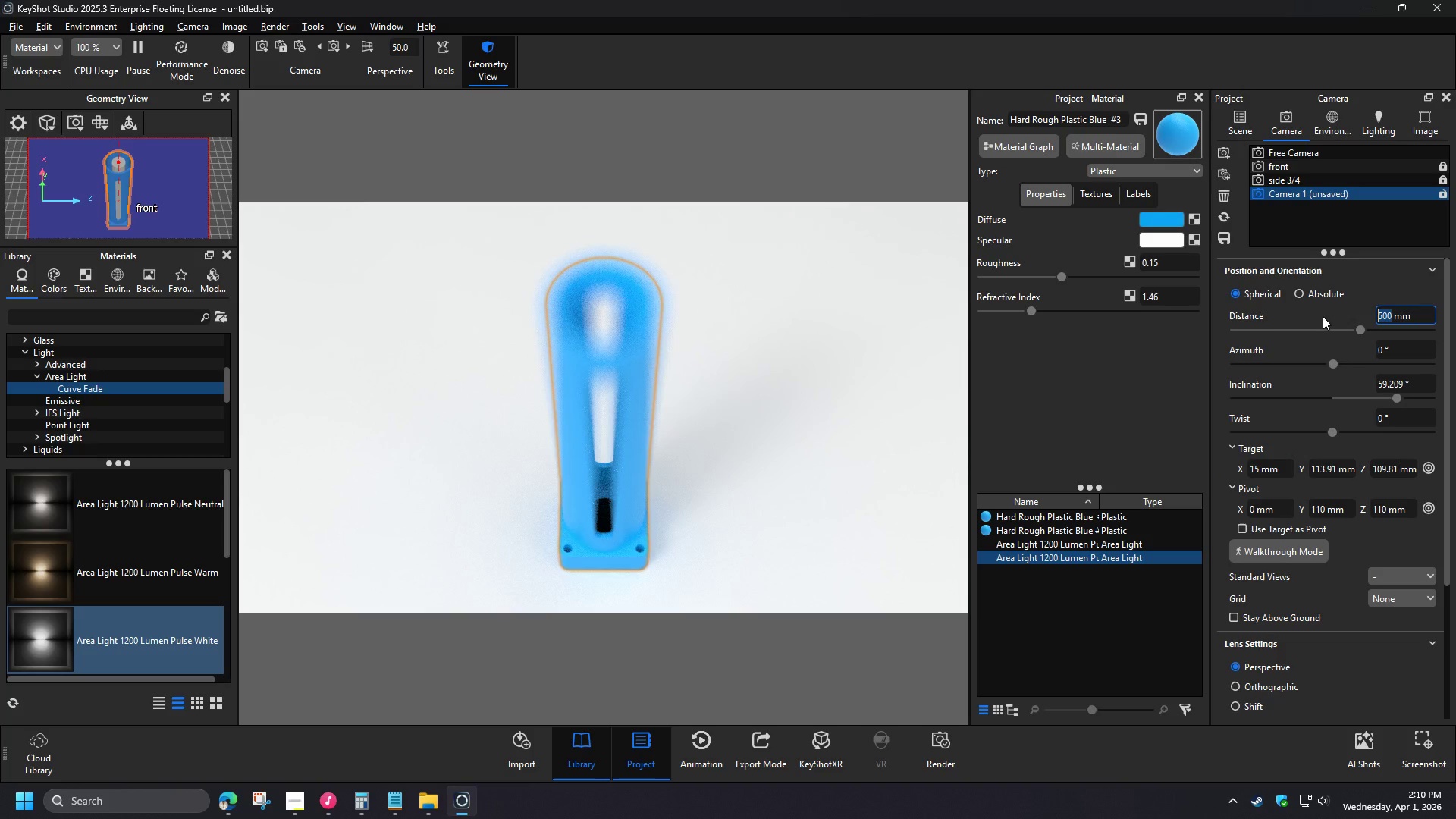 
type(to pdiw)
key(Backspace)
 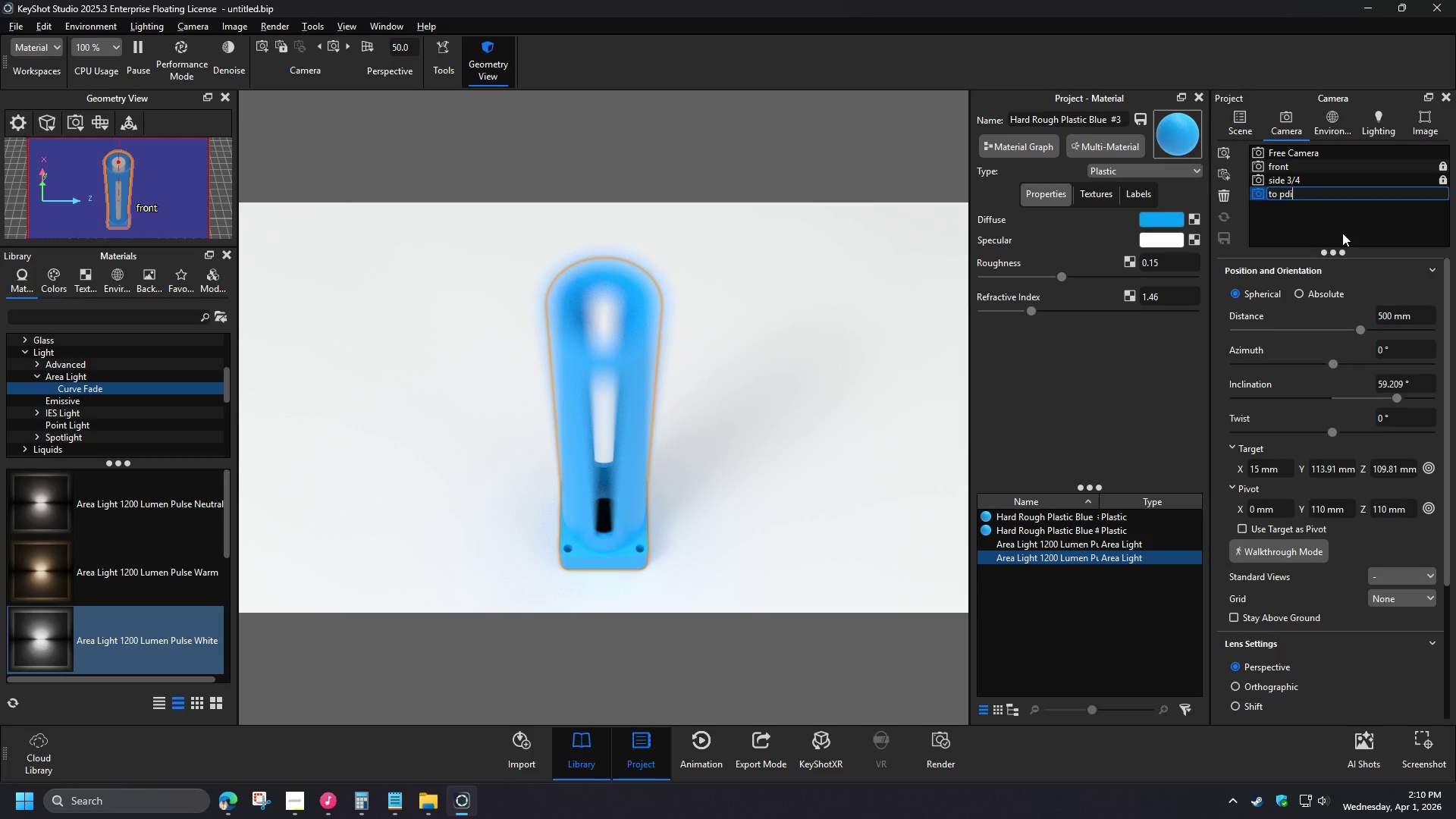 
key(Backspace)
key(Backspace)
type(o)
key(Backspace)
key(Backspace)
key(Backspace)
type(p down)
 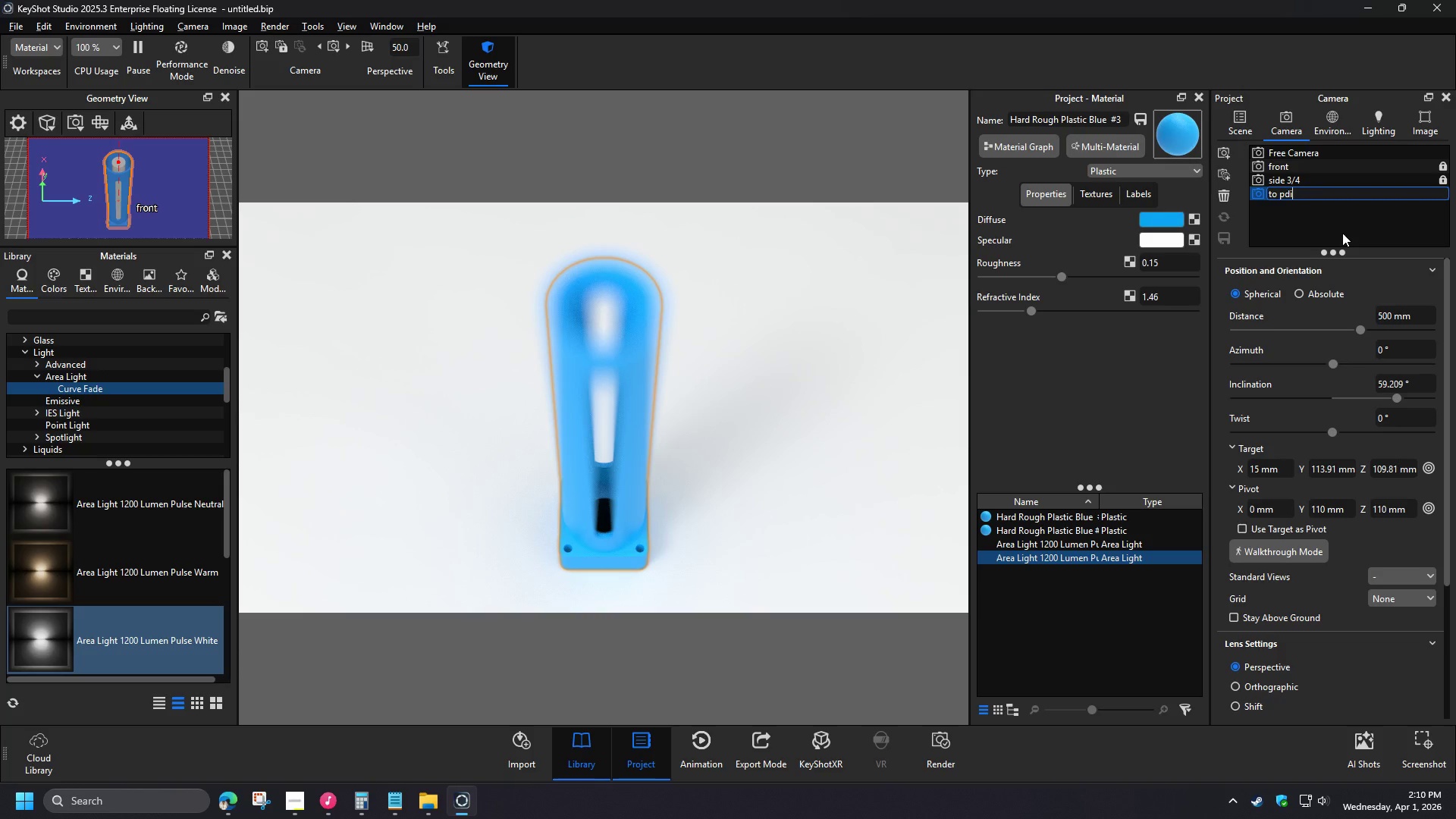 
key(Enter)
 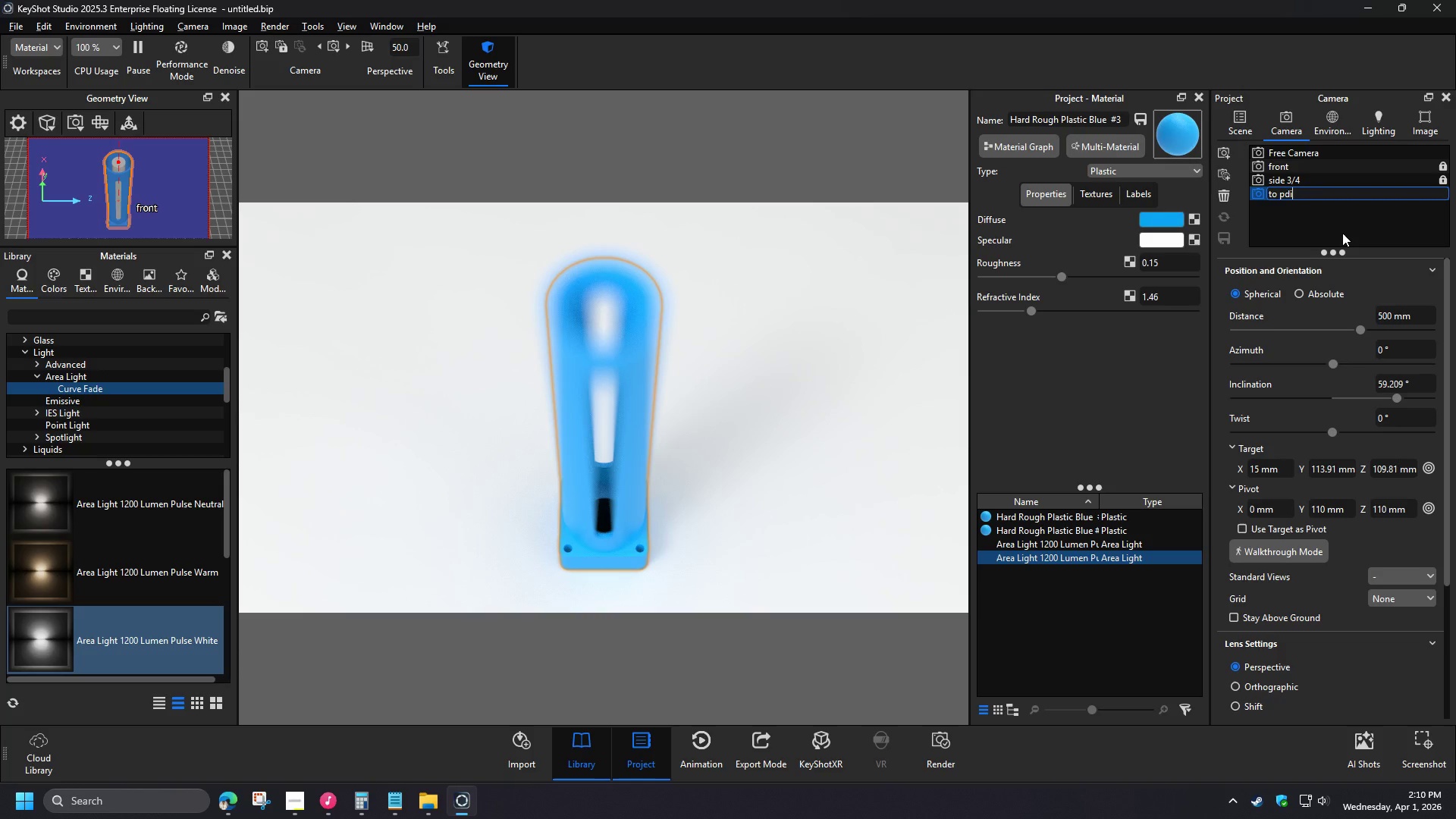 
left_click([1441, 193])
 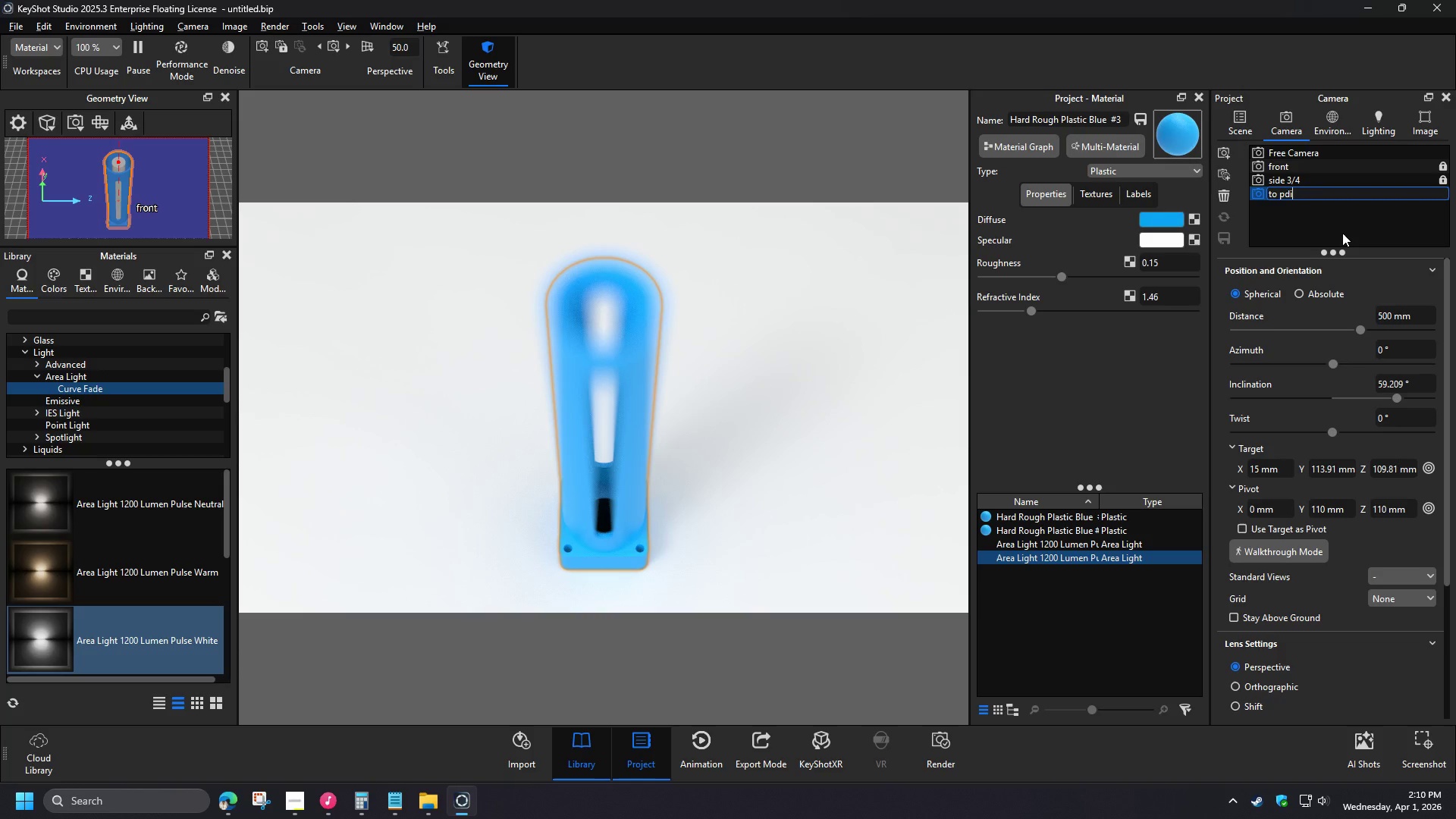 
left_click([1231, 125])
 